 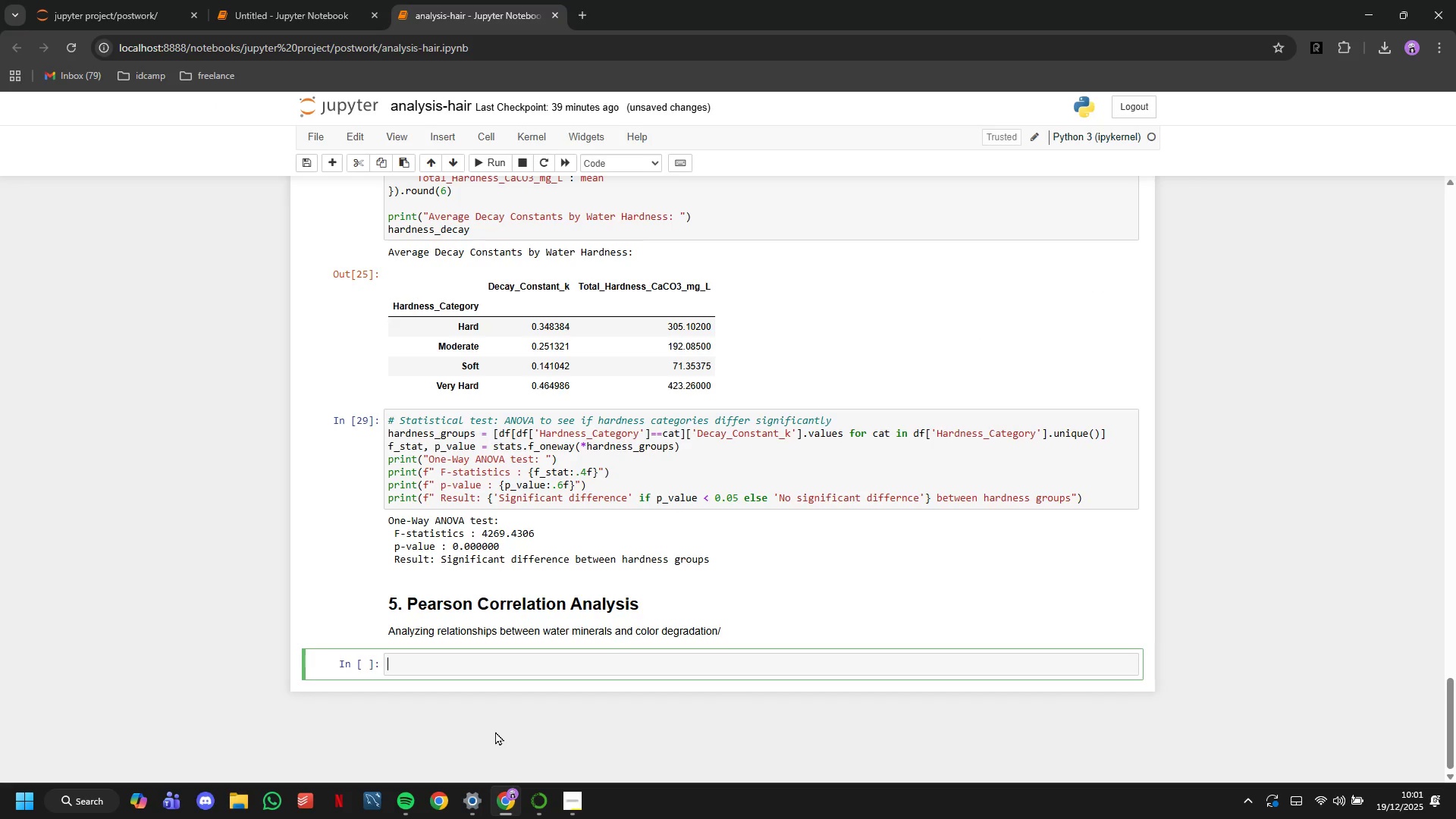 
type(# Use data at wash cycle 30 for ce)
key(Backspace)
type(orrelation with Delta E)
 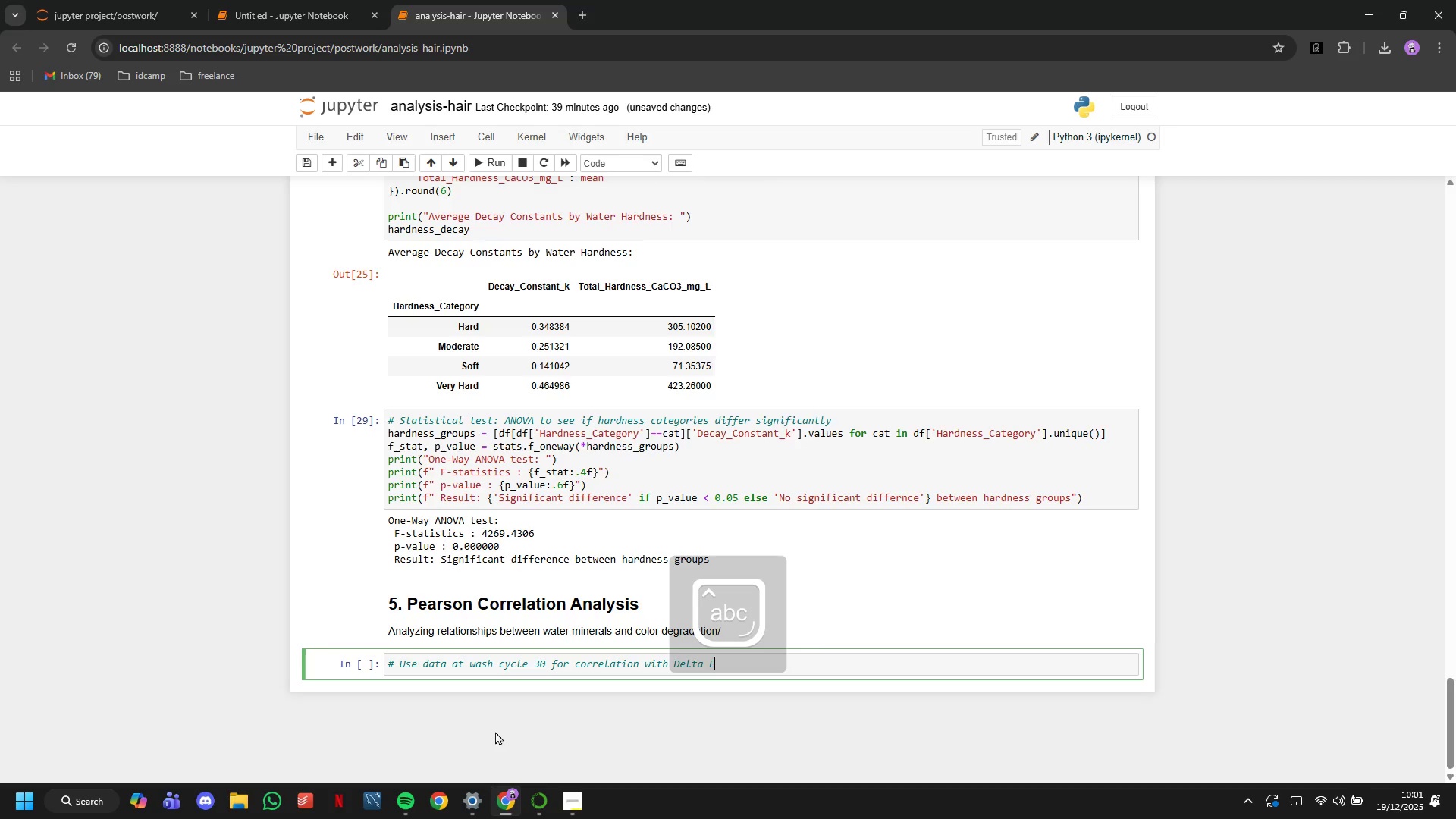 
key(Enter)
 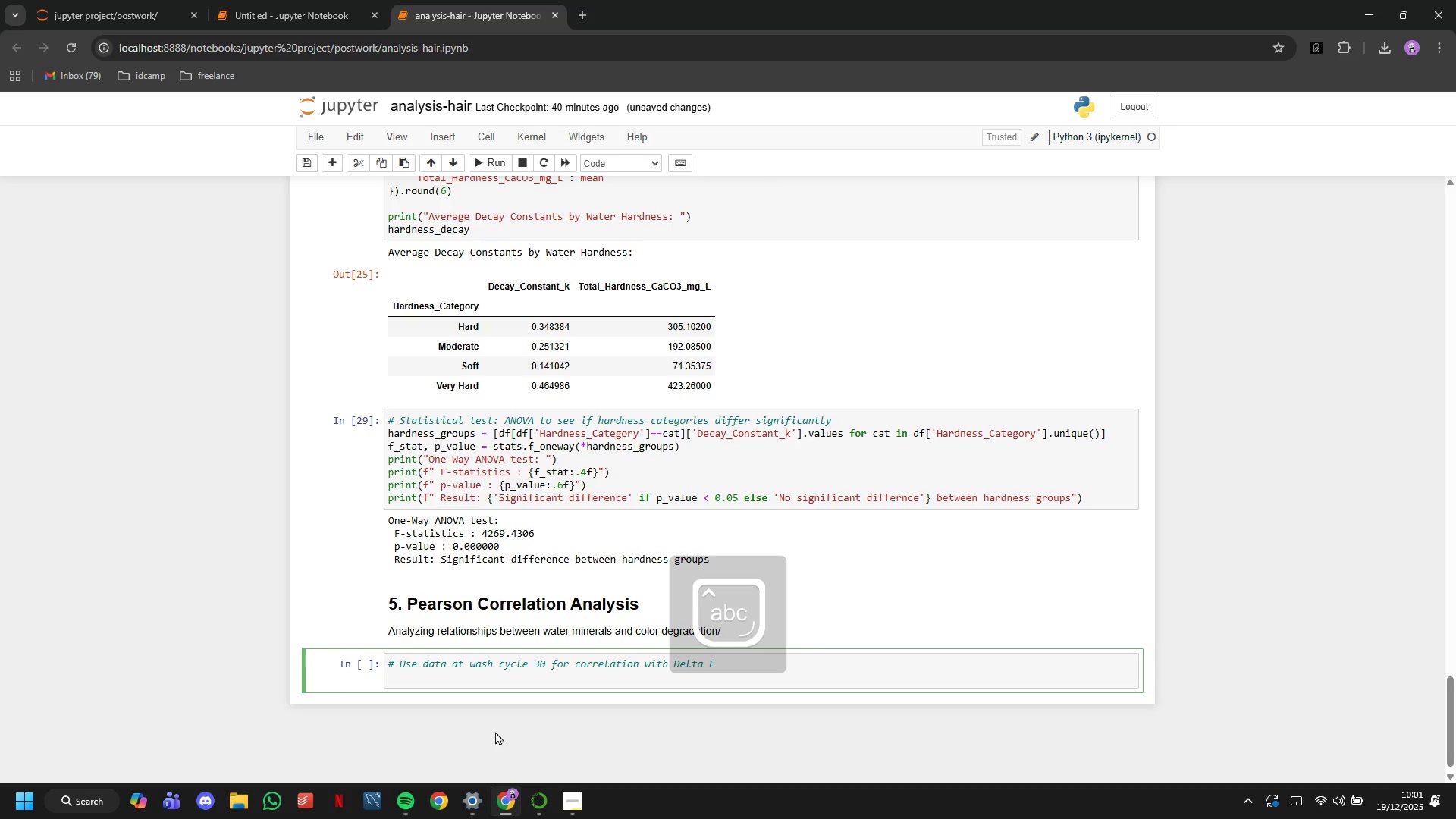 
type(df_30 = df[df['Wash_Cycle)
 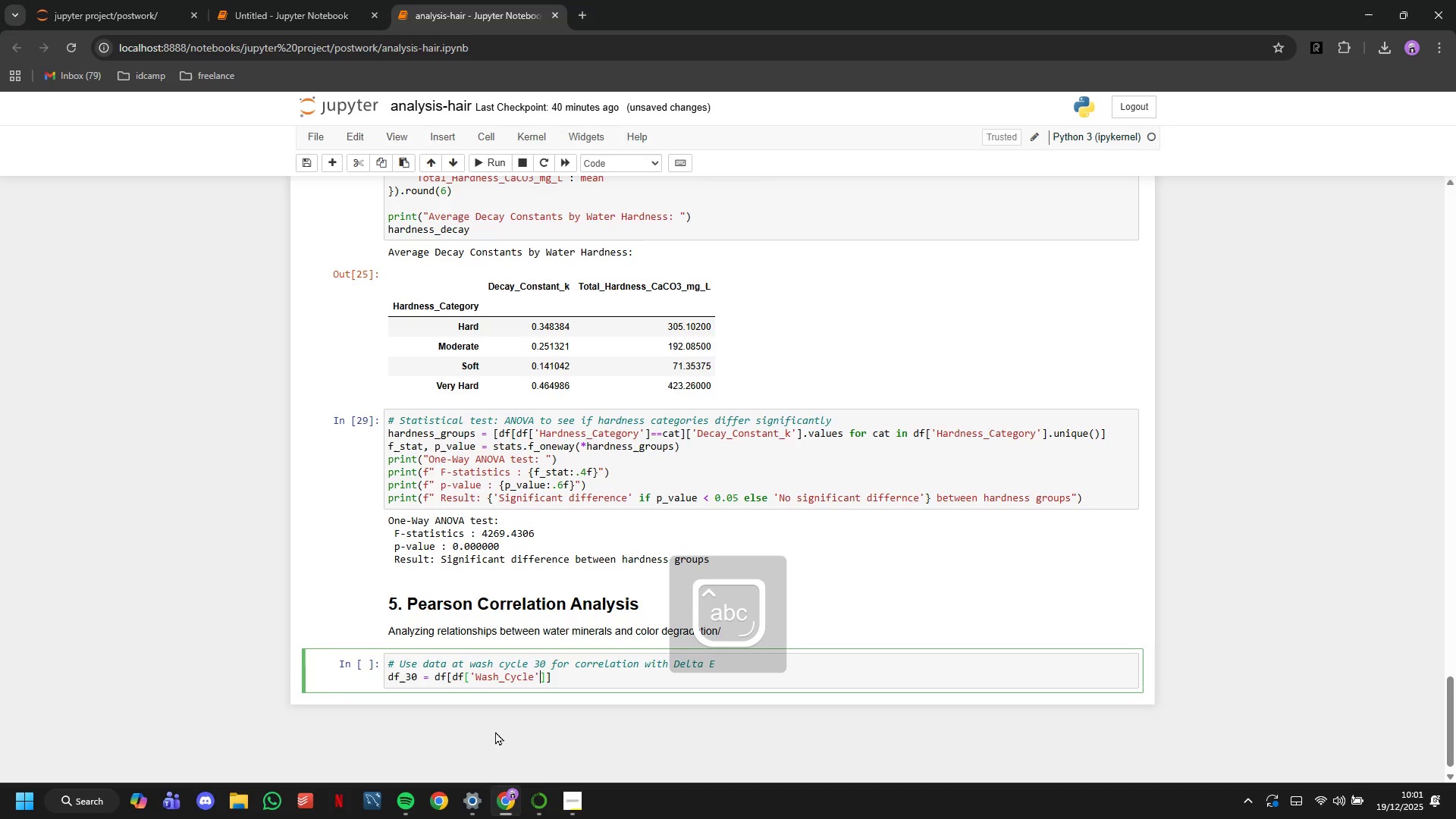 
key(ArrowRight)
 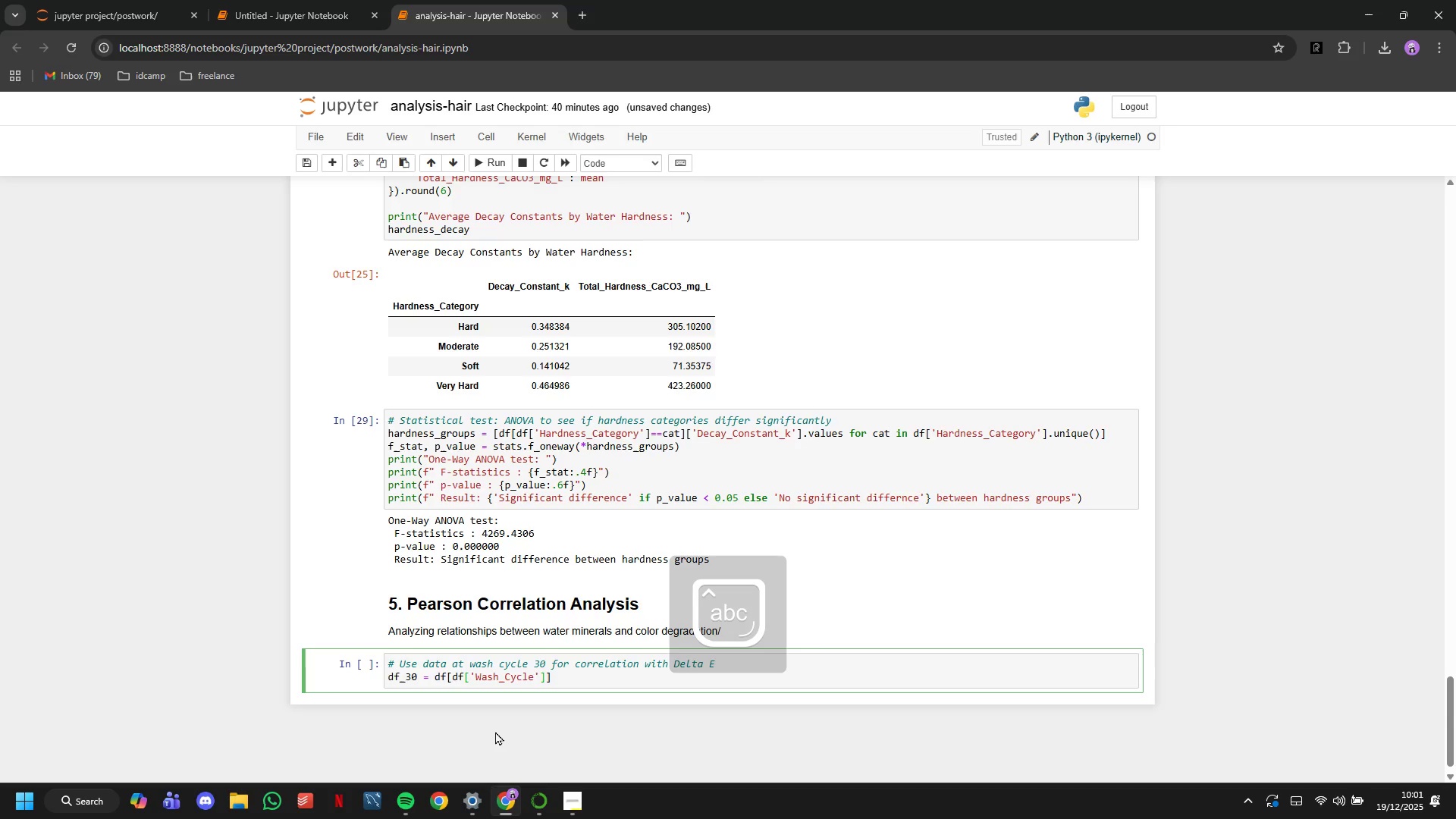 
key(ArrowRight)
 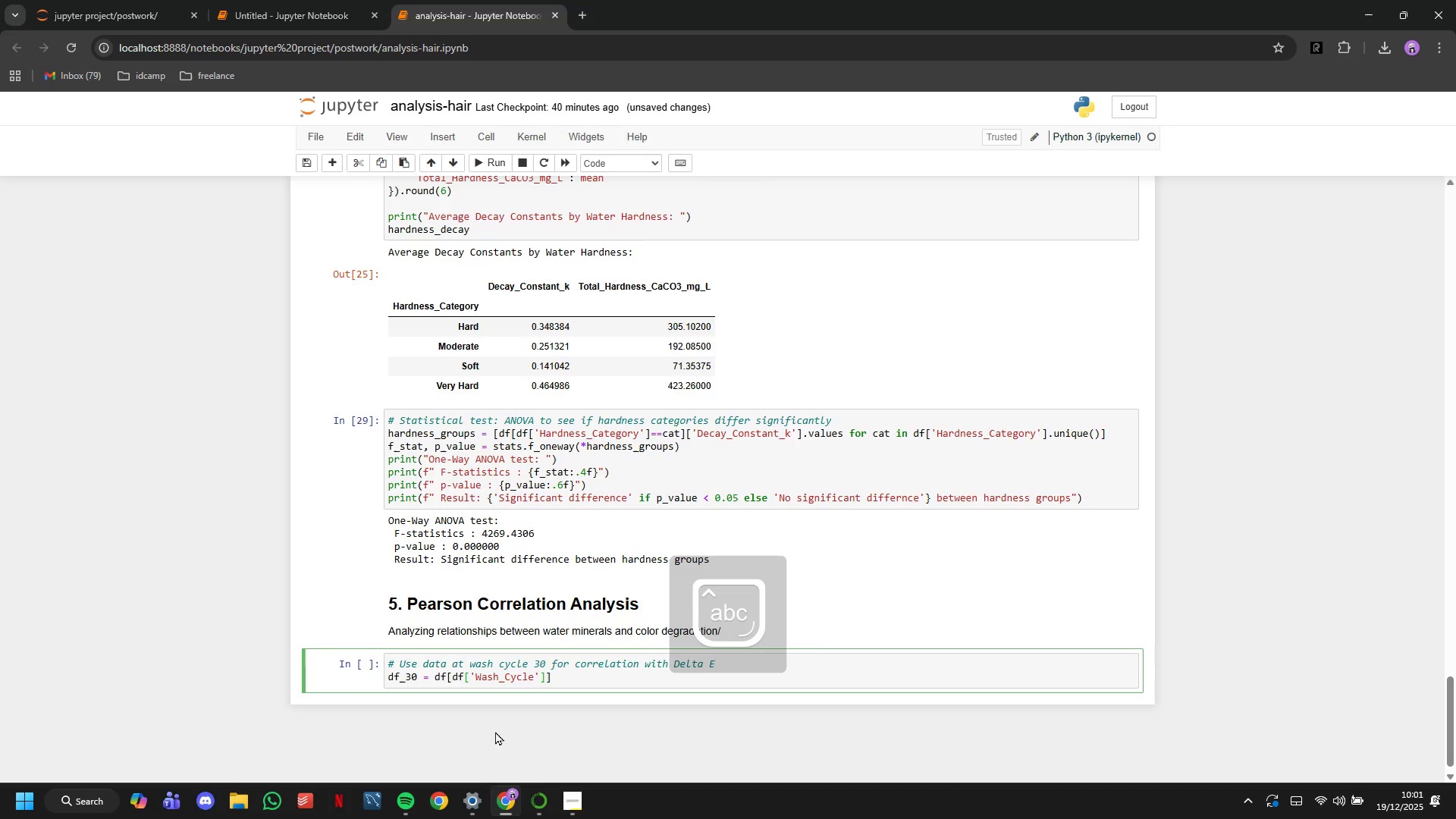 
type(==30)
 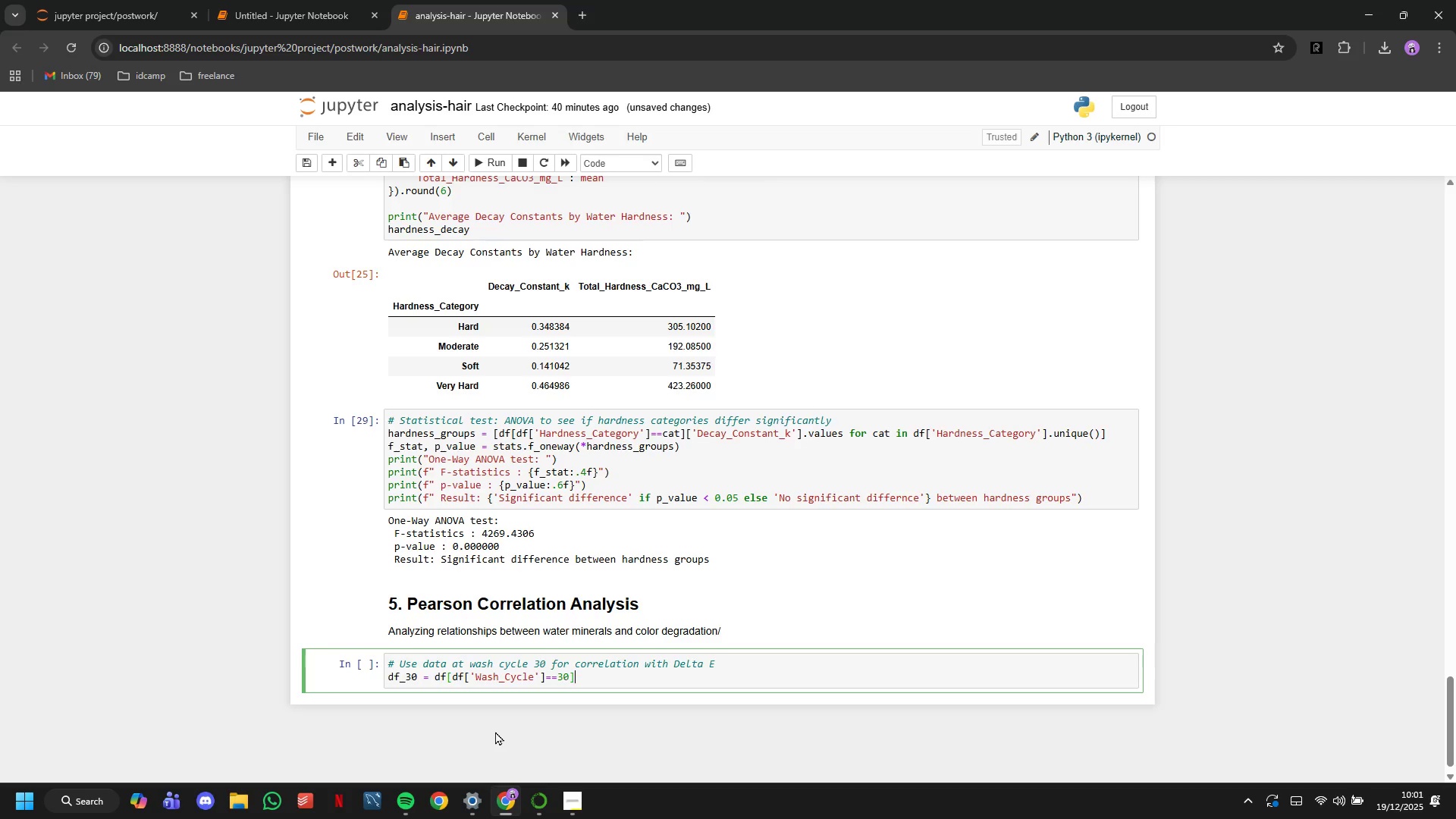 
key(ArrowRight)
 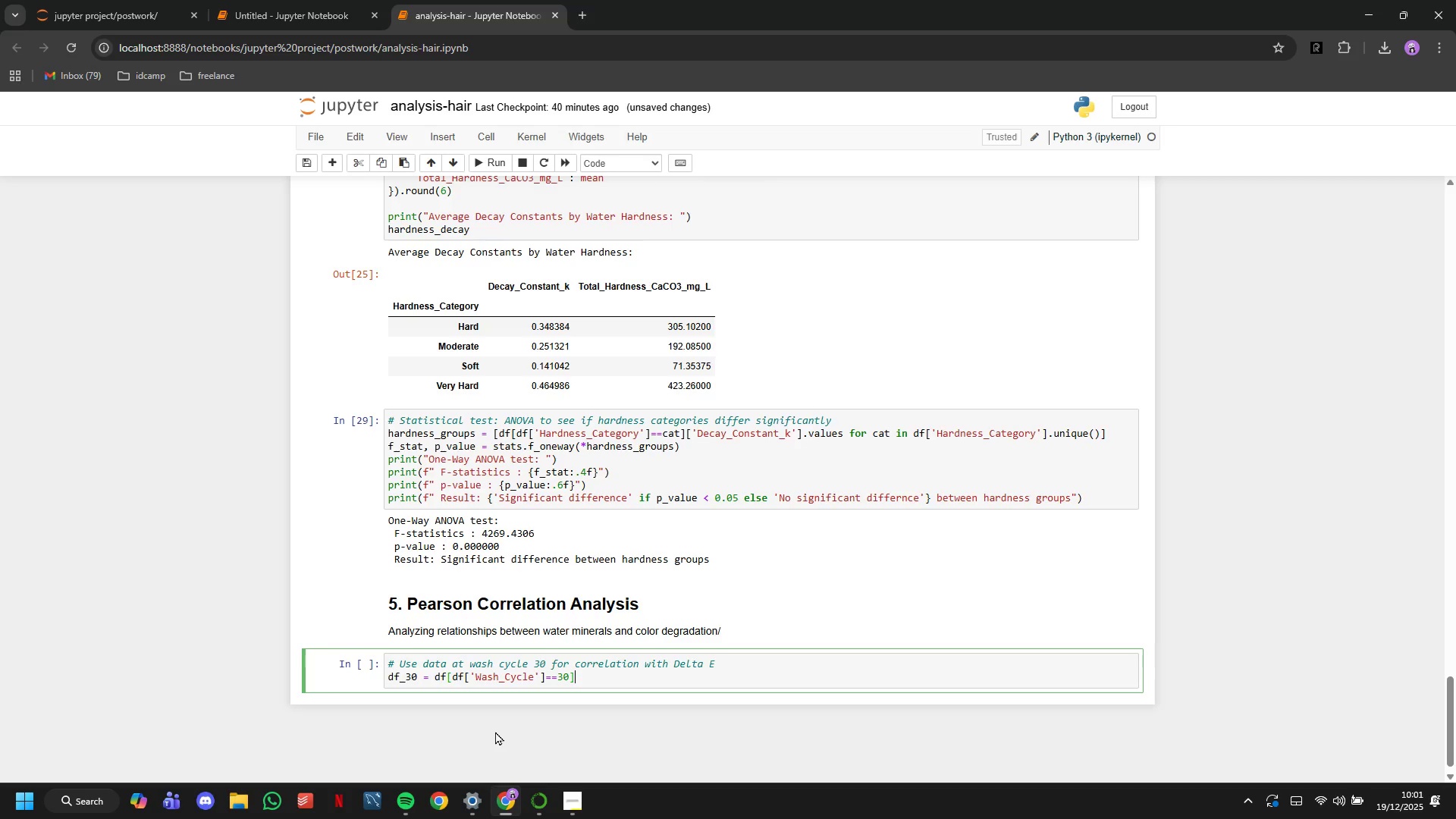 
type(.copy()
 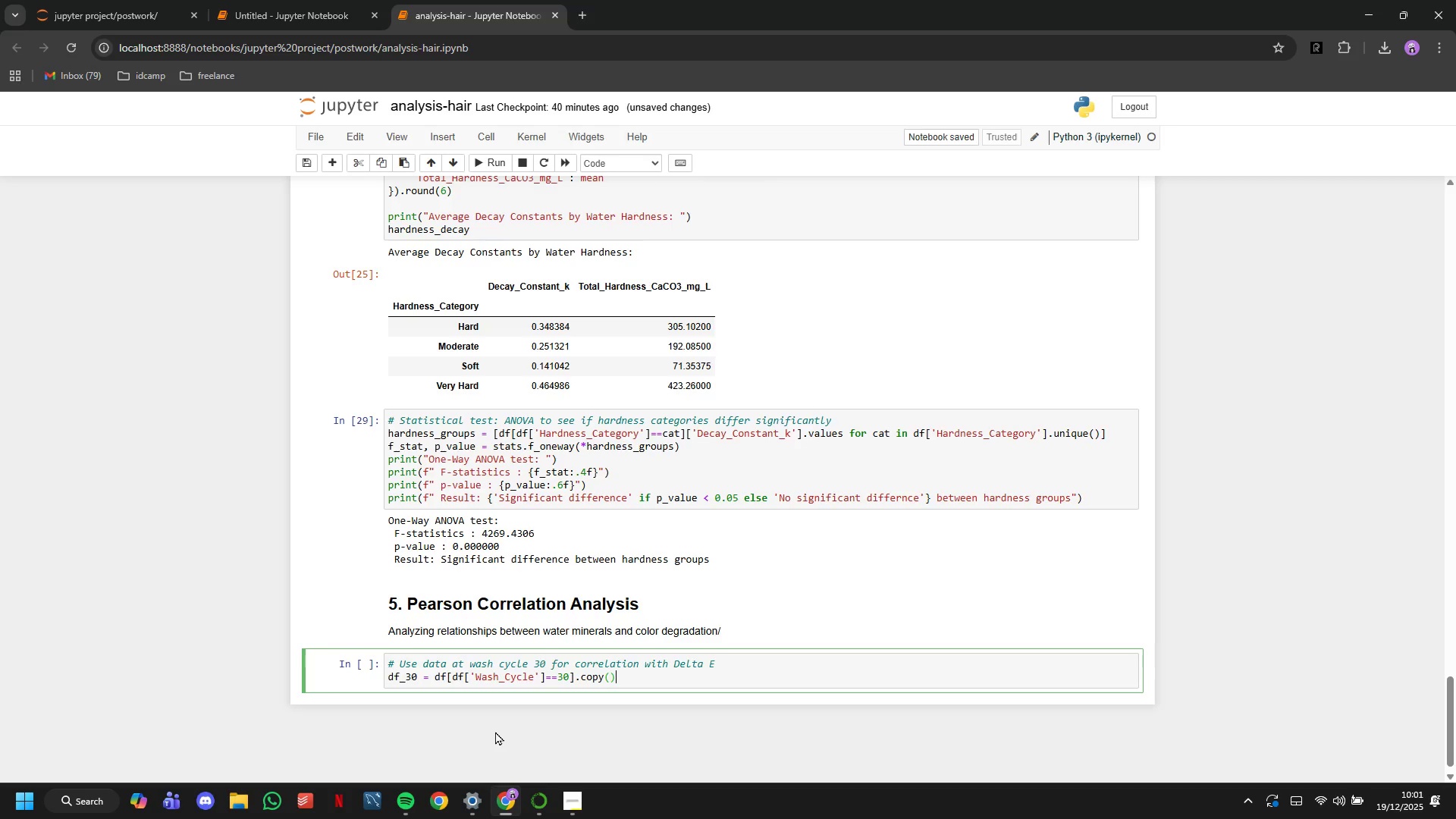 
 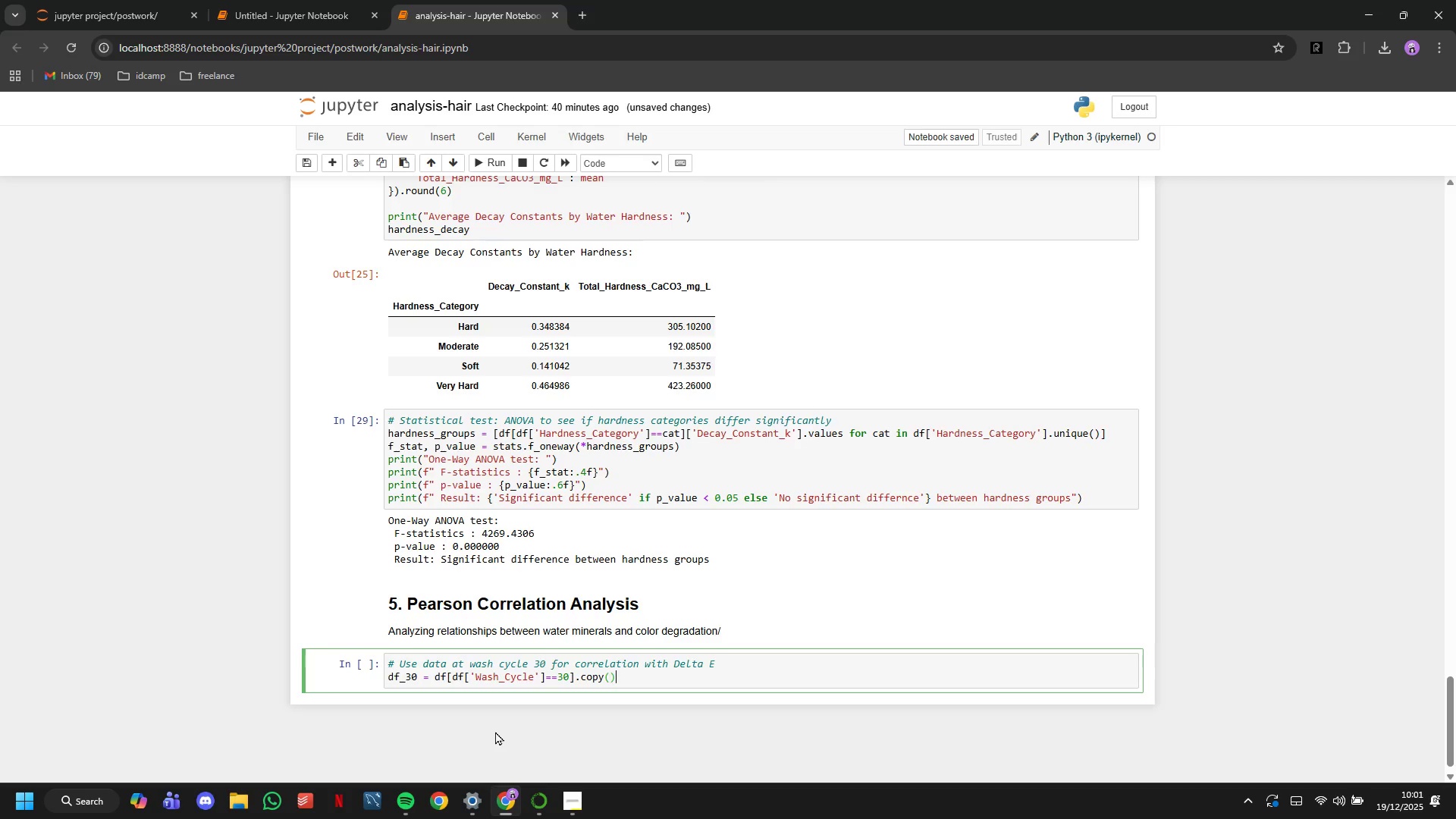 
key(ArrowRight)
 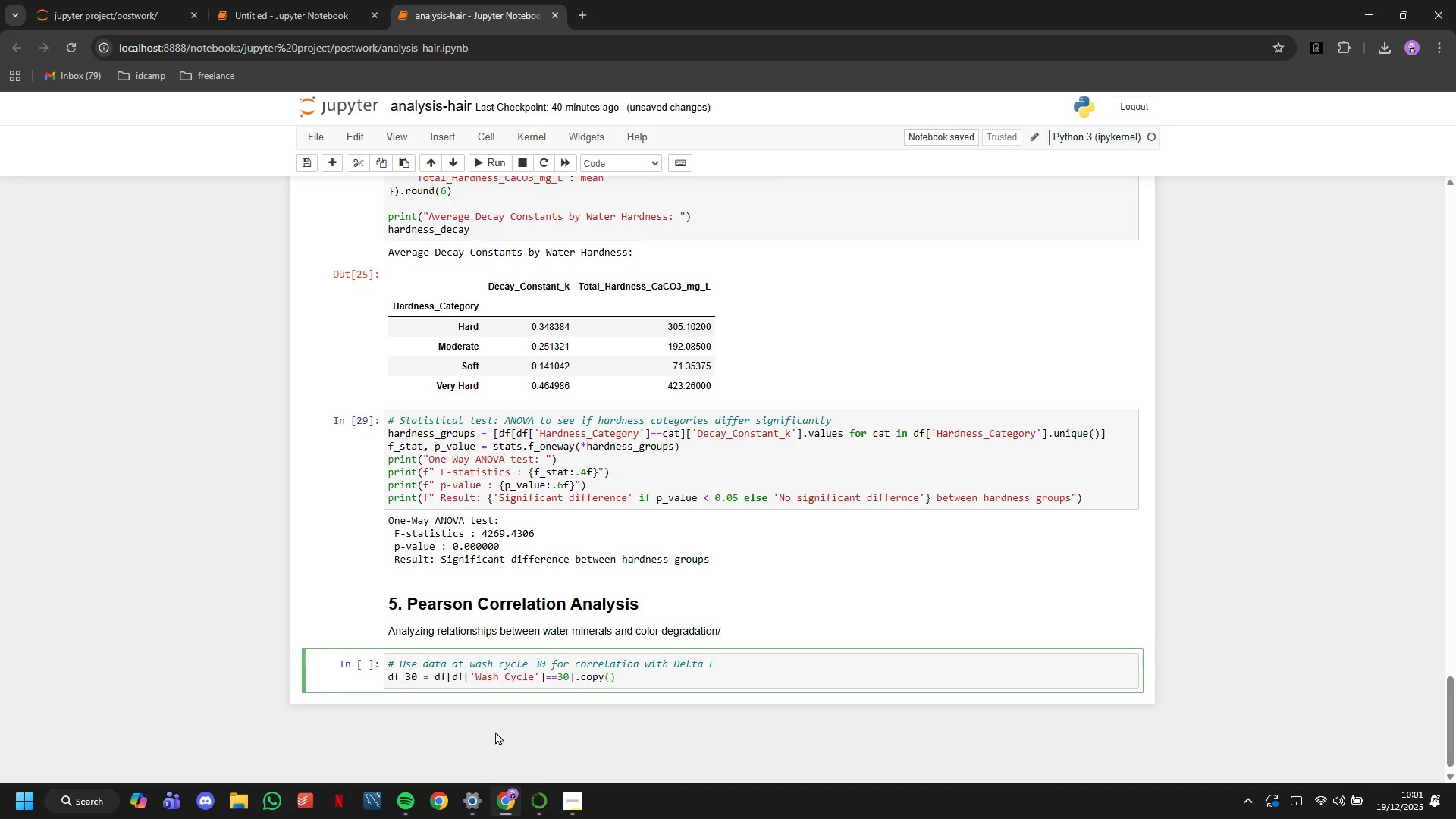 
key(Enter)
 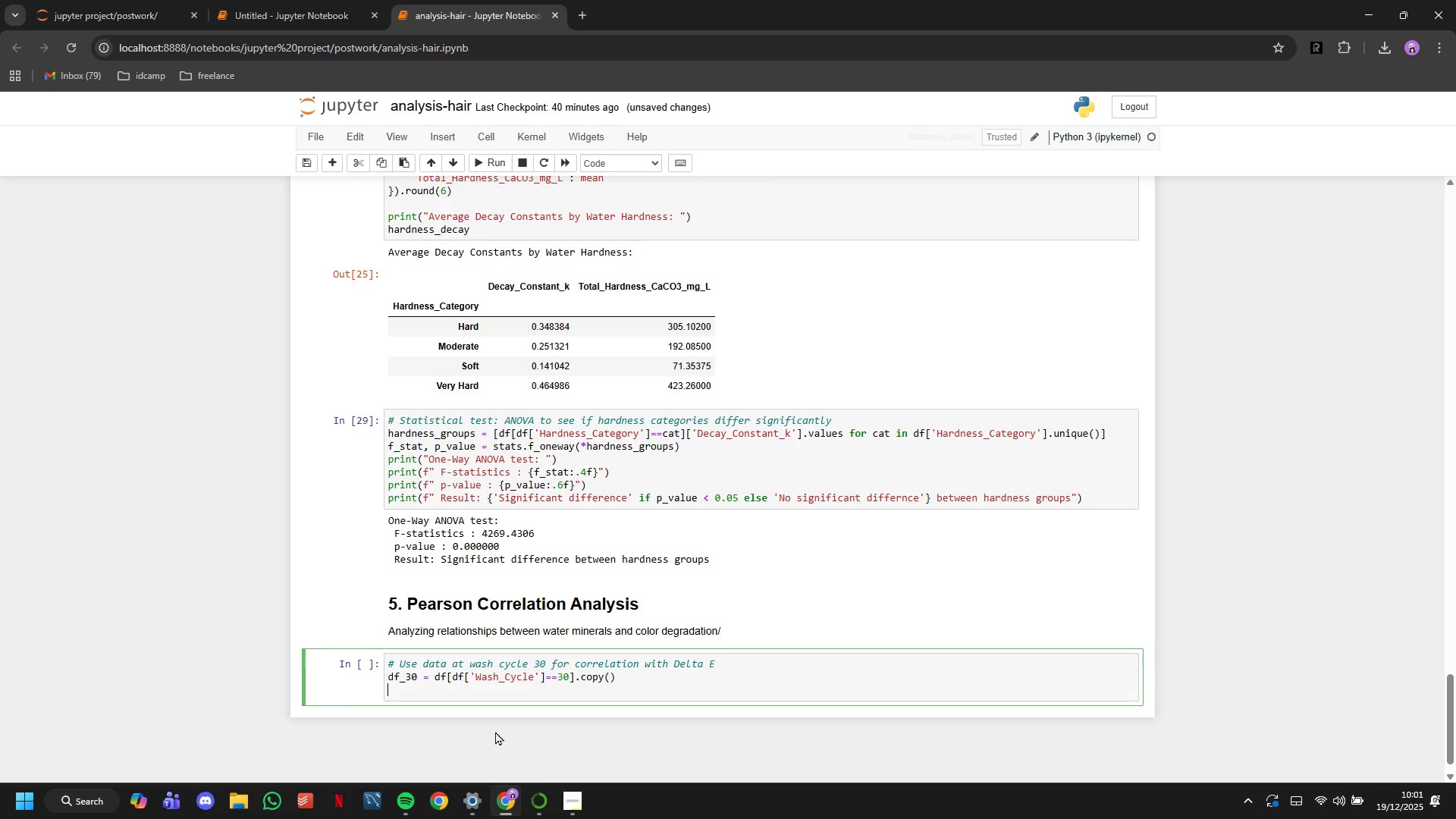 
key(Enter)
 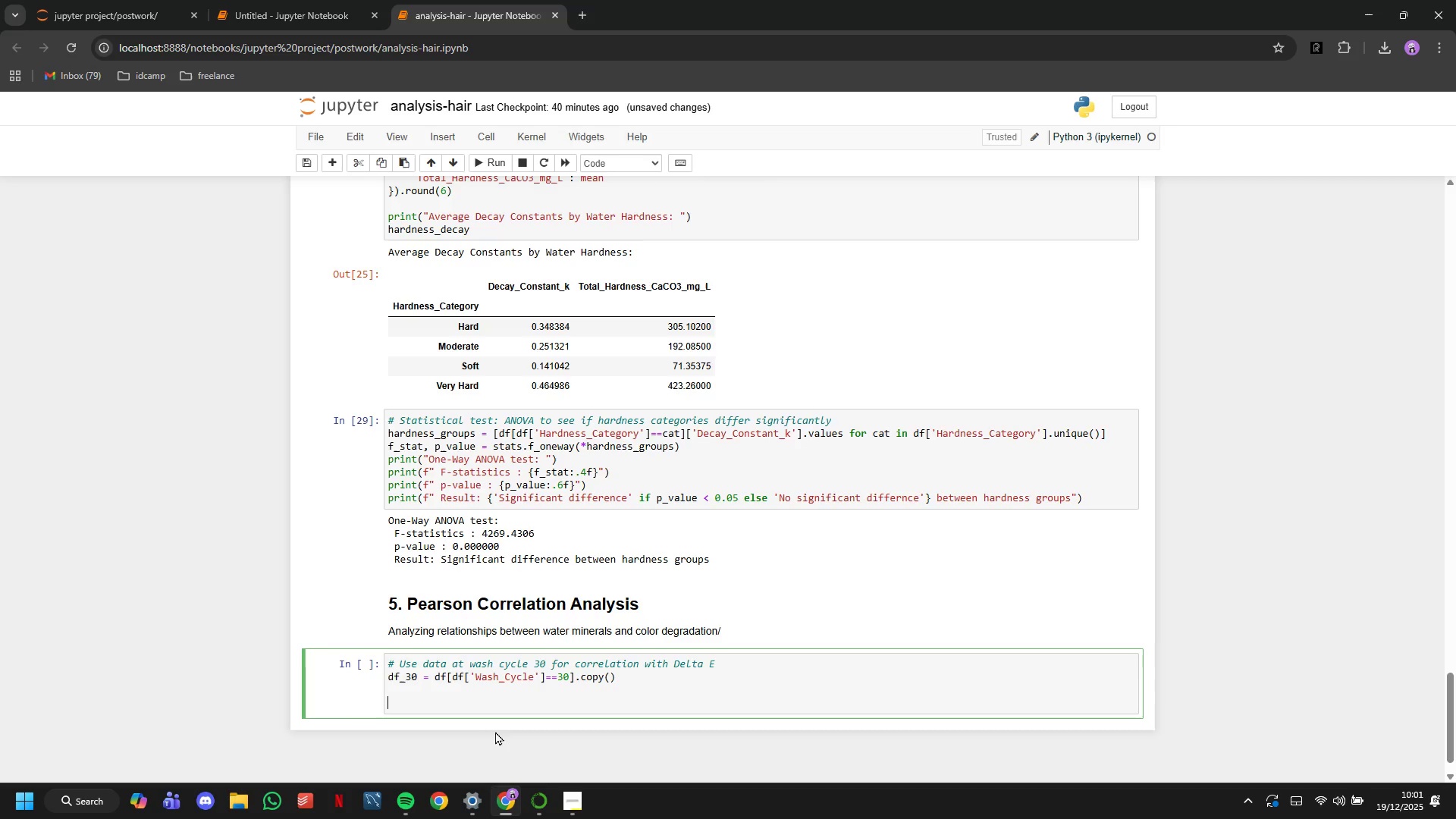 
type(# Minerals to analyze)
 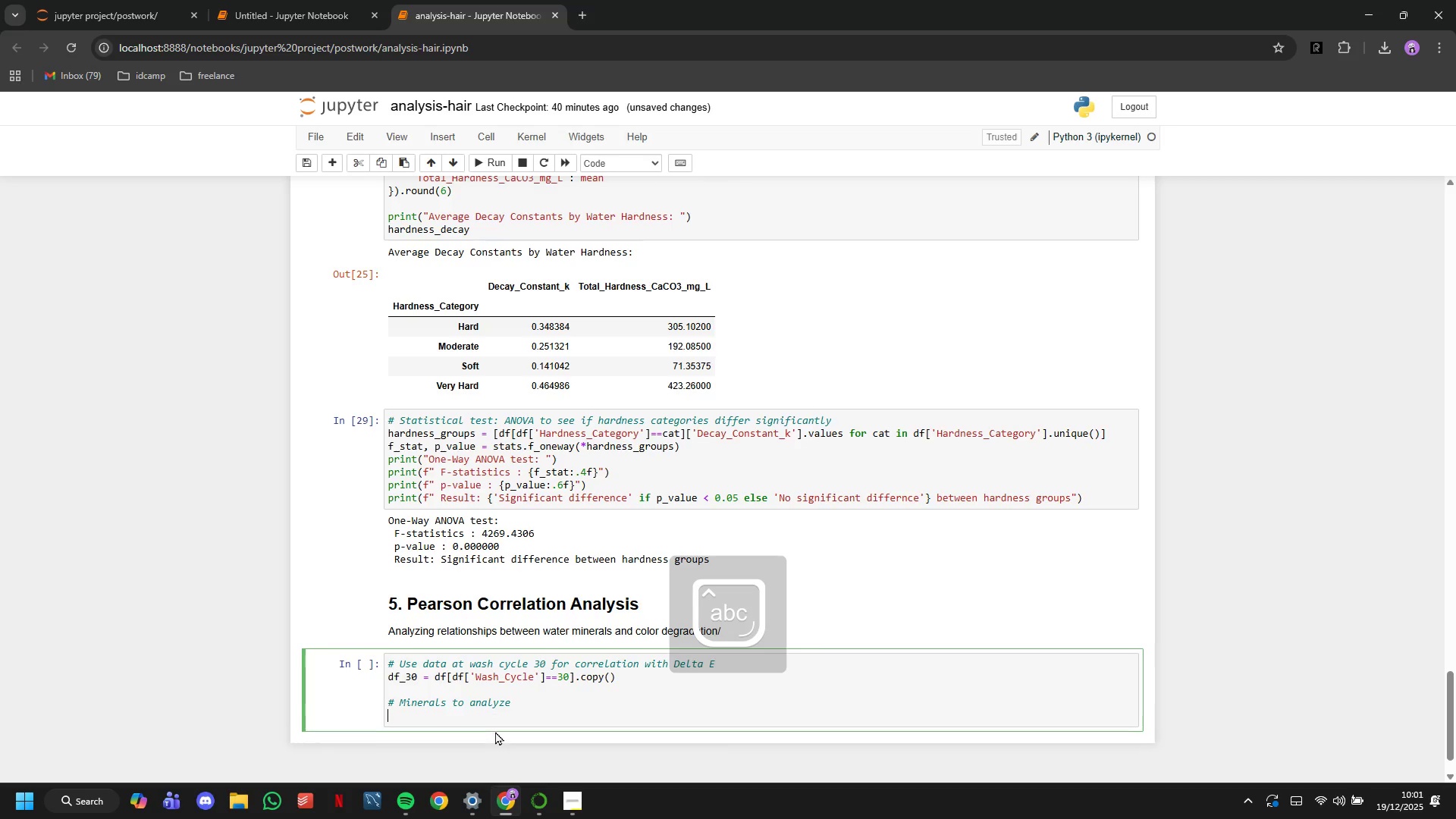 
key(Enter)
 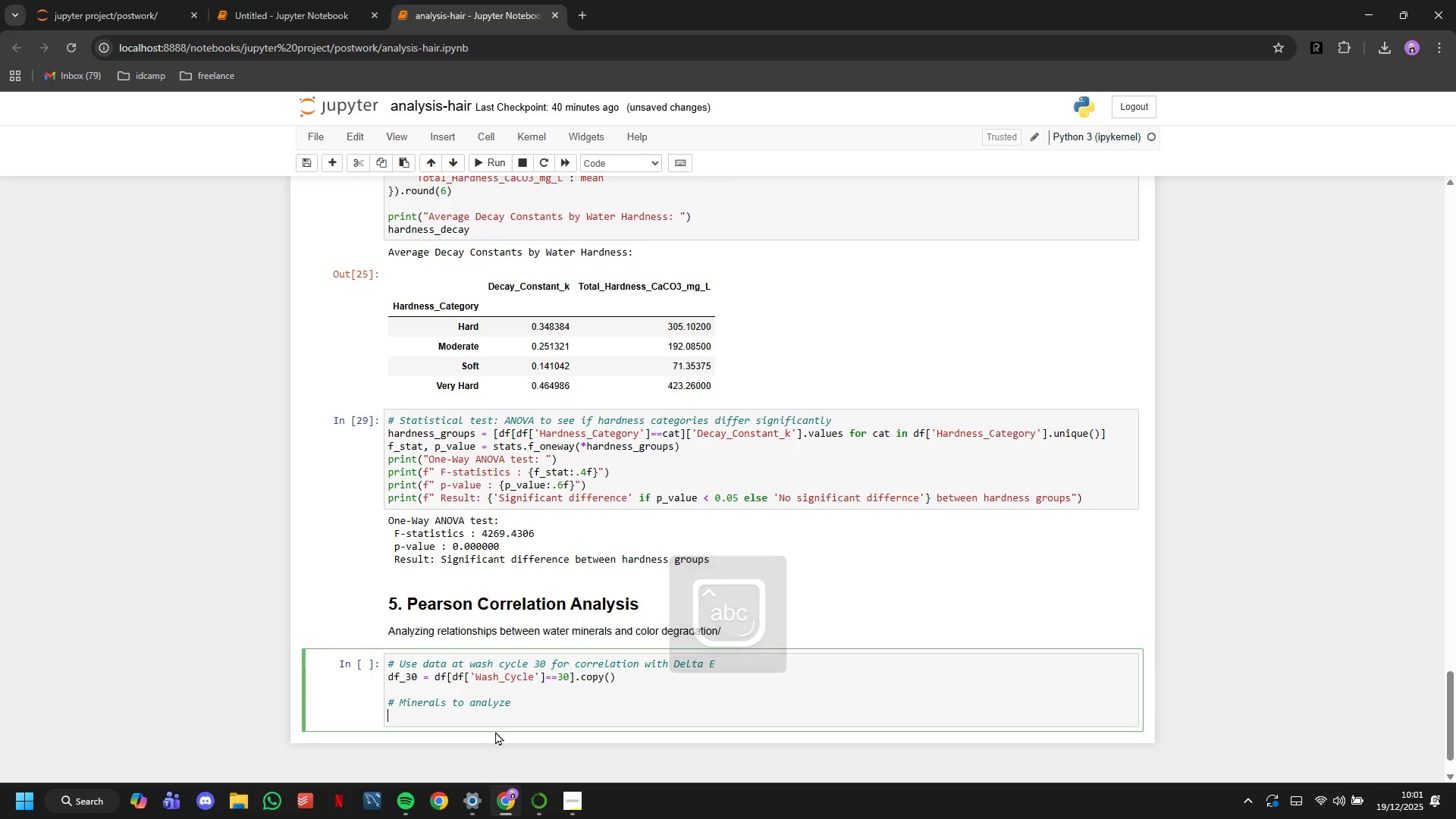 
type(minerals = 'Total_Hardness_CaCO3_mg_L)
 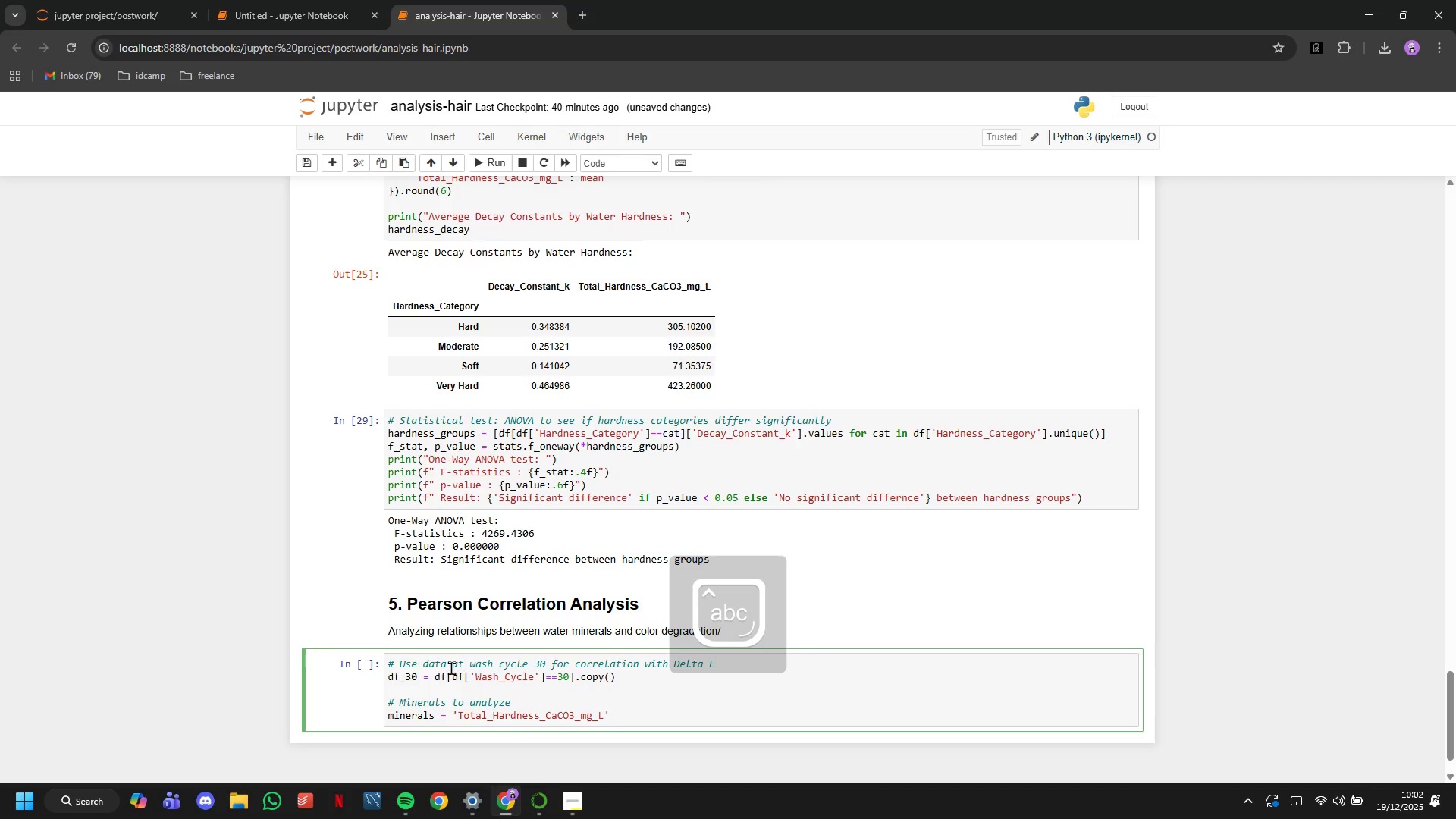 
left_click([425, 765])
 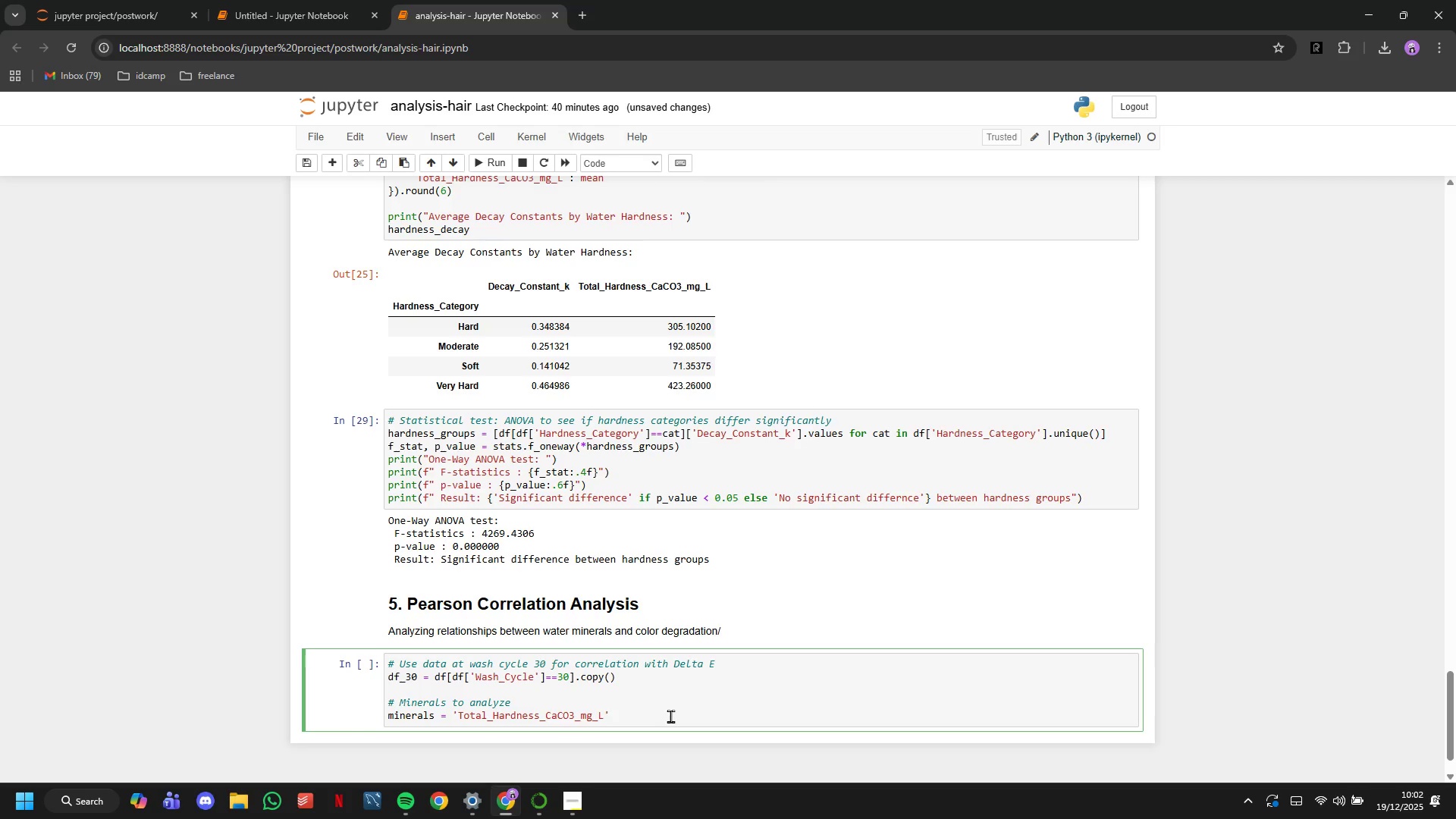 
key(ArrowRight)
 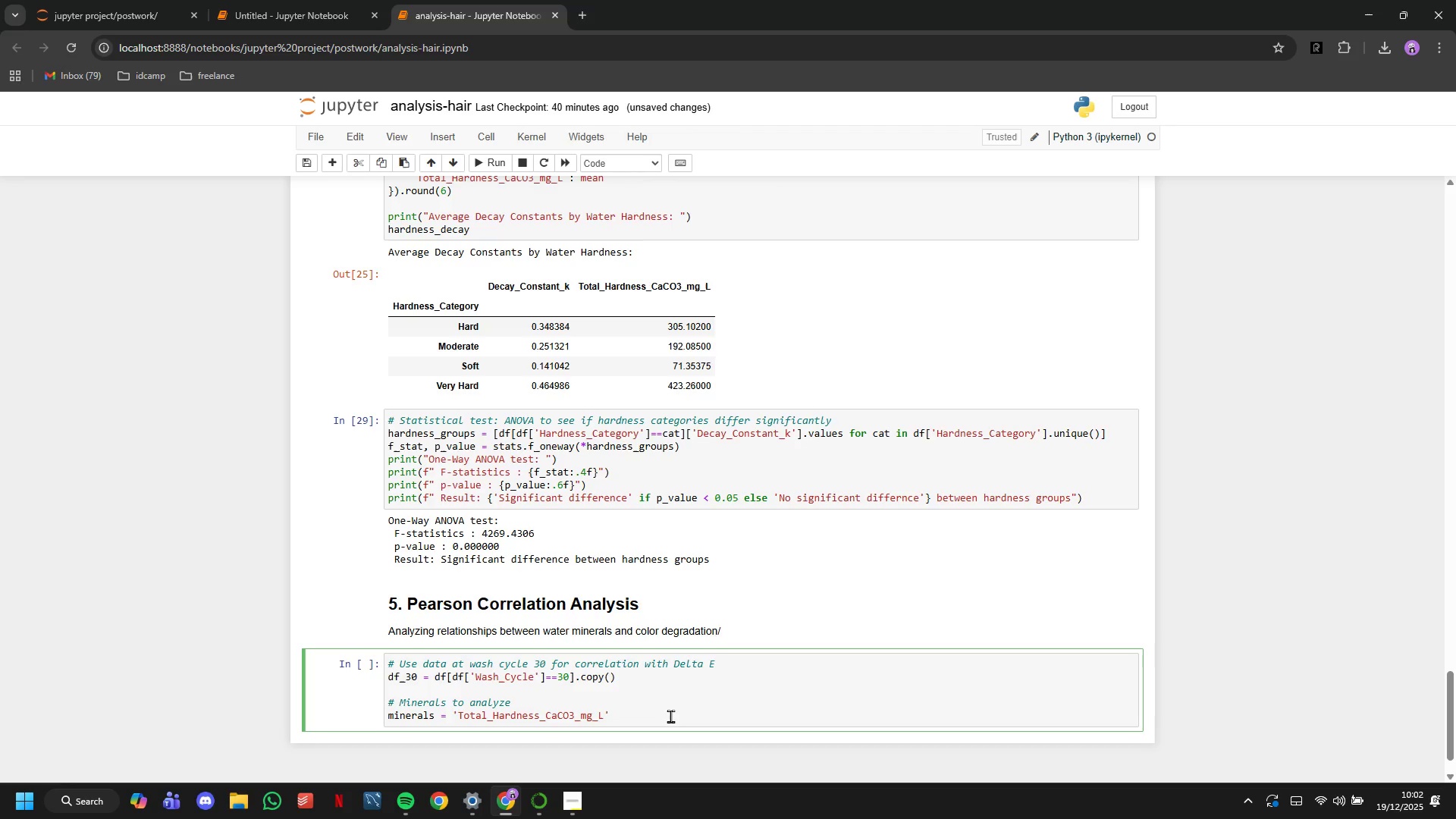 
key(Comma)
 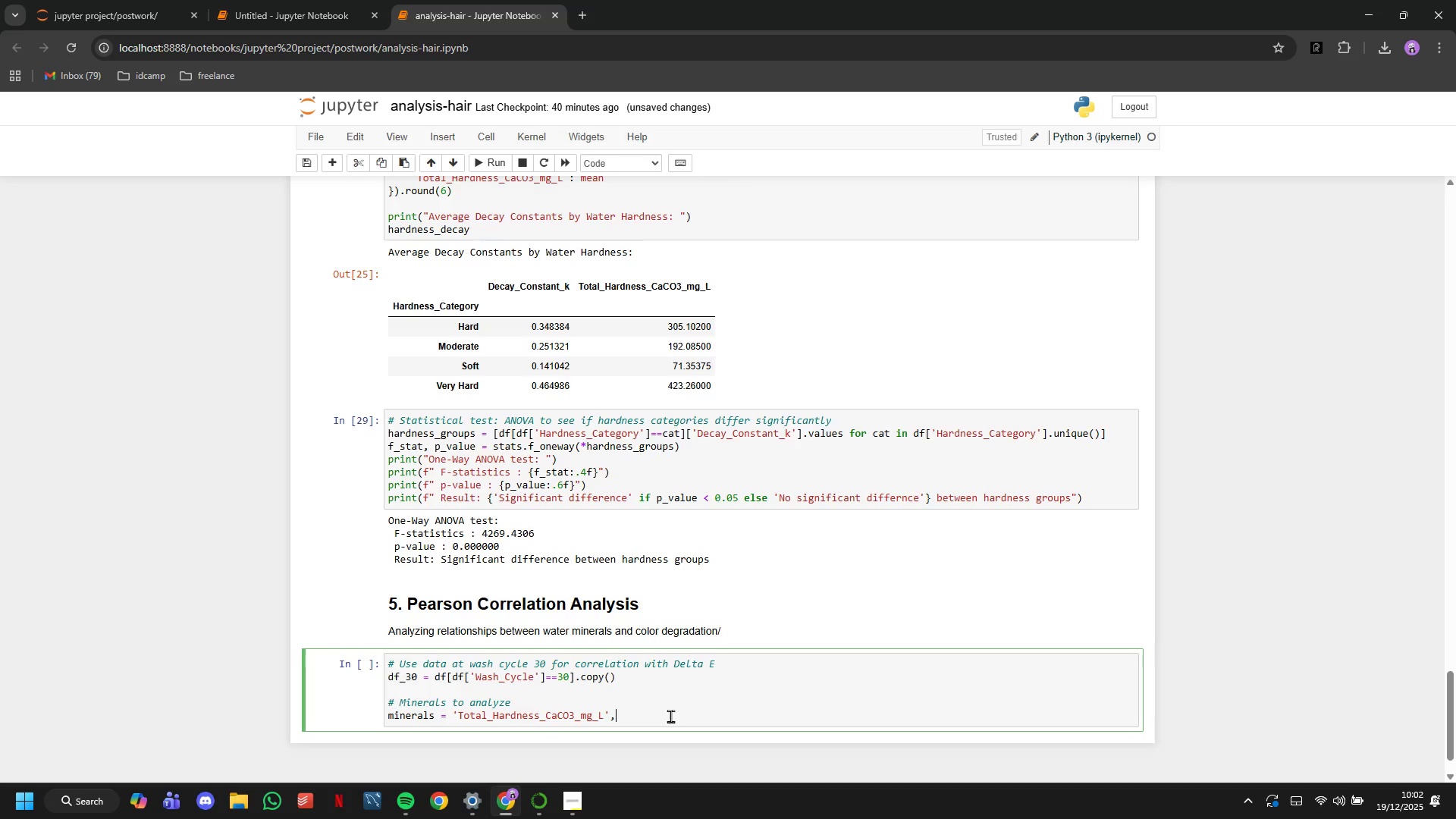 
key(Quote)
 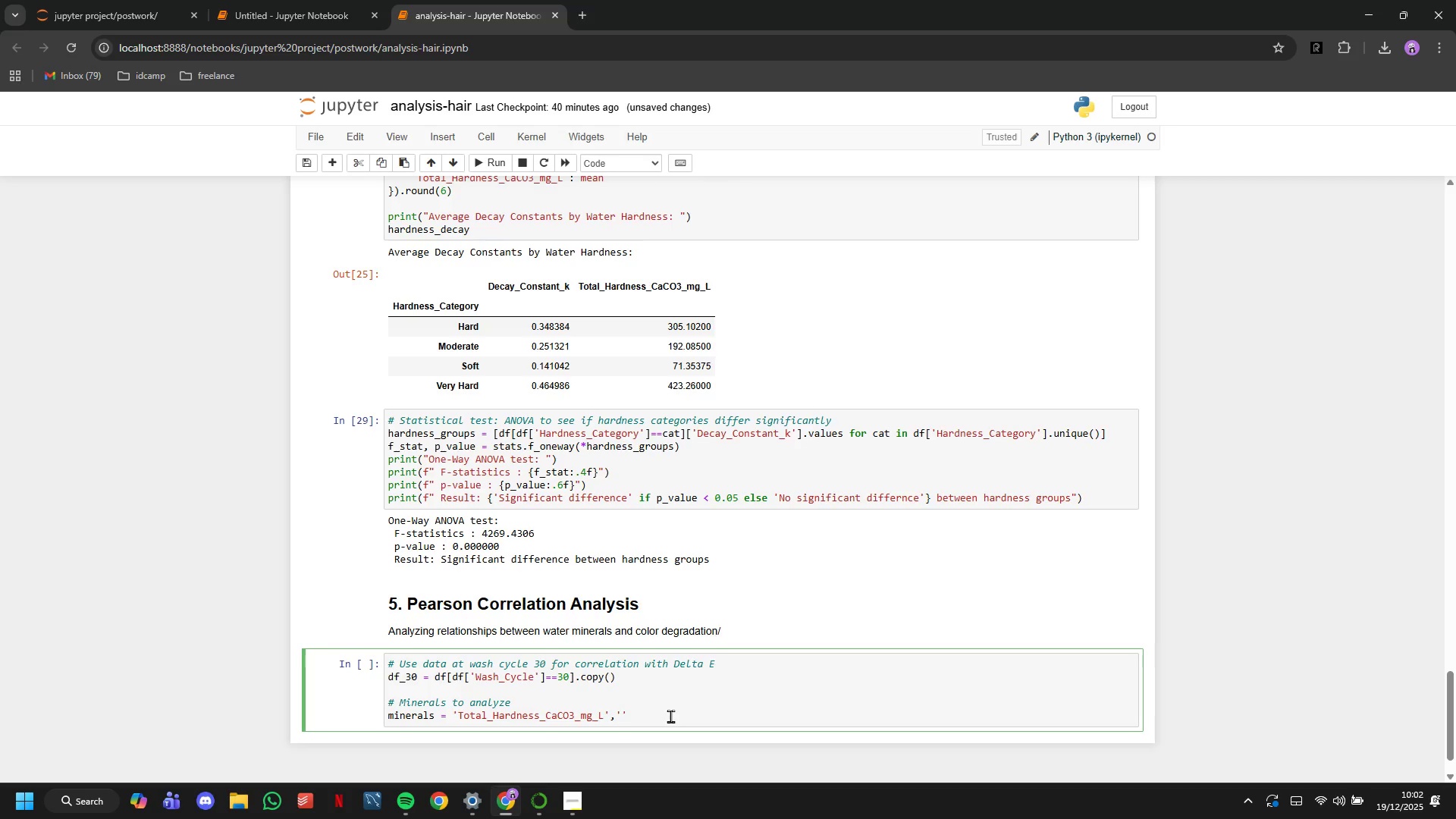 
key(Shift+ShiftRight)
 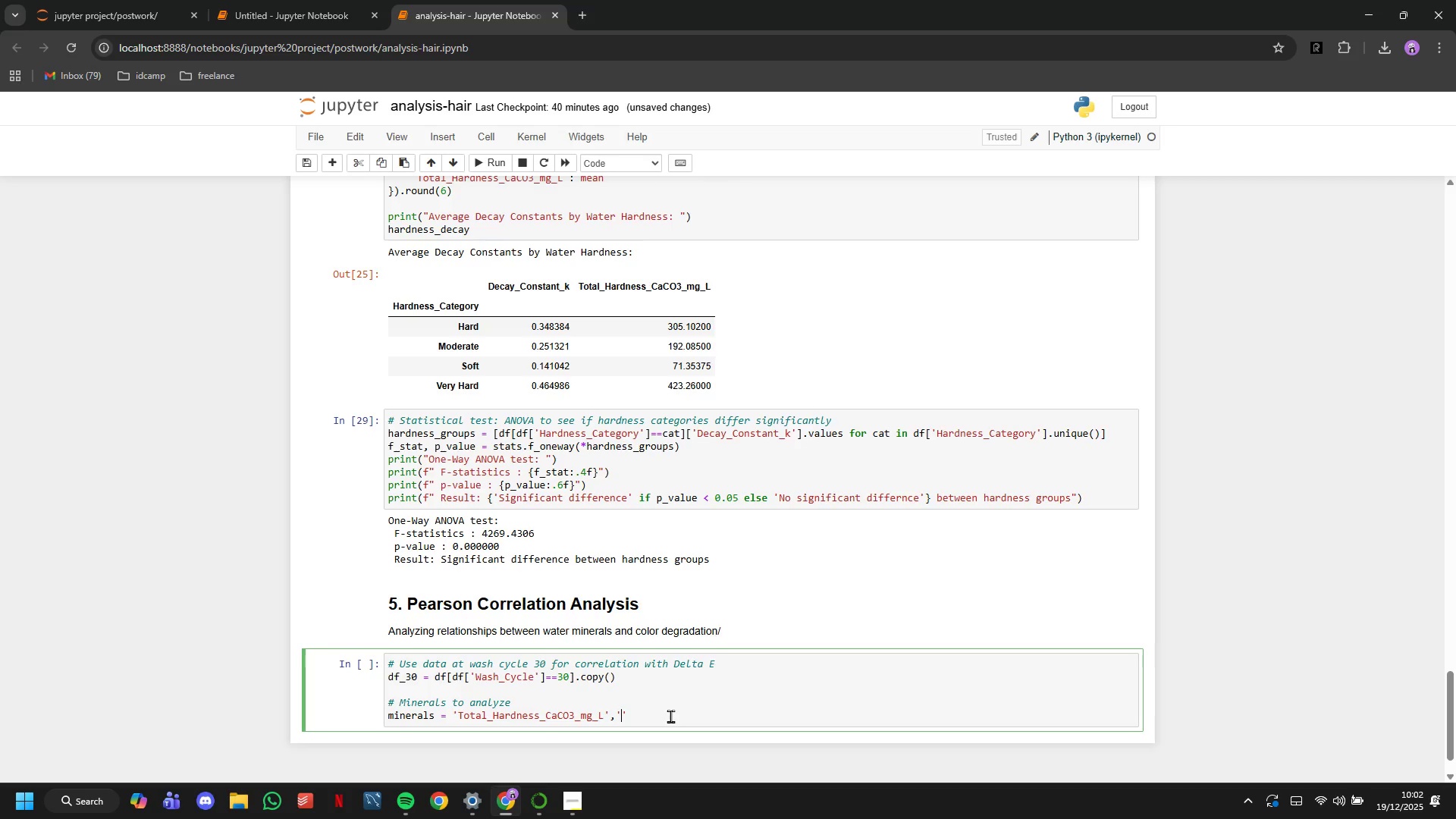 
key(ArrowRight)
 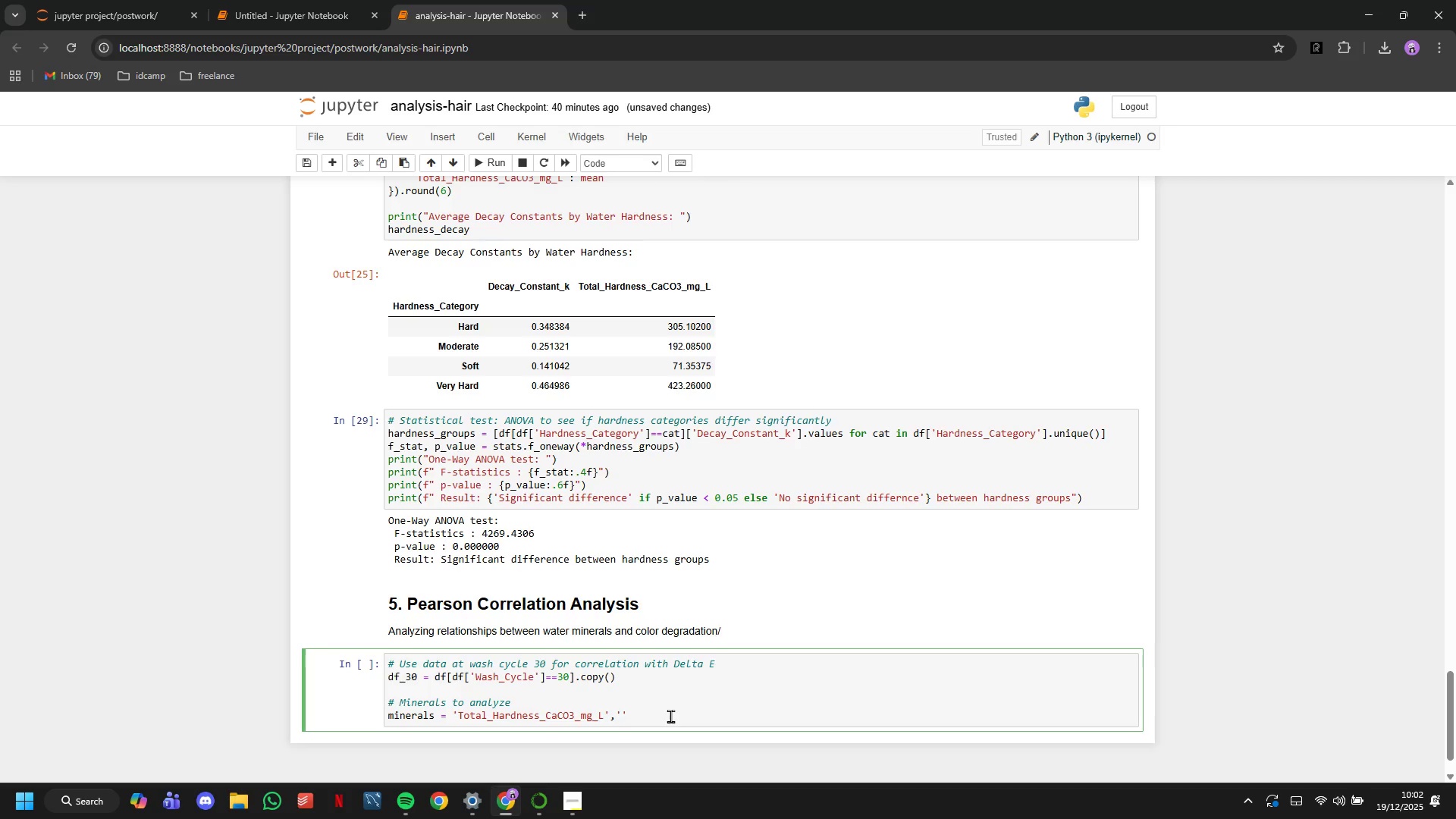 
key(ArrowUp)
 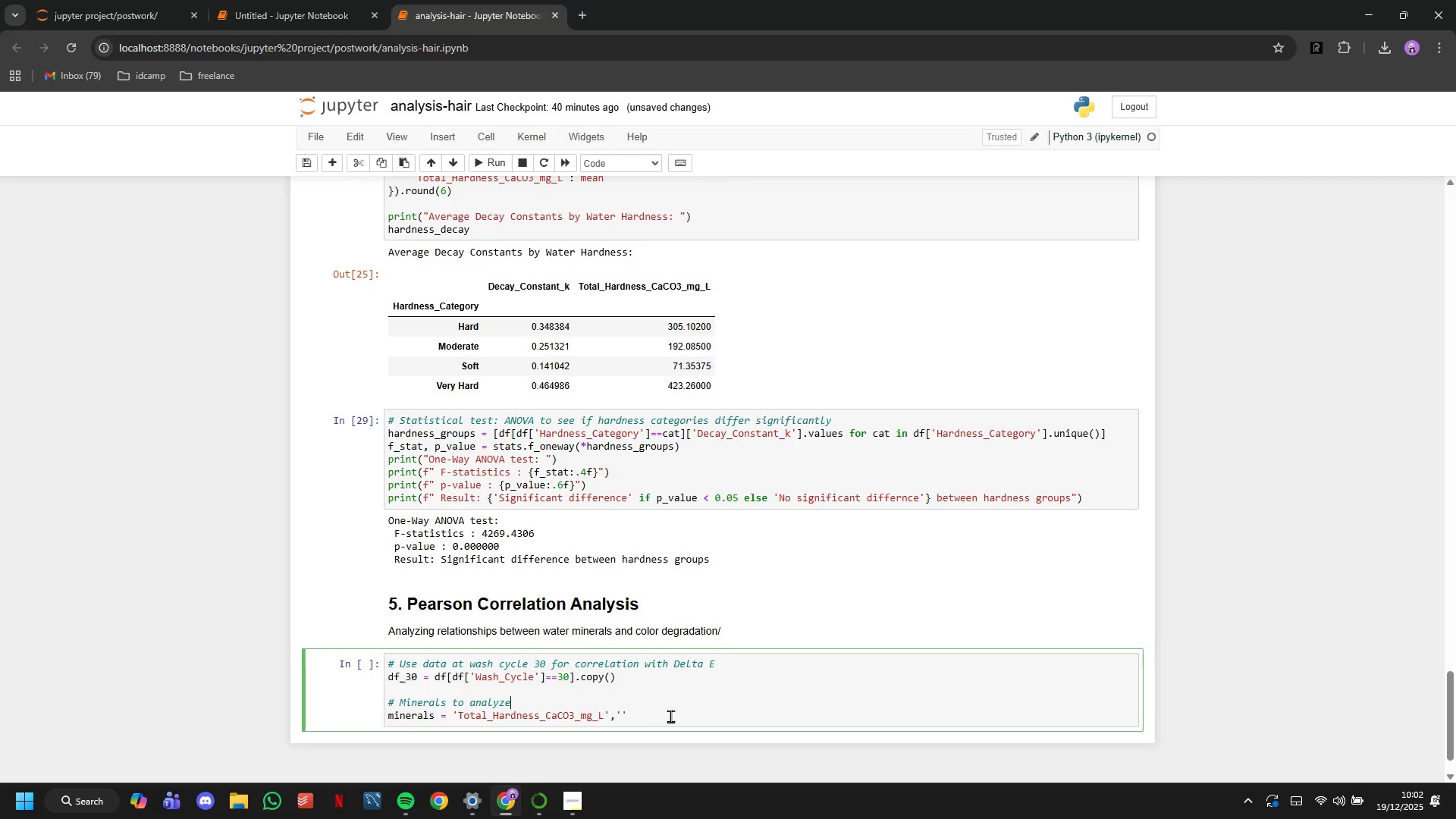 
key(ArrowRight)
 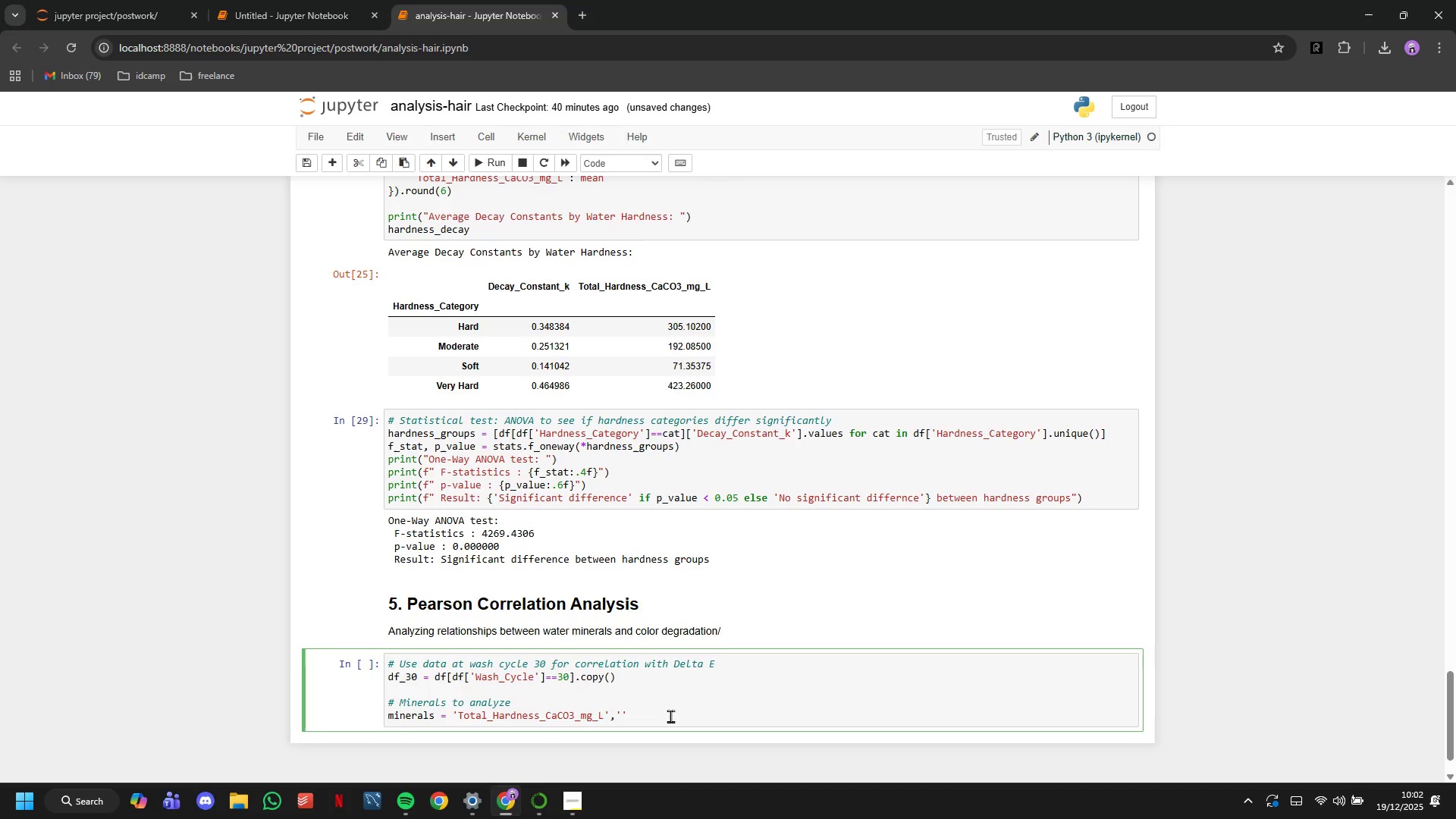 
hold_key(key=ArrowRight, duration=0.81)
 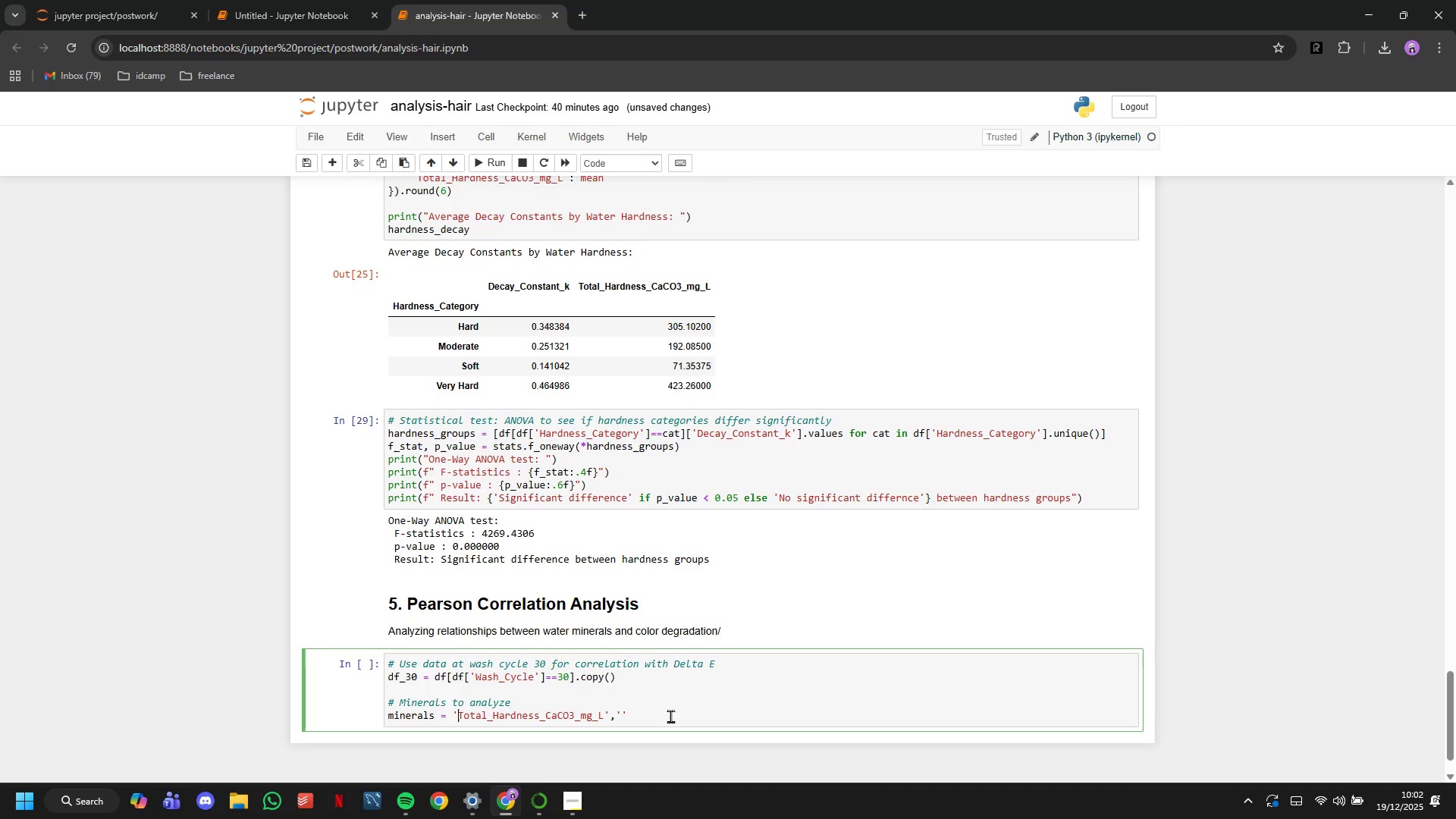 
key(ArrowLeft)
 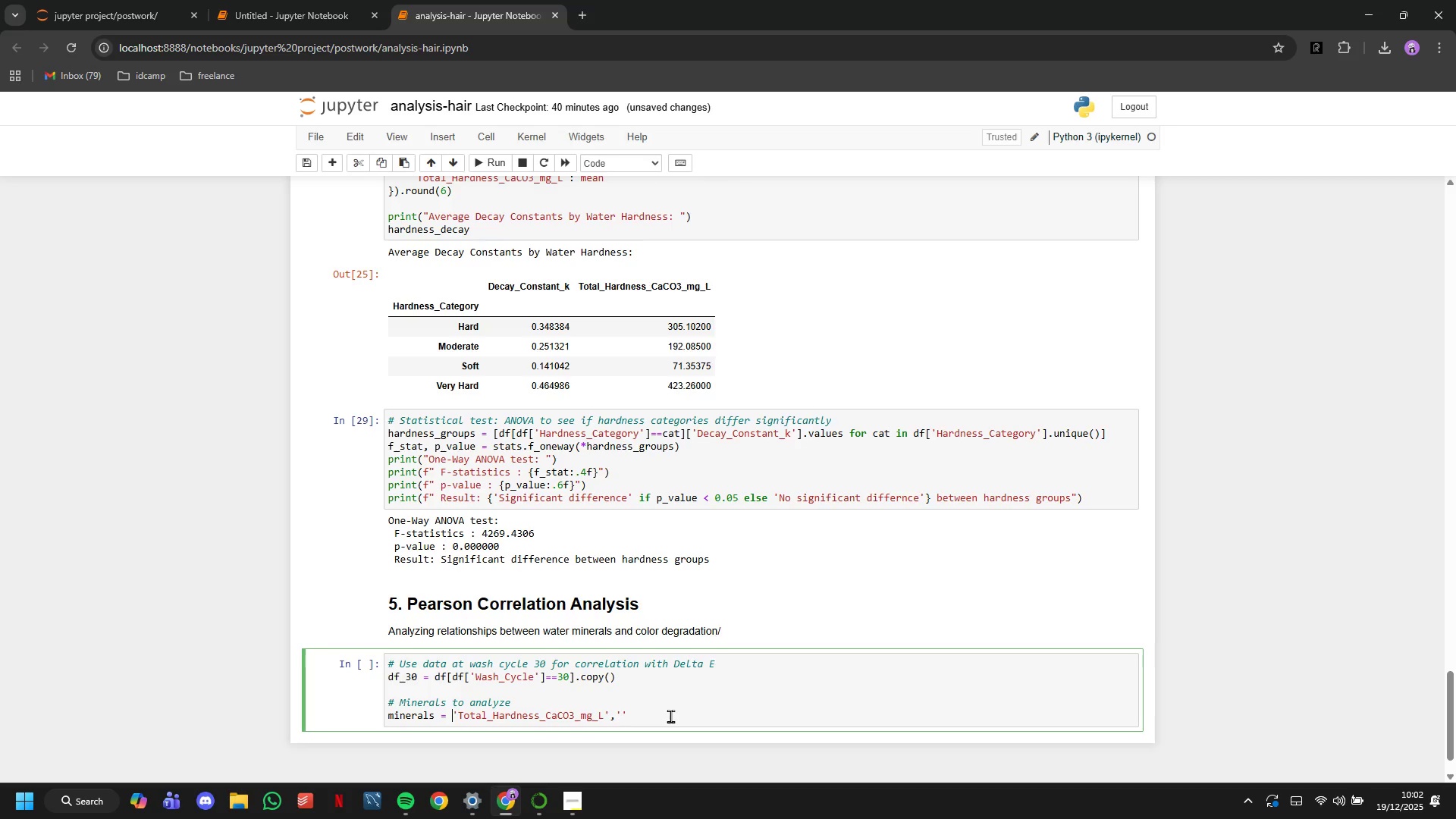 
key(BracketLeft)
 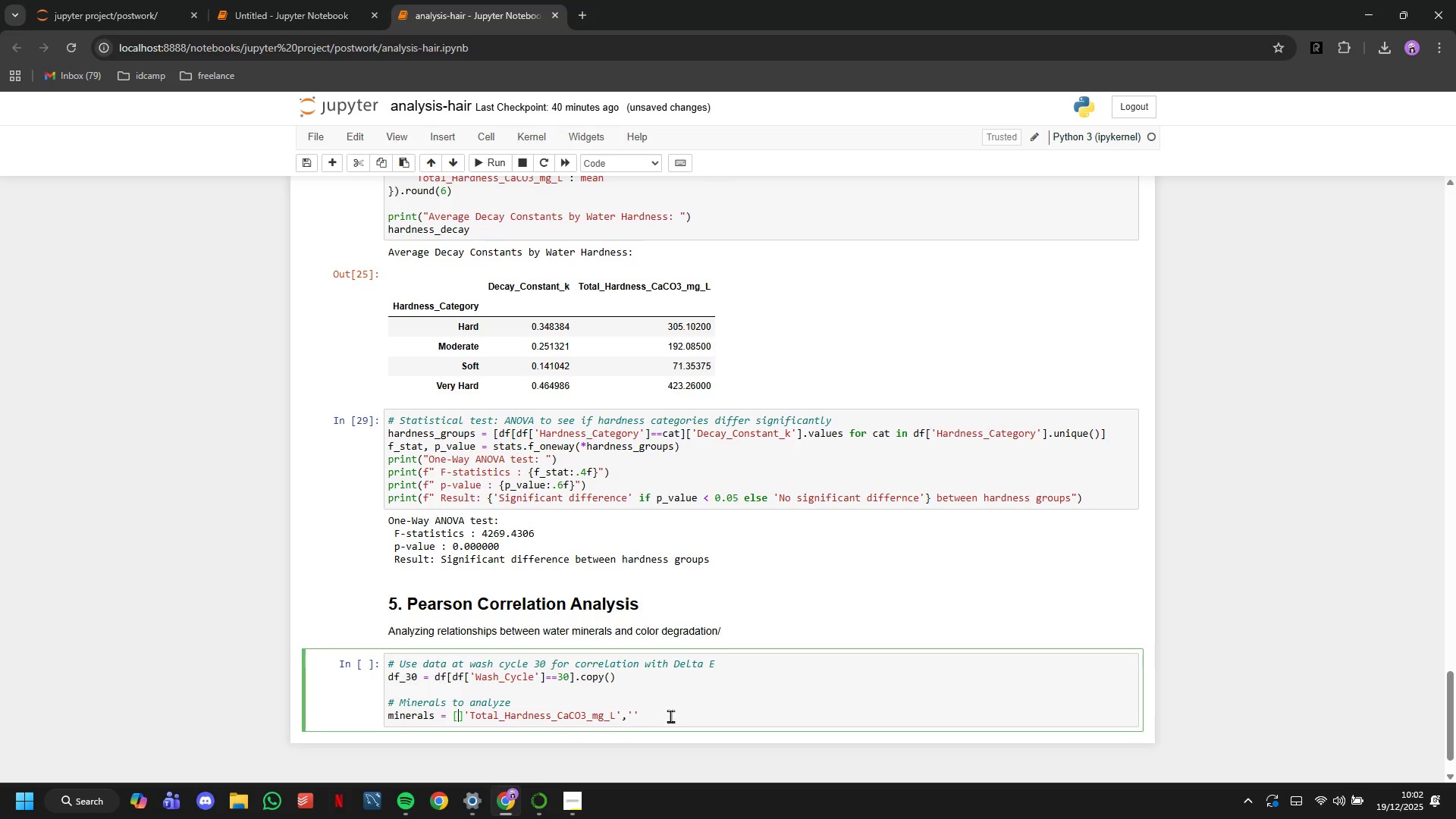 
key(ArrowRight)
 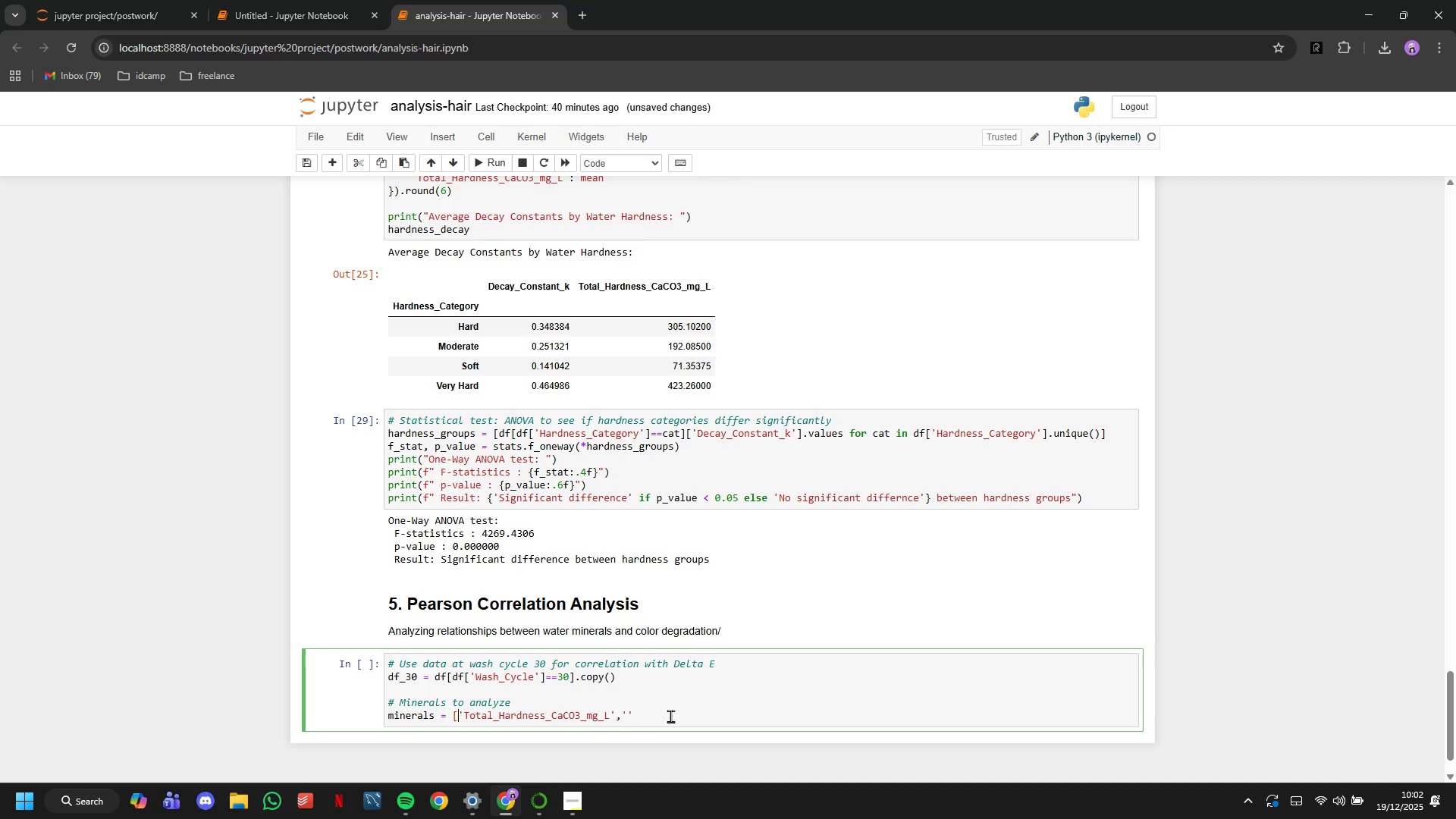 
key(Backspace)
 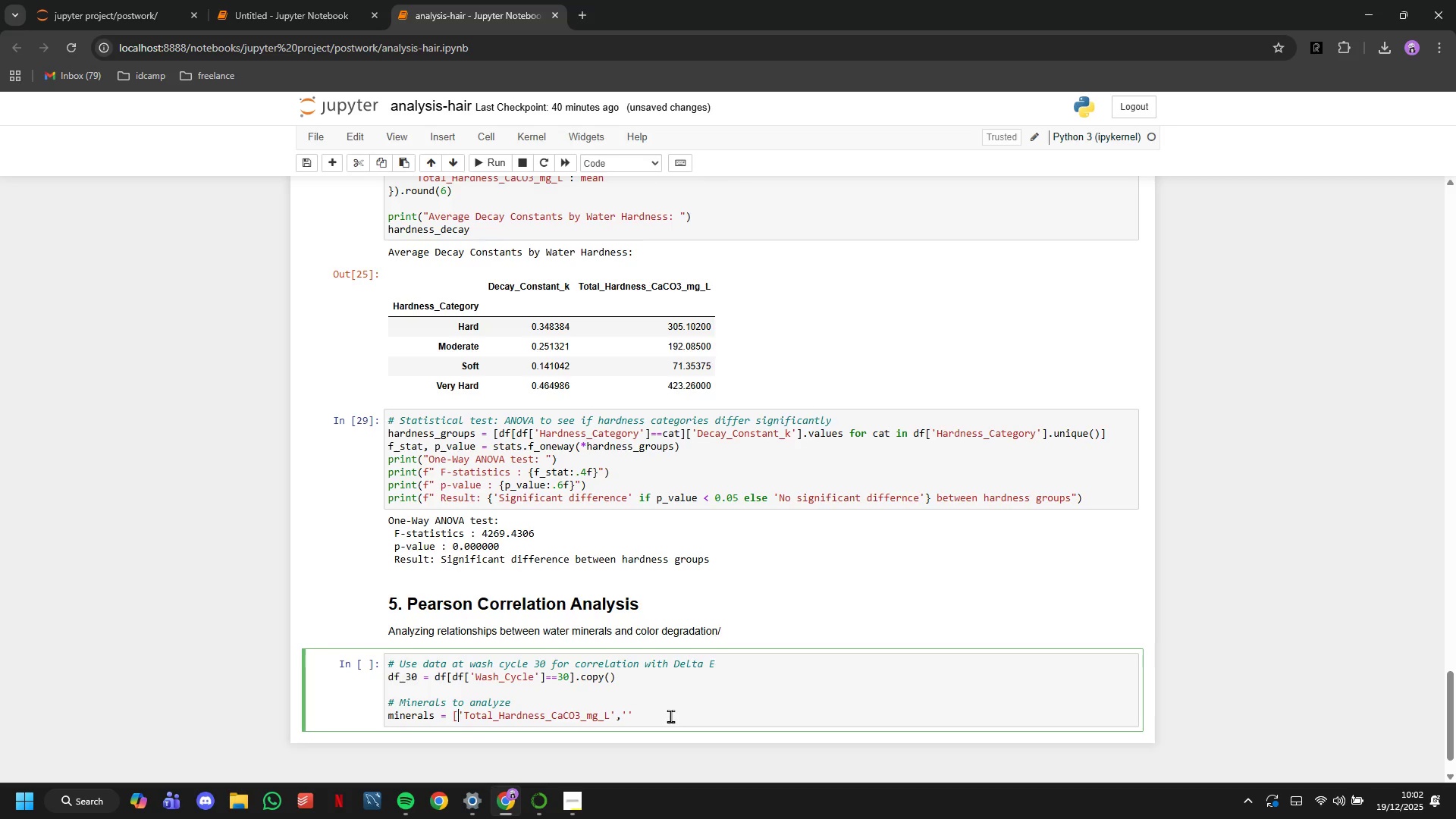 
hold_key(key=ArrowRight, duration=1.5)
 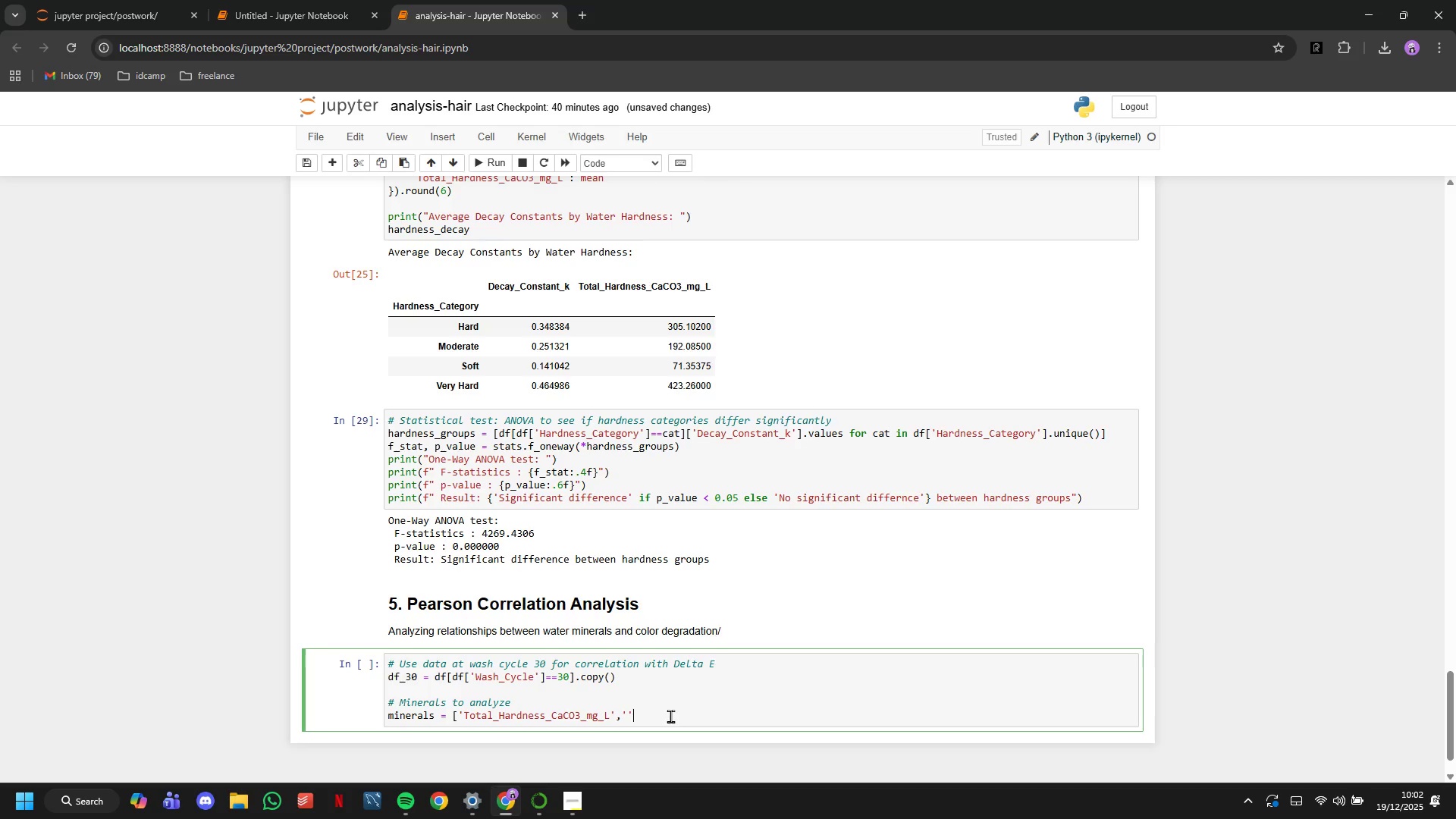 
key(ArrowRight)
 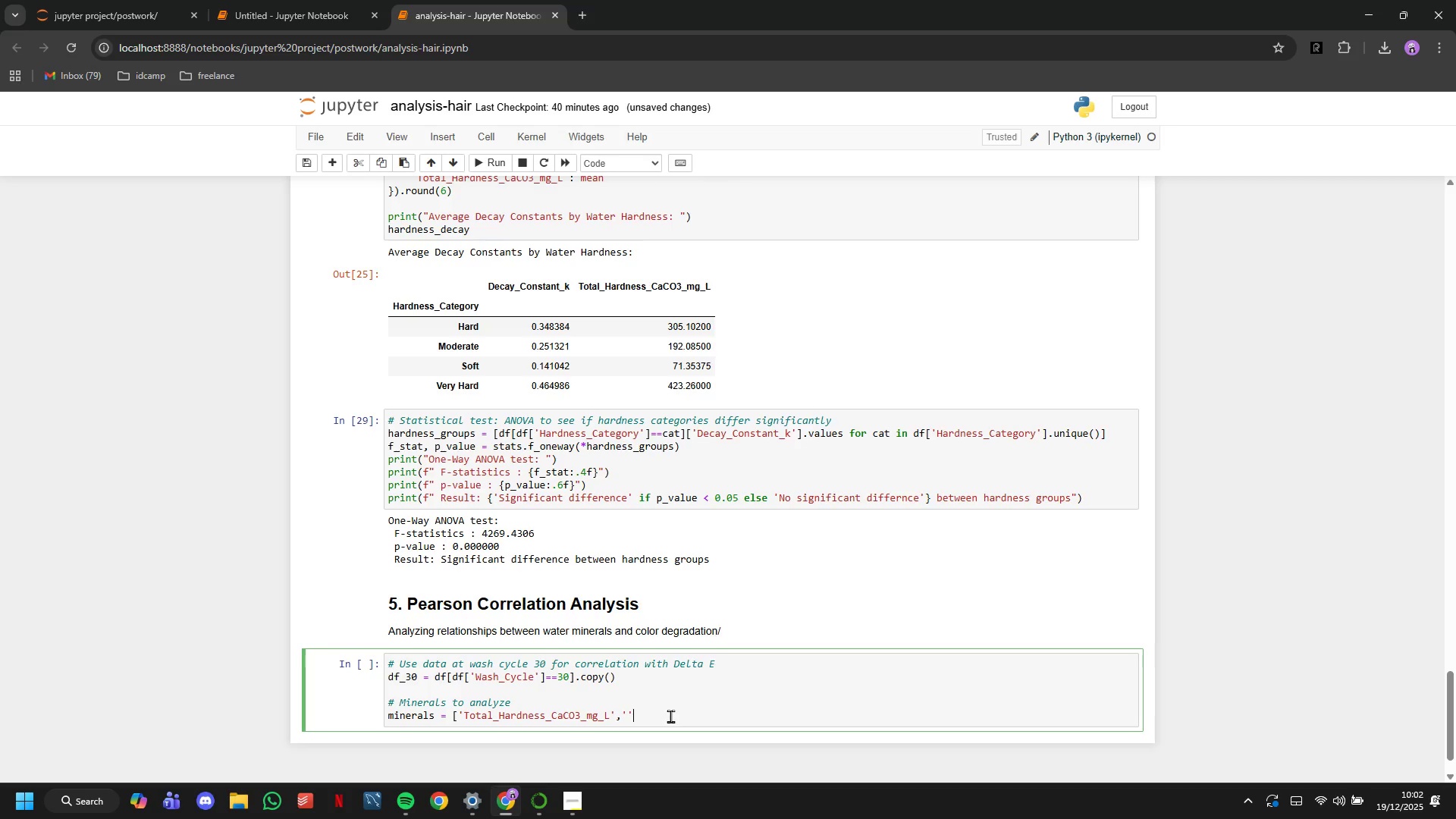 
key(ArrowRight)
 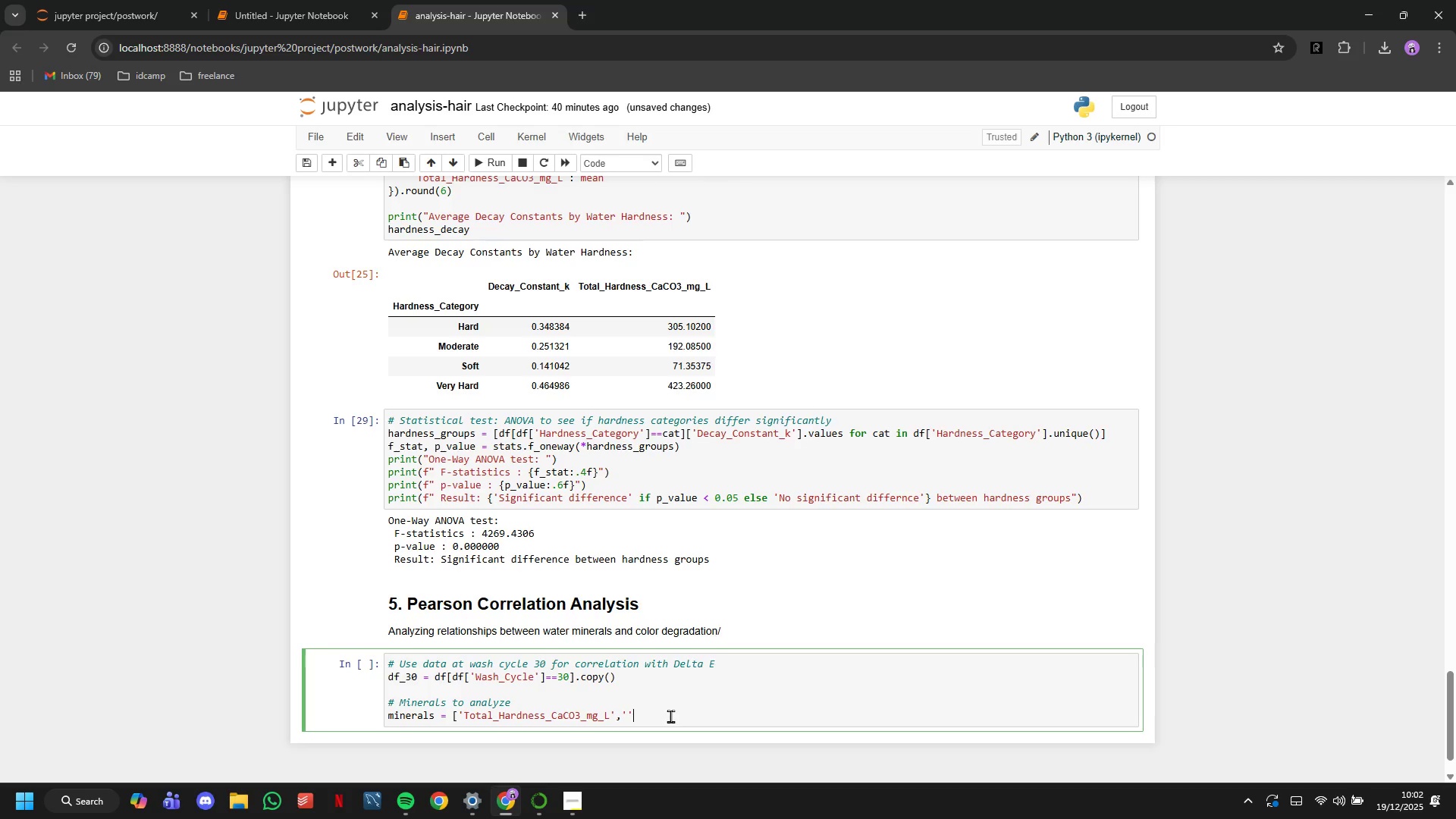 
key(ArrowRight)
 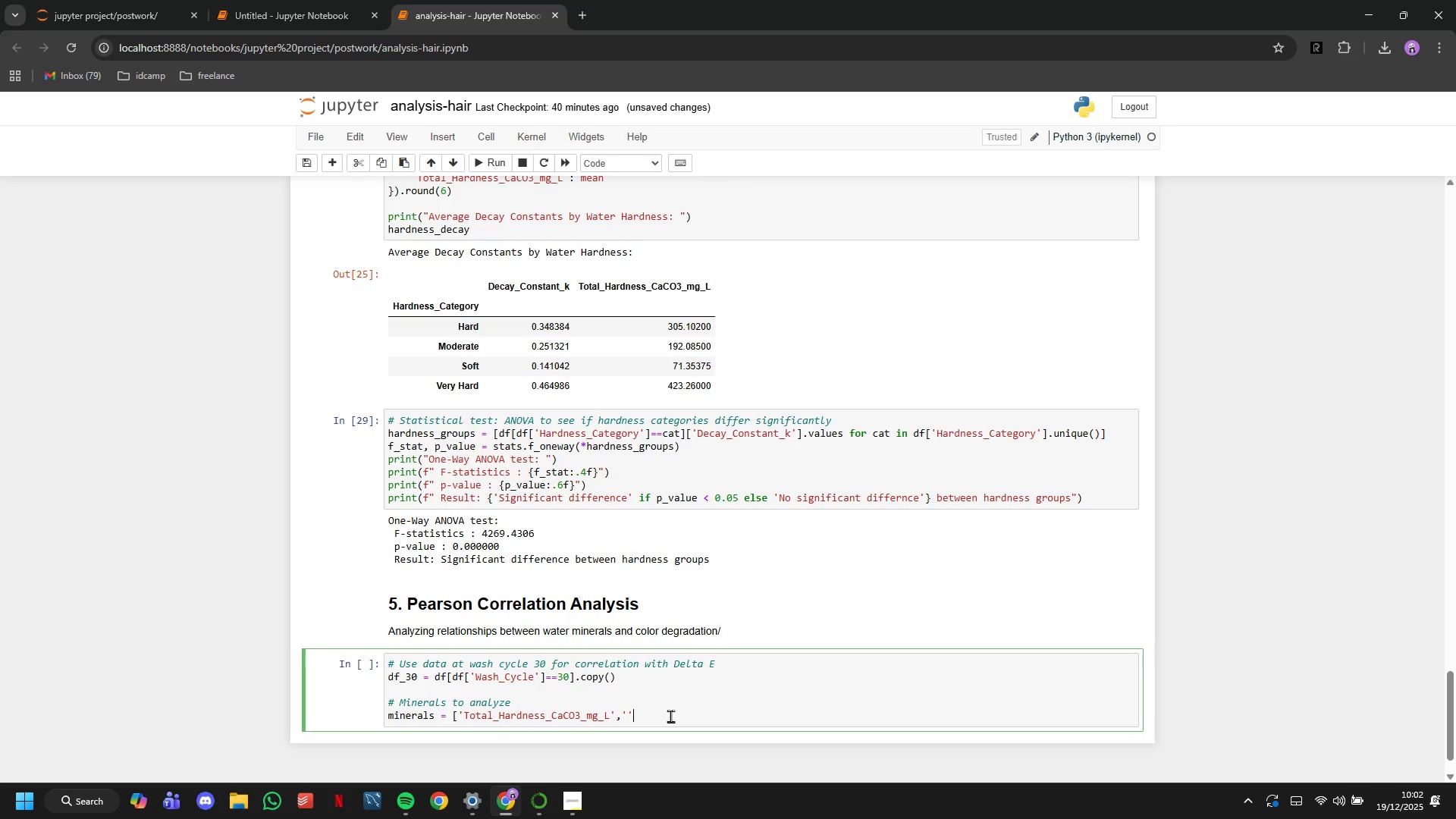 
key(Quote)
 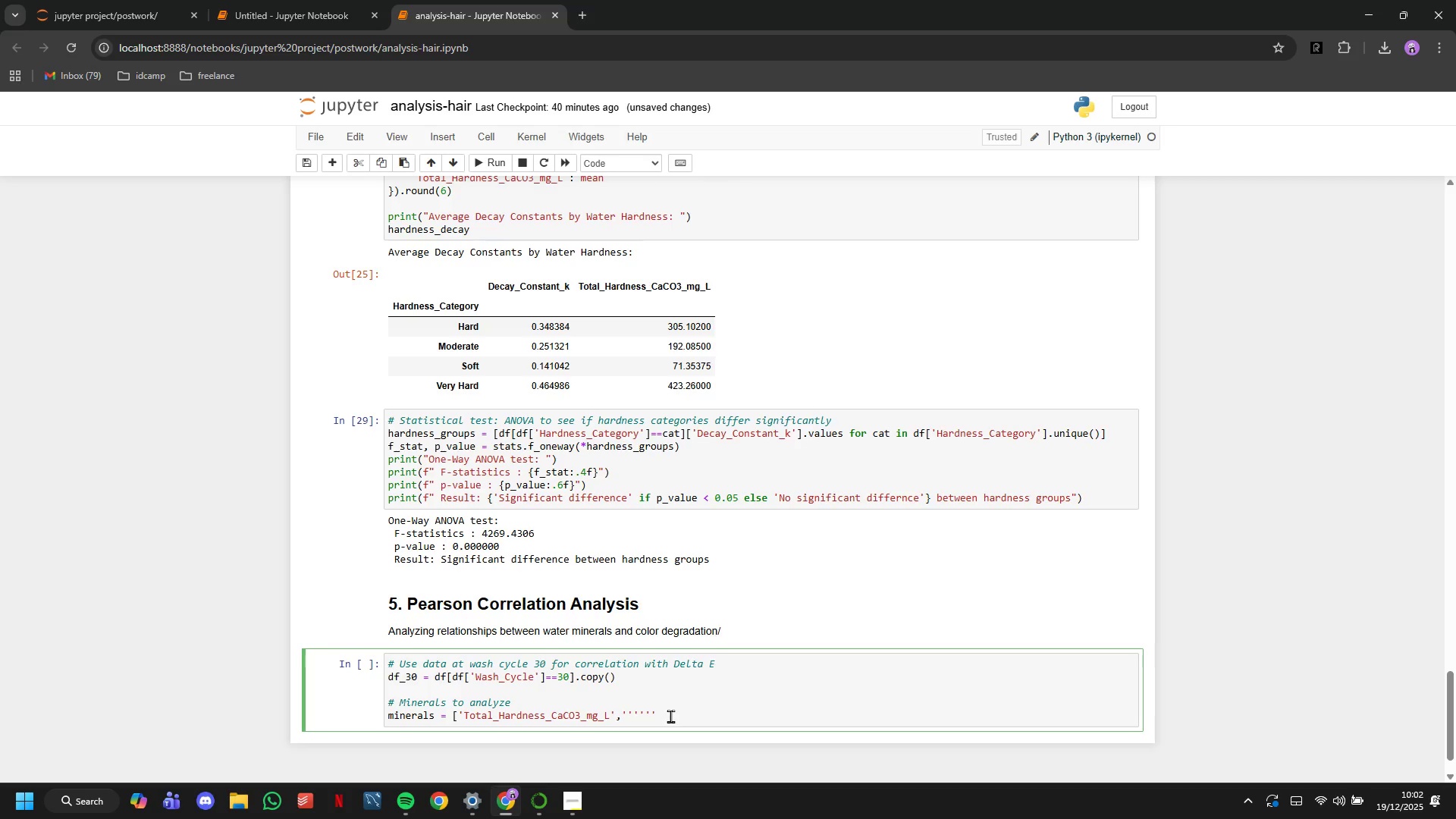 
key(Backspace)
 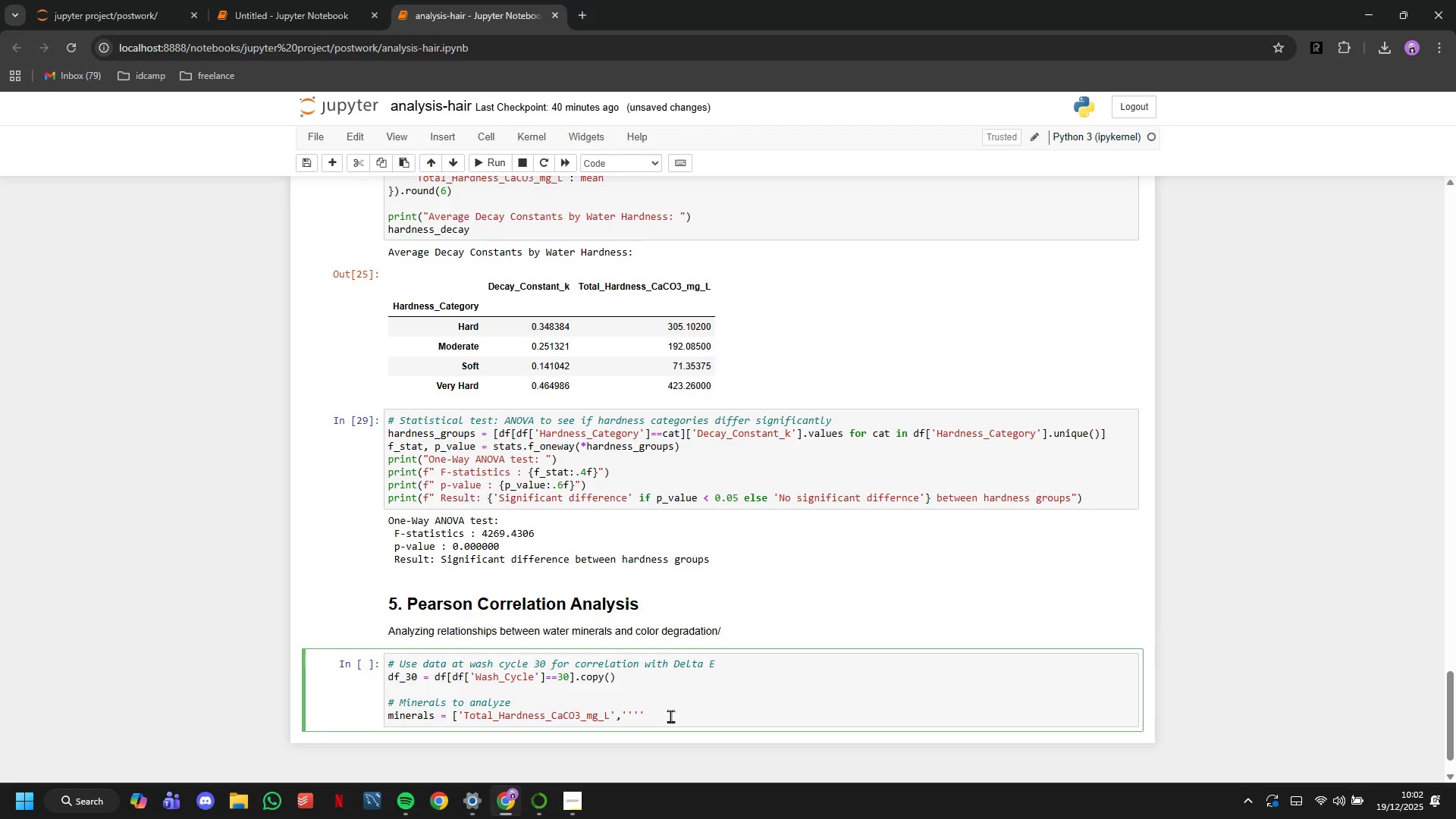 
key(ArrowRight)
 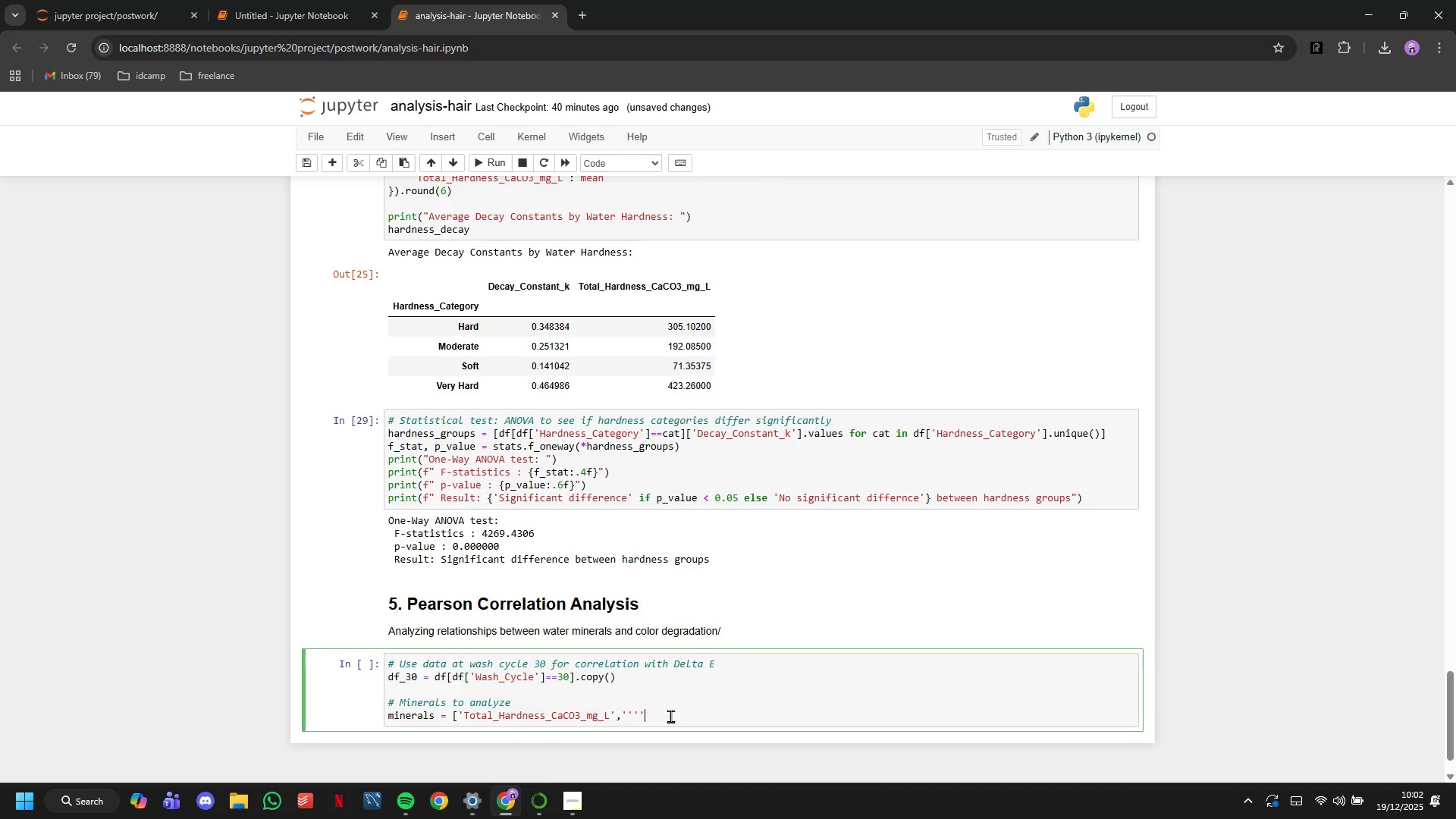 
key(ArrowRight)
 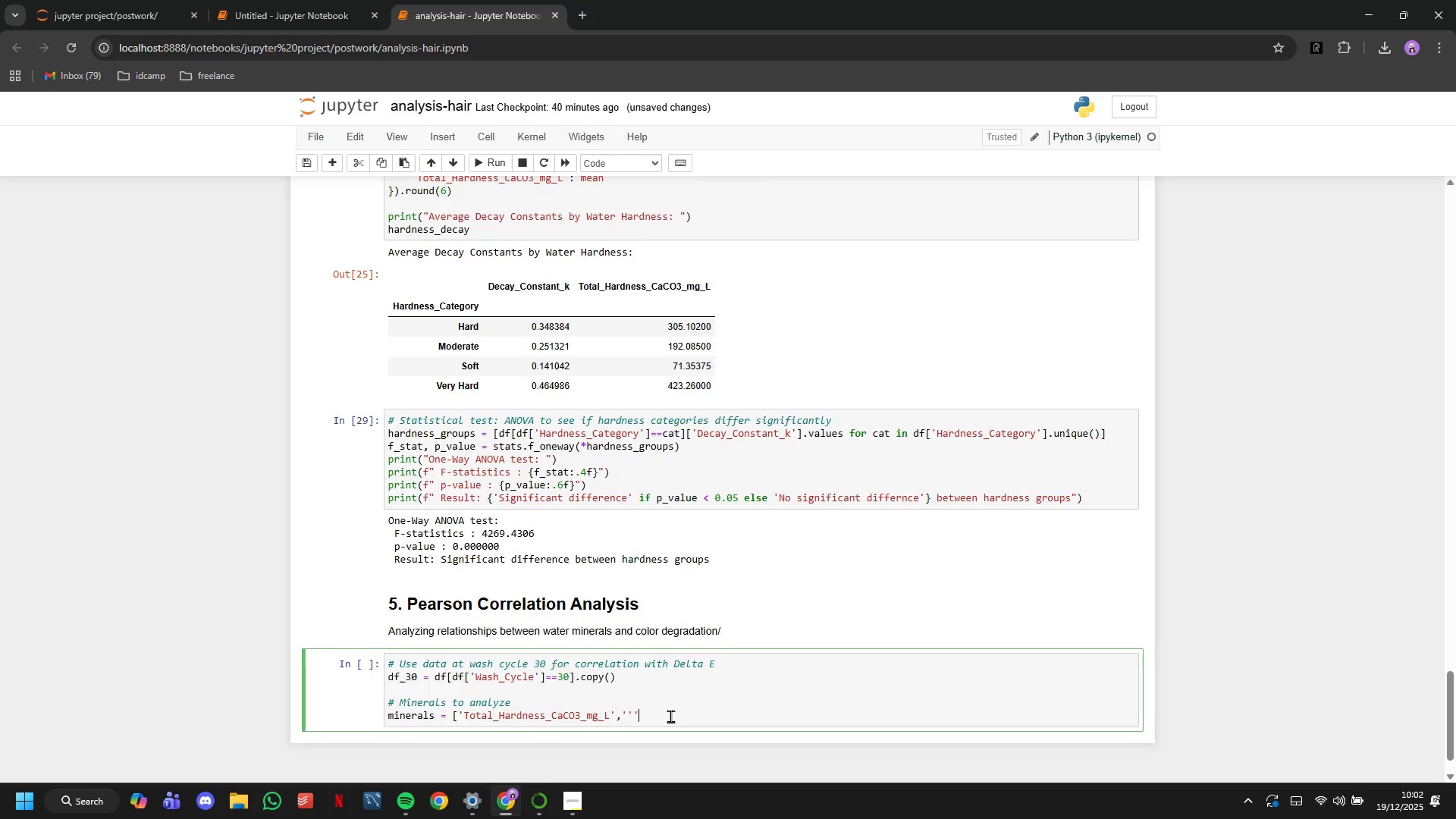 
key(Backspace)
 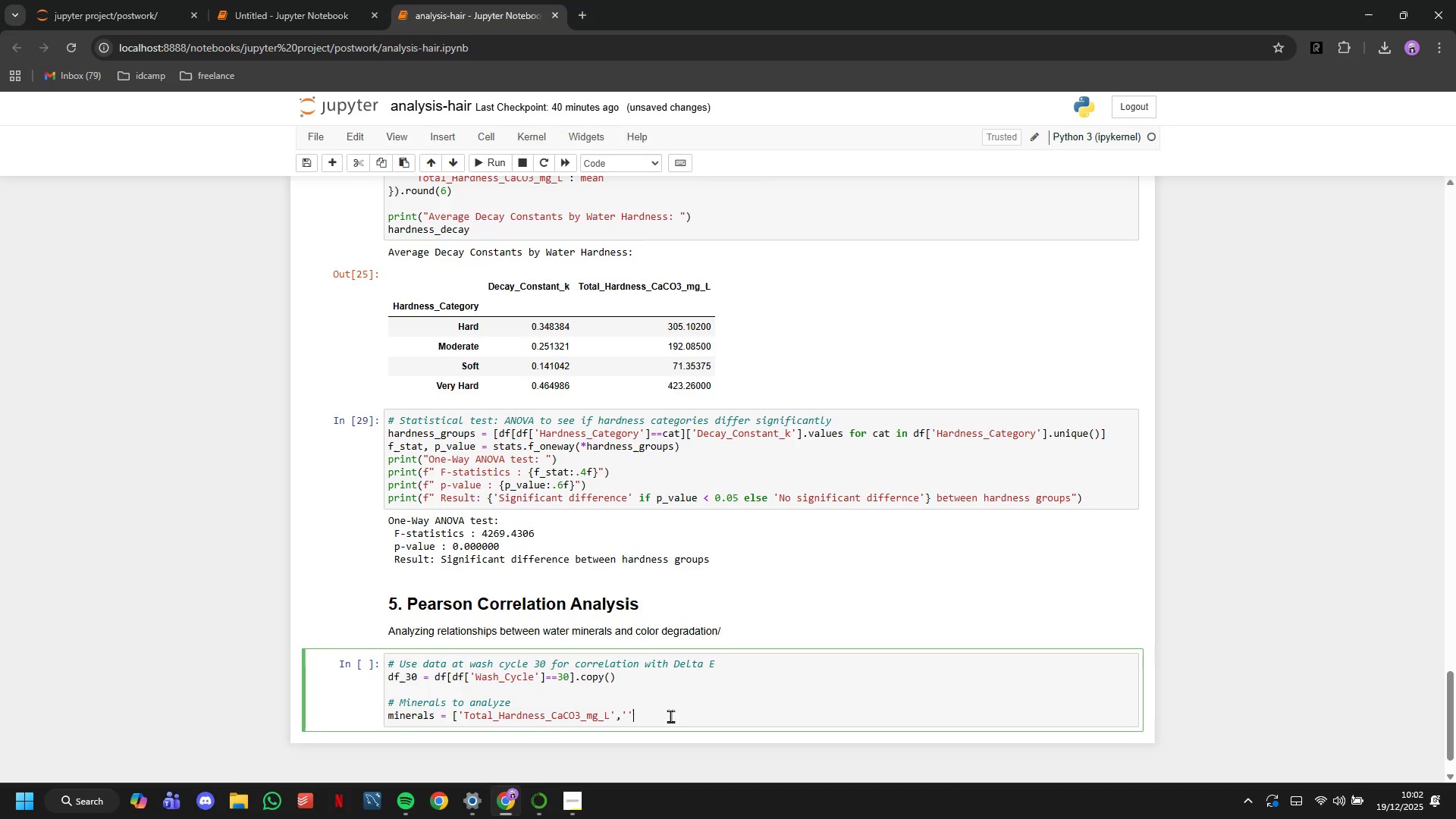 
key(Backspace)
 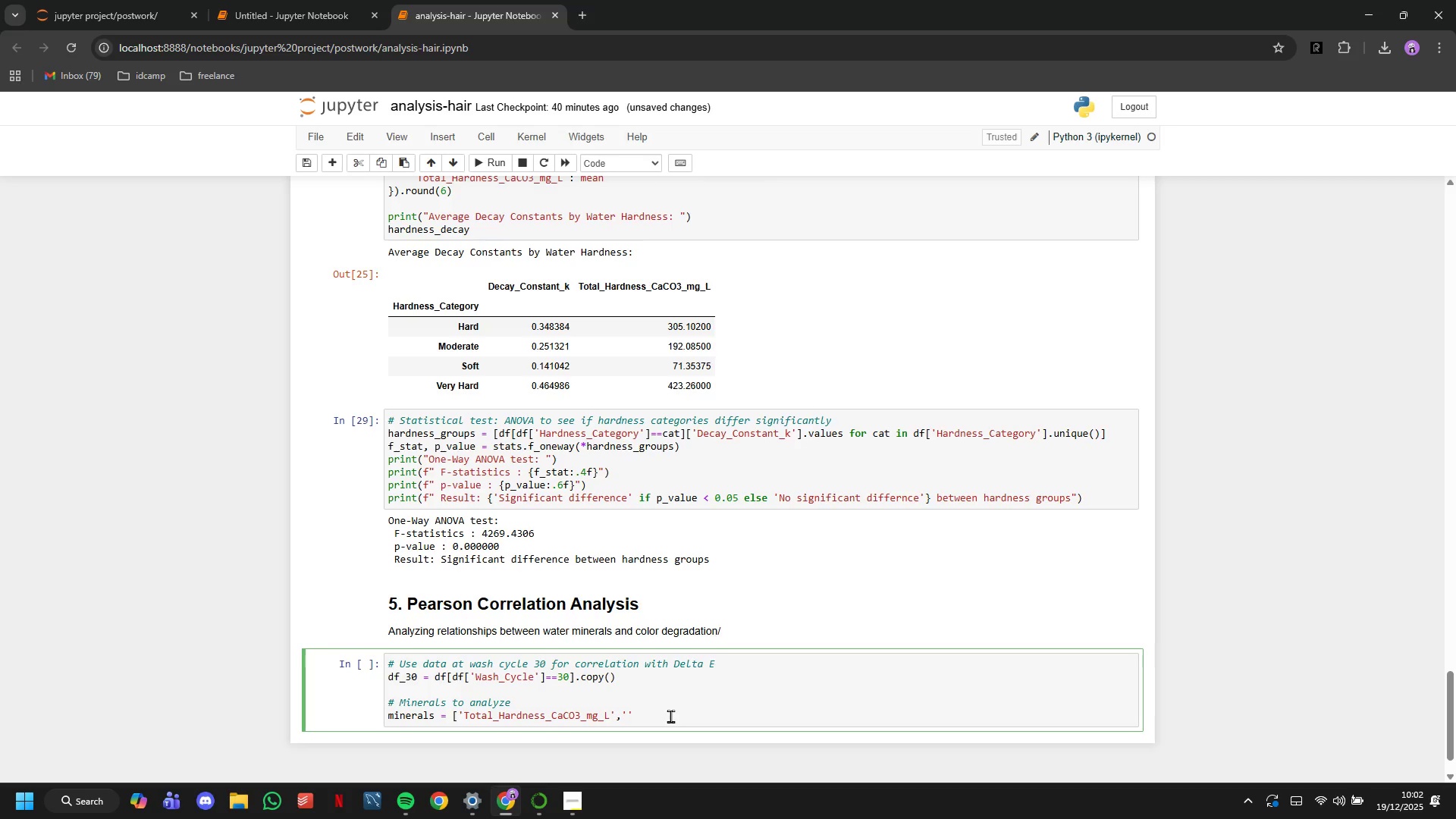 
key(BracketRight)
 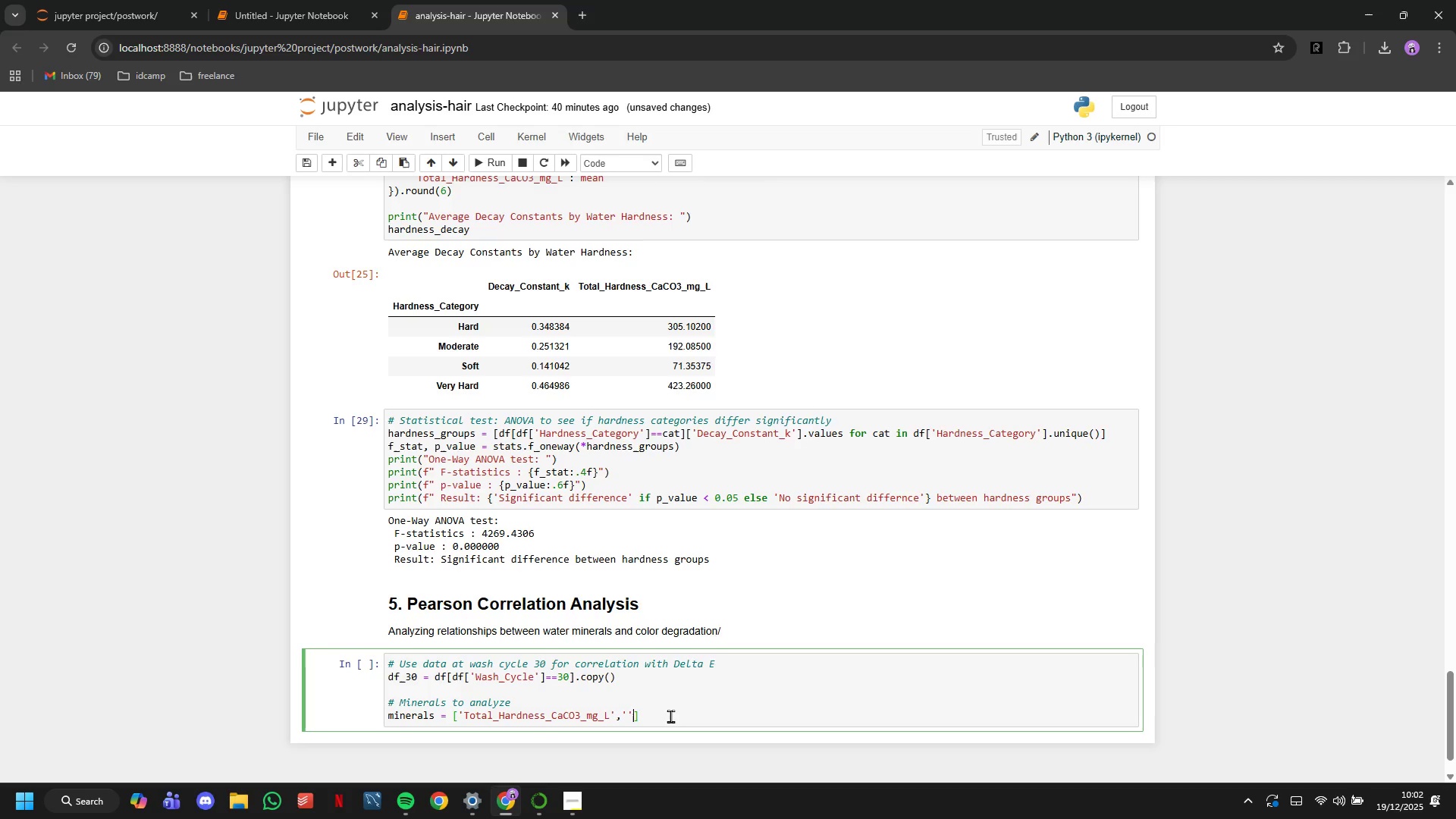 
key(ArrowLeft)
 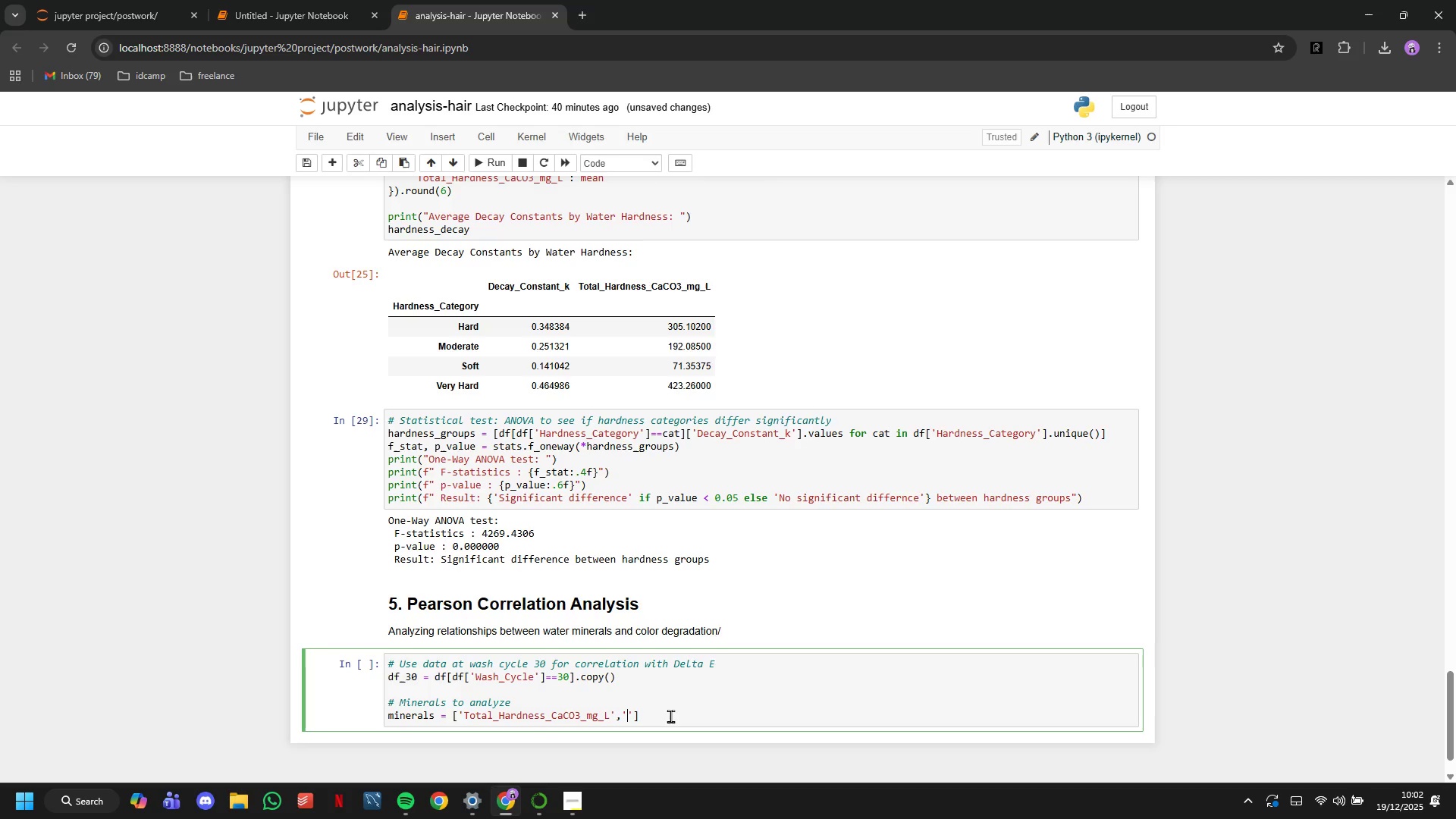 
key(ArrowLeft)
 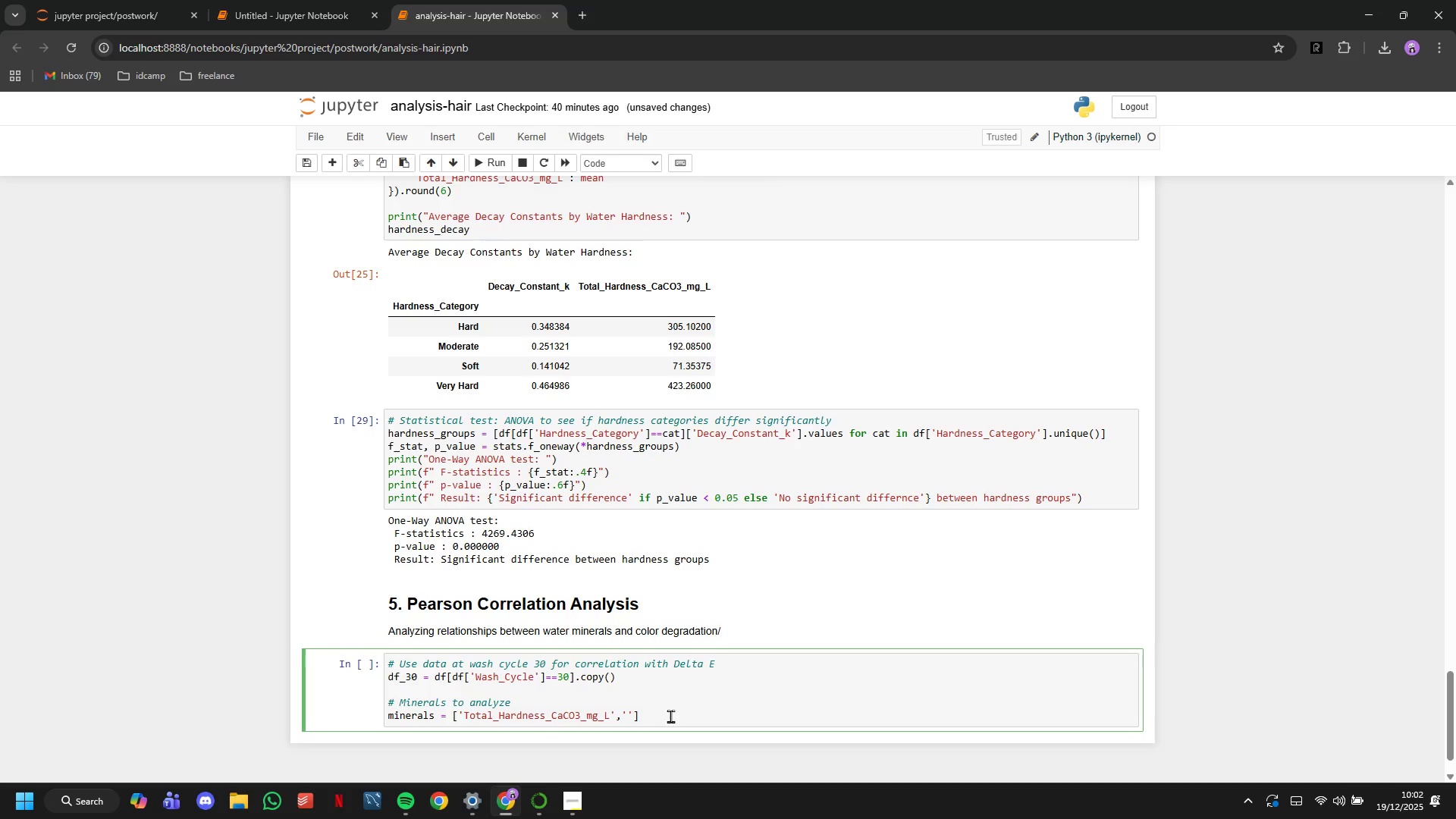 
type(Calcium_mg_L)
 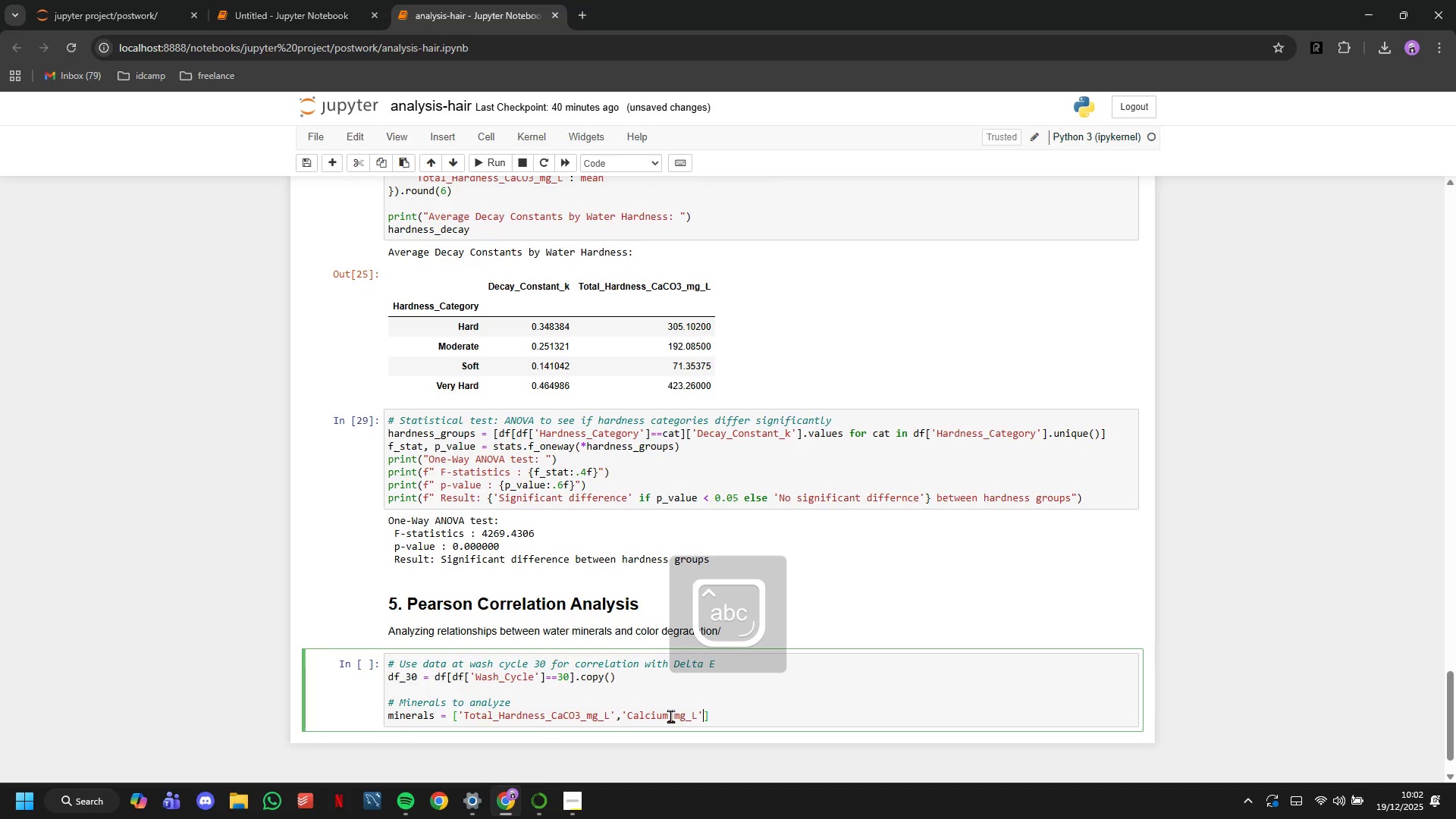 
 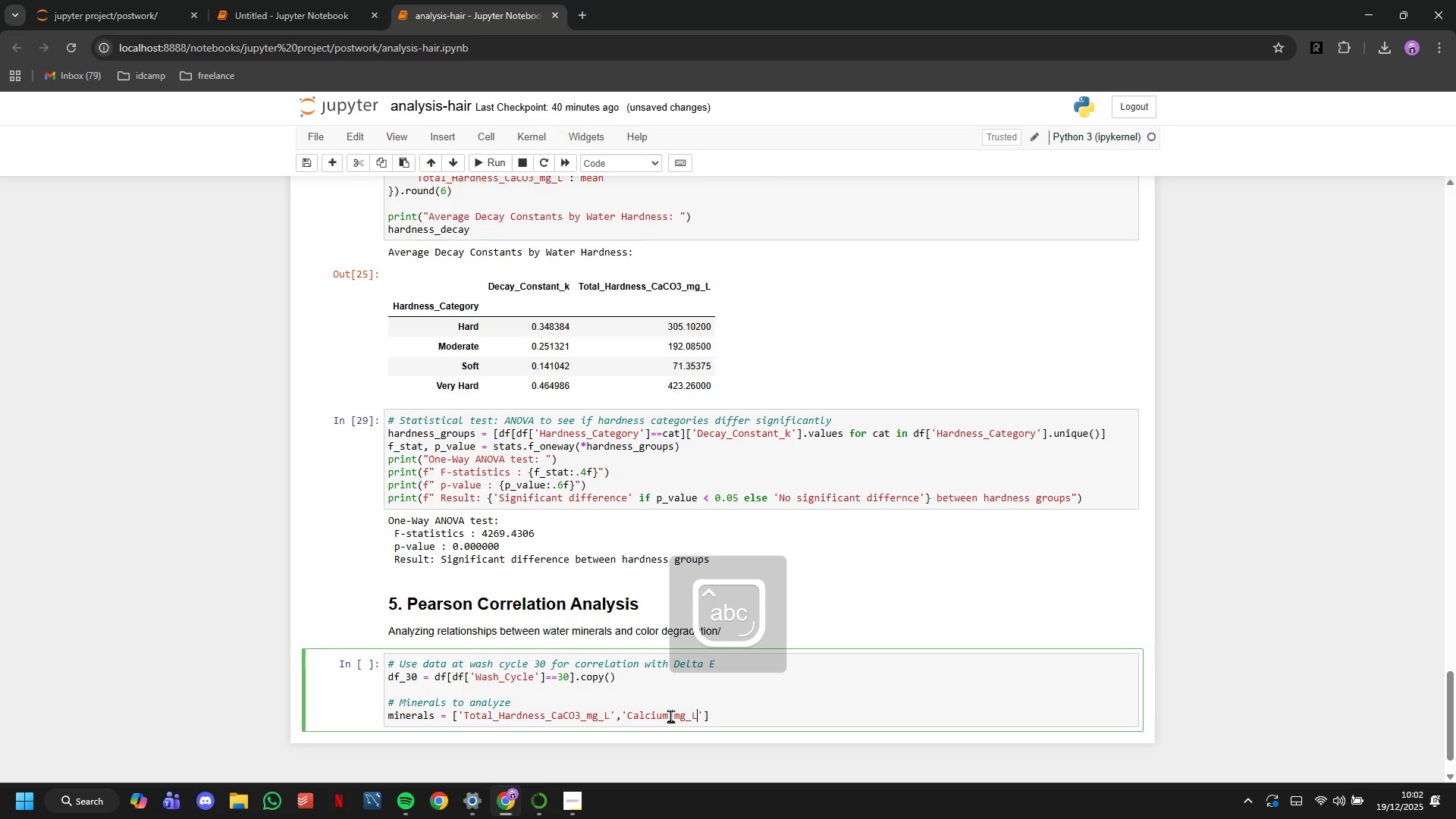 
key(ArrowRight)
 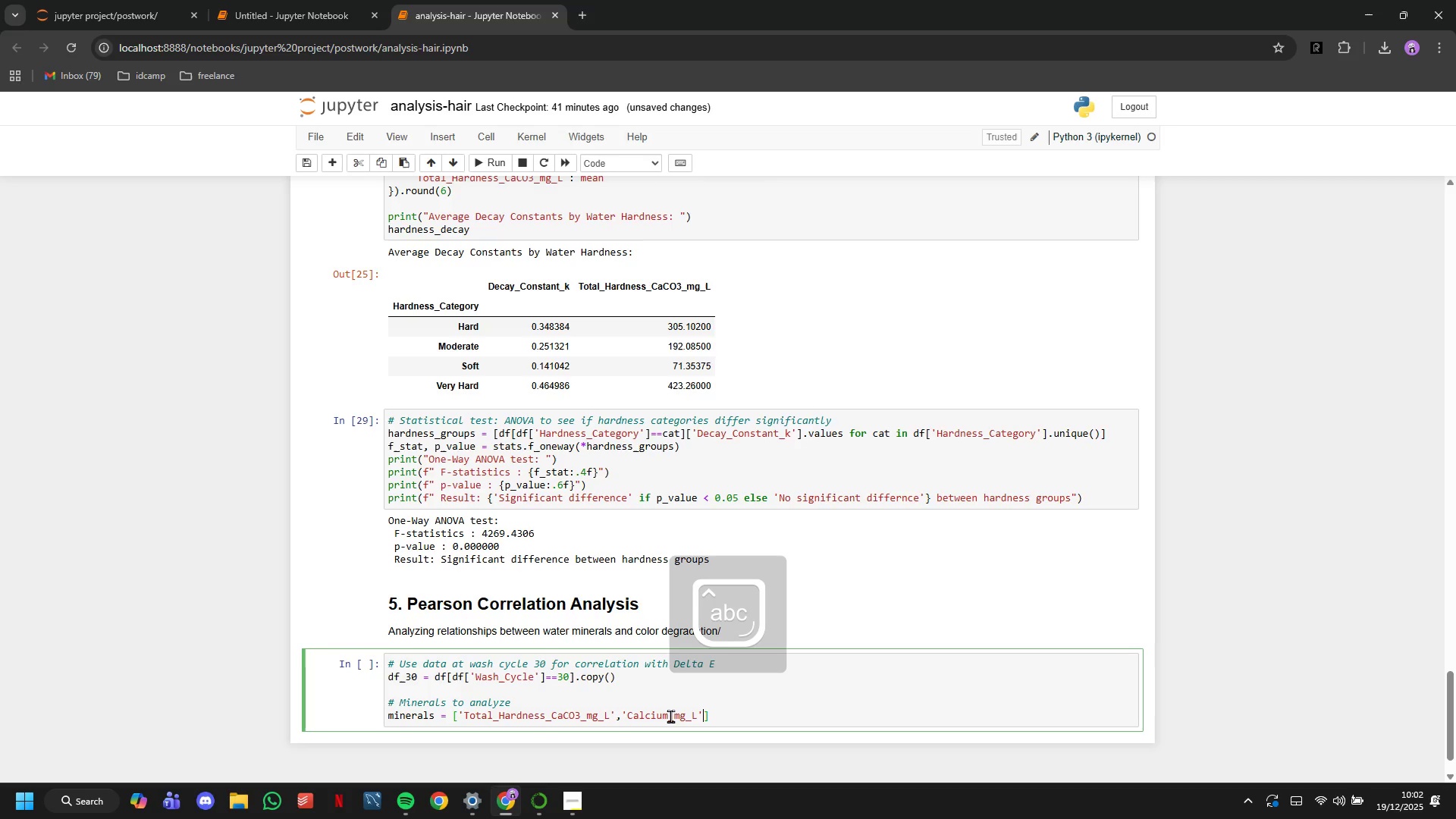 
type(,'Magnesium_mg_L)
 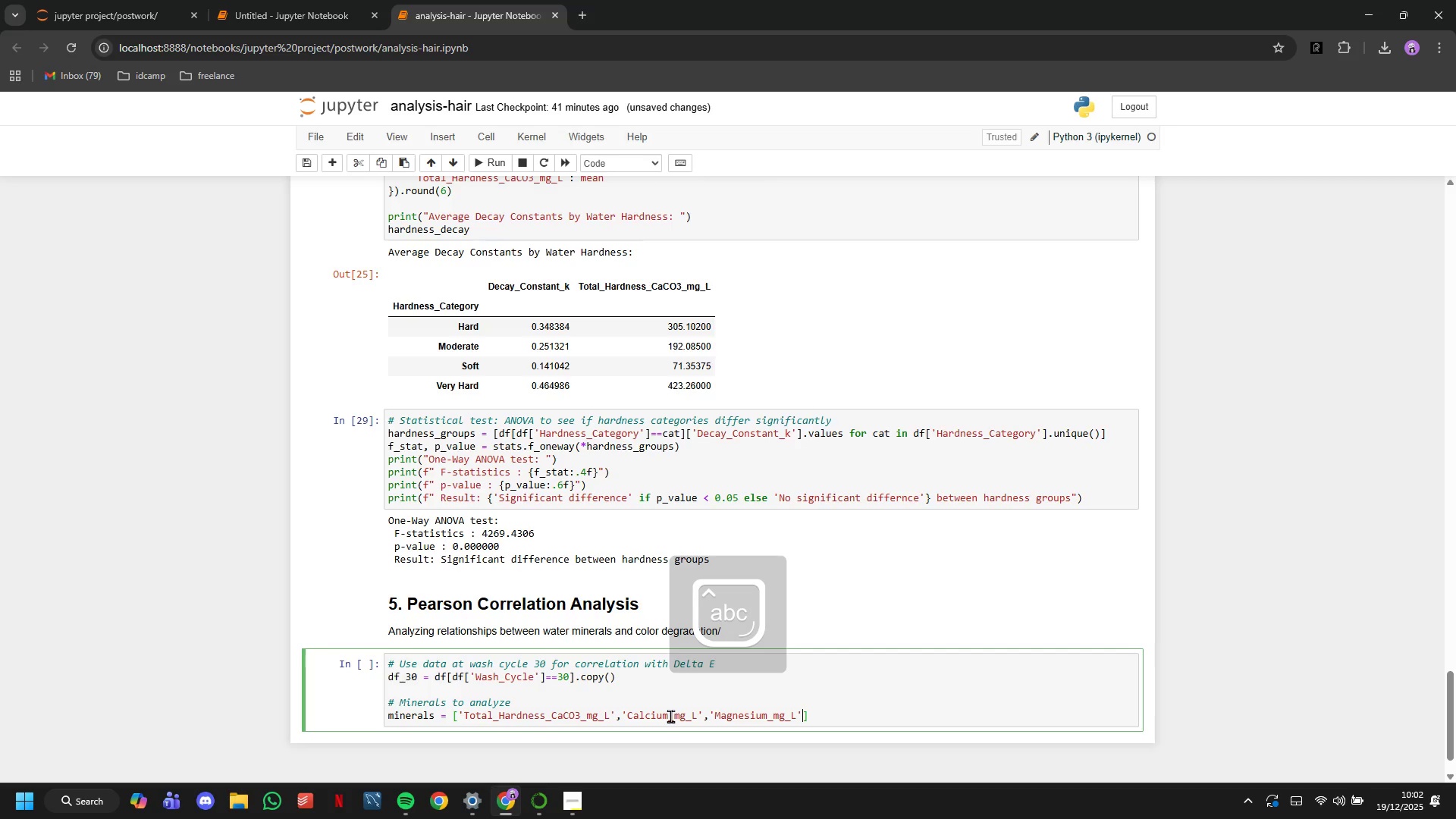 
 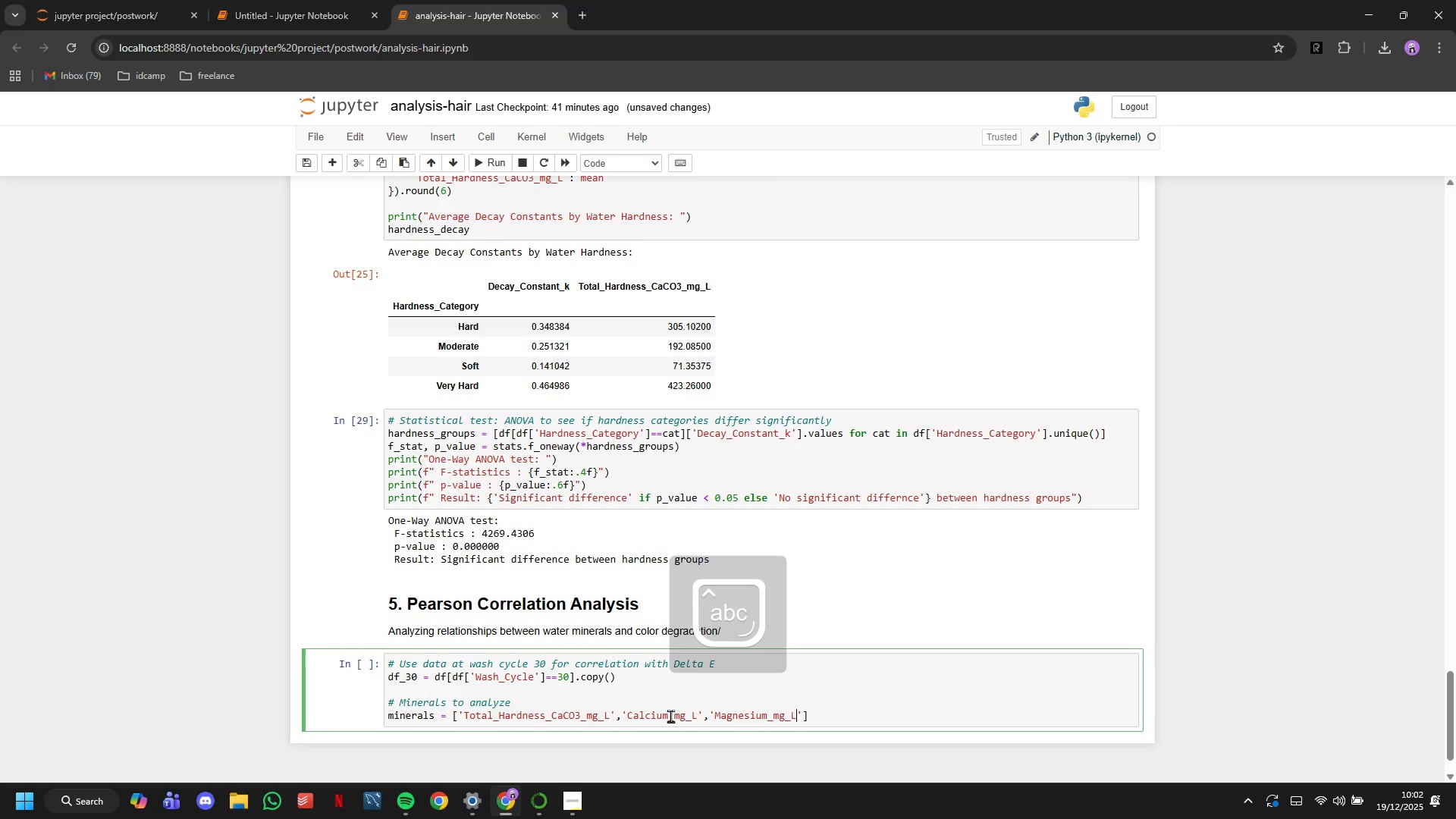 
key(ArrowRight)
 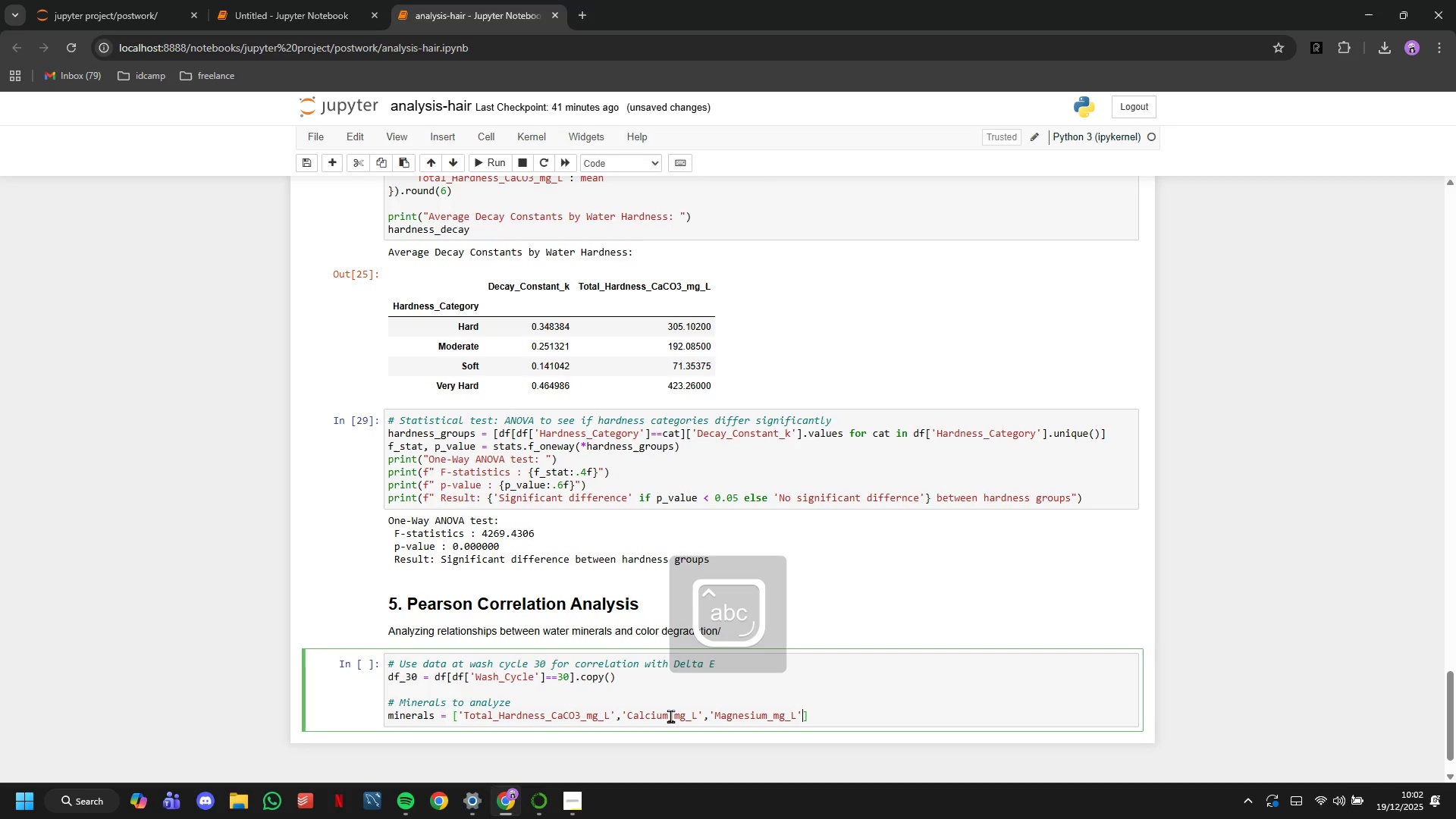 
type(,'Chlorine_mg_L)
 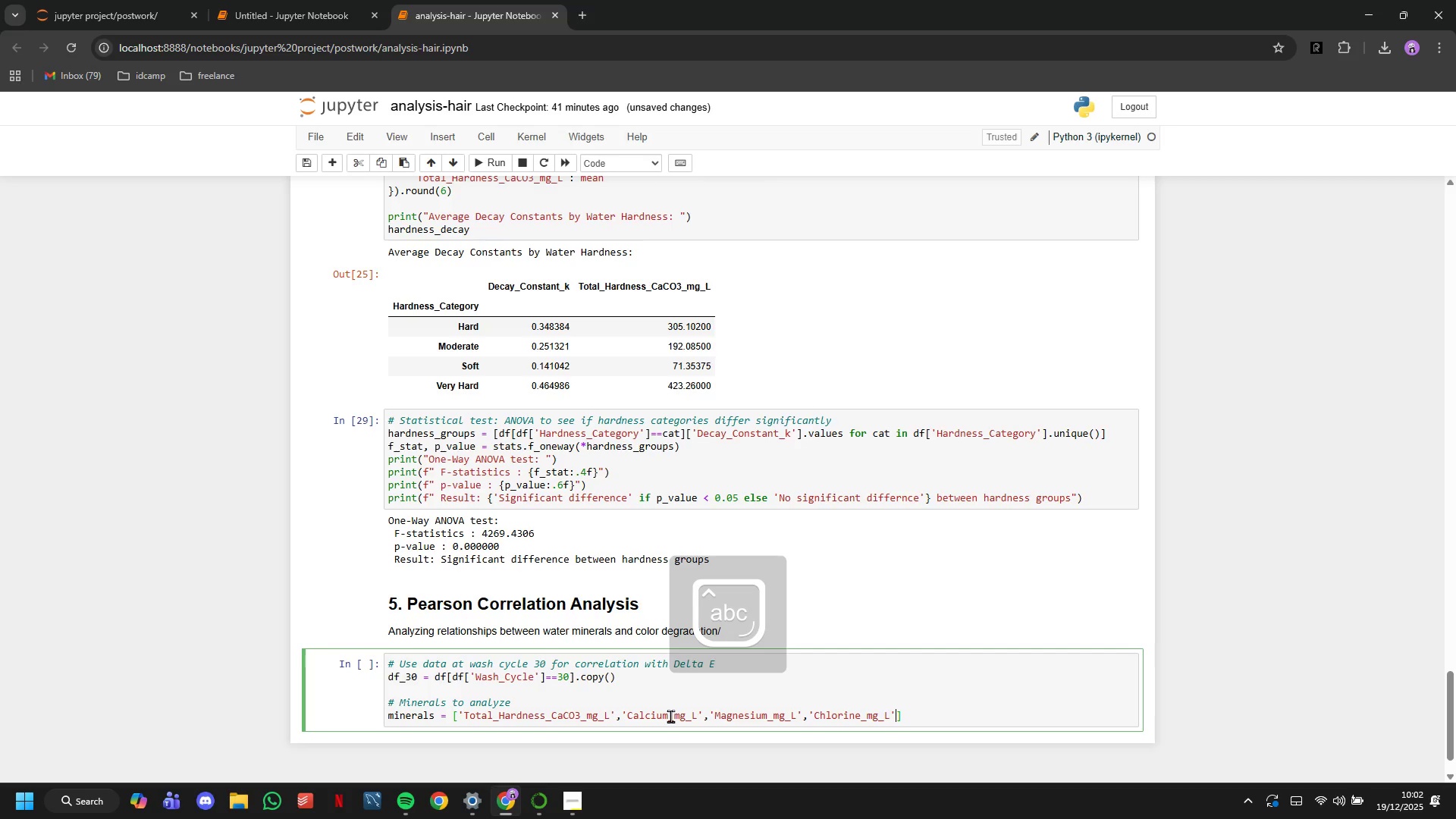 
 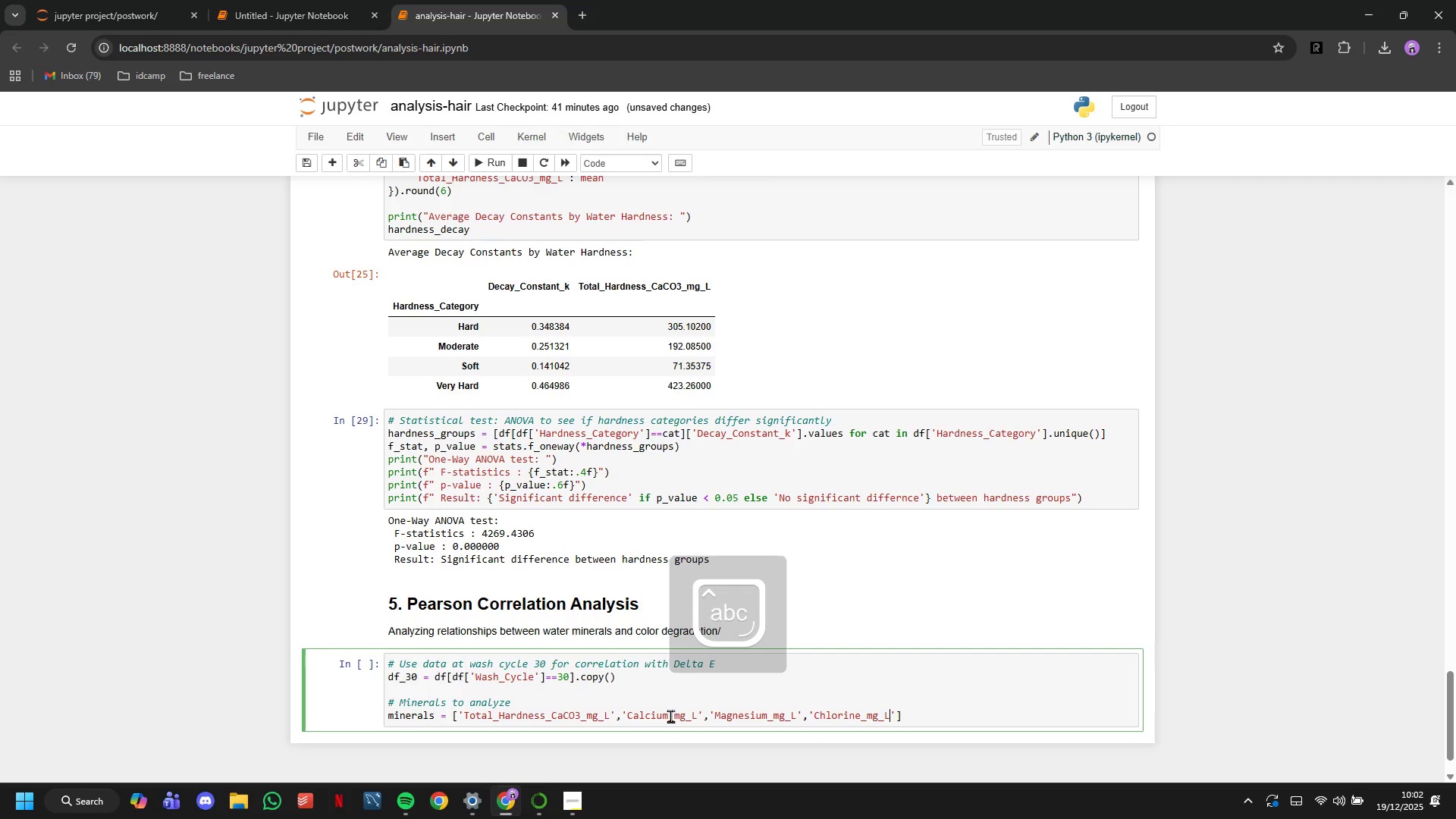 
key(ArrowRight)
 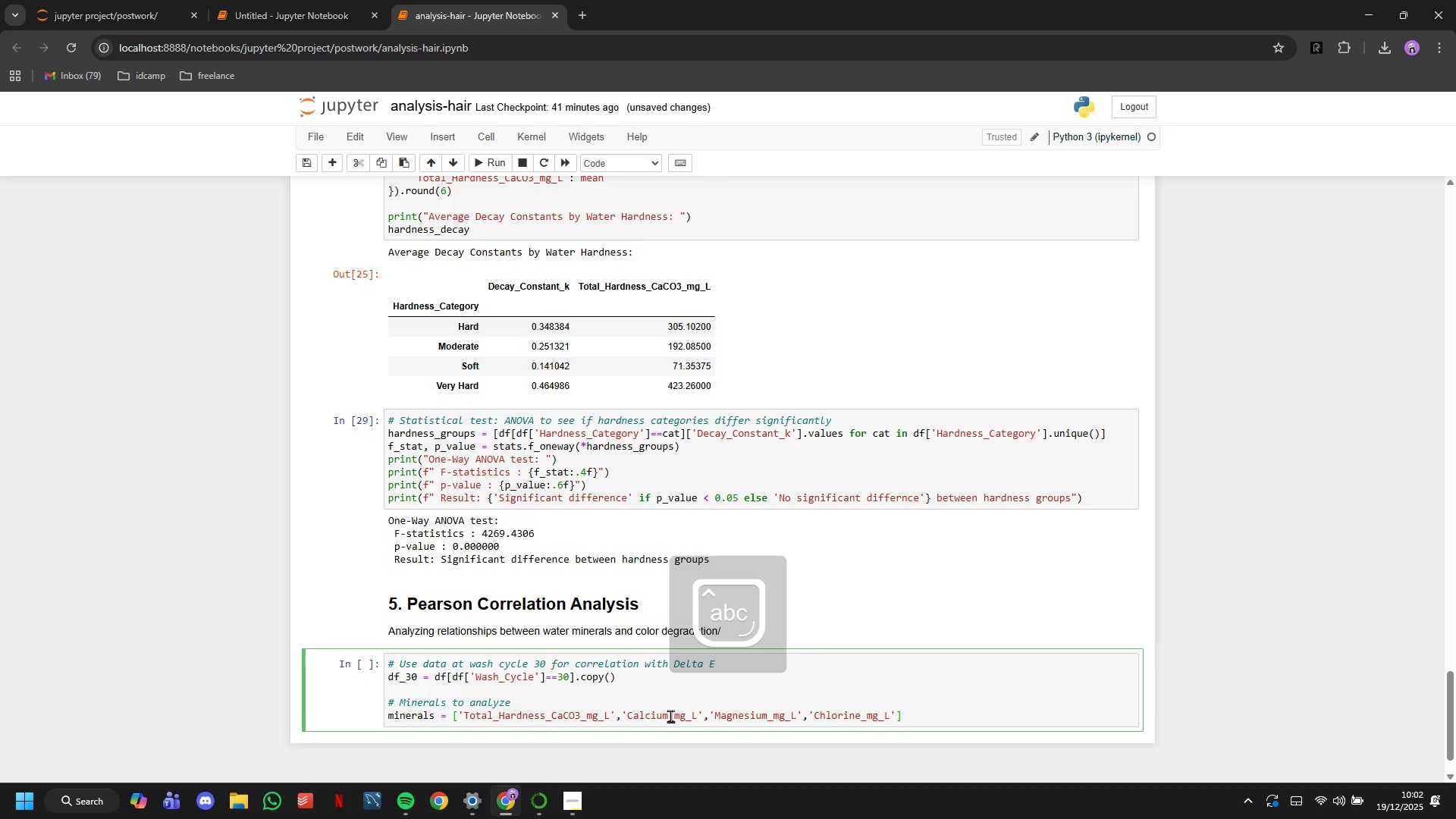 
key(Comma)
 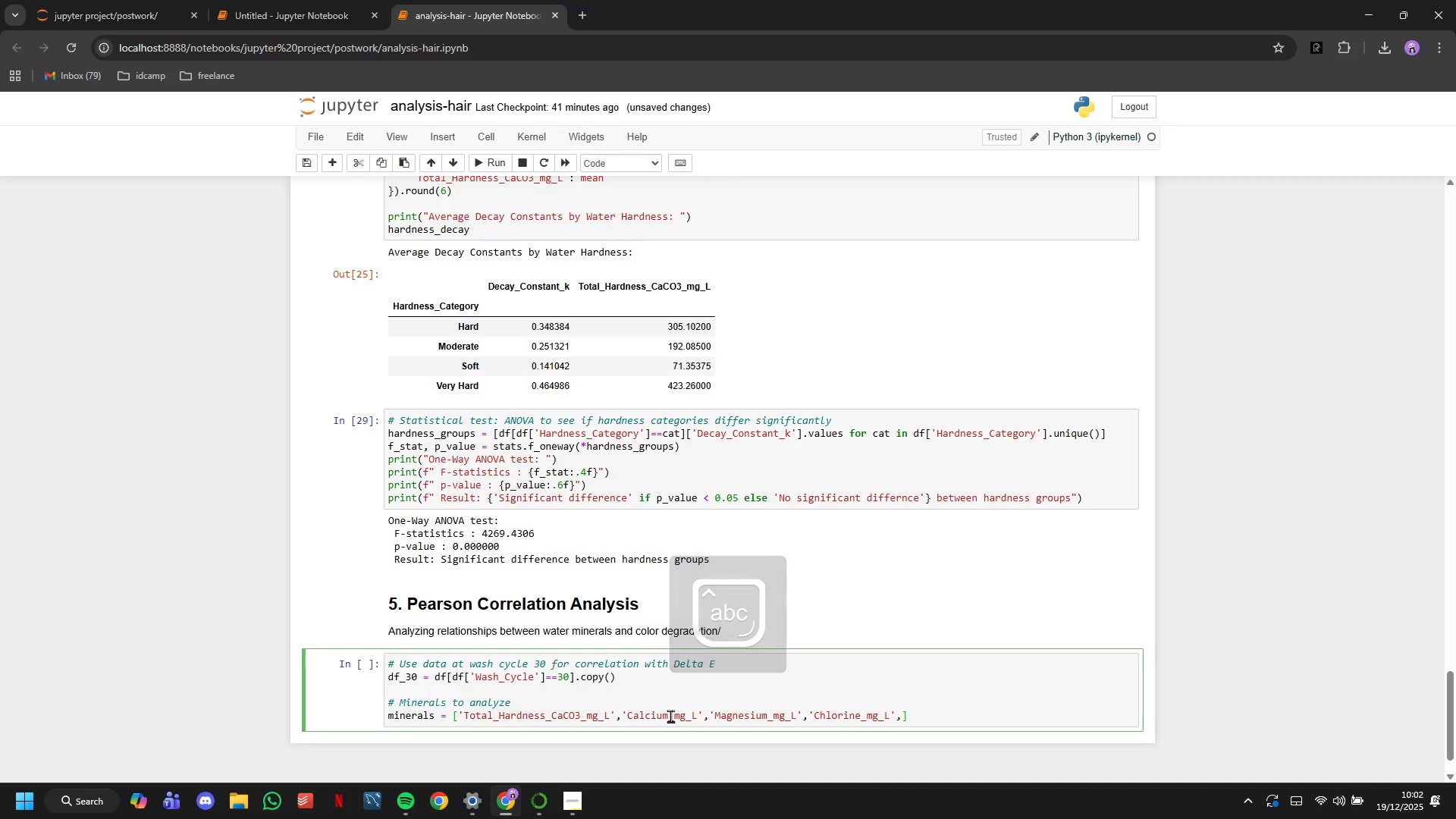 
key(BracketRight)
 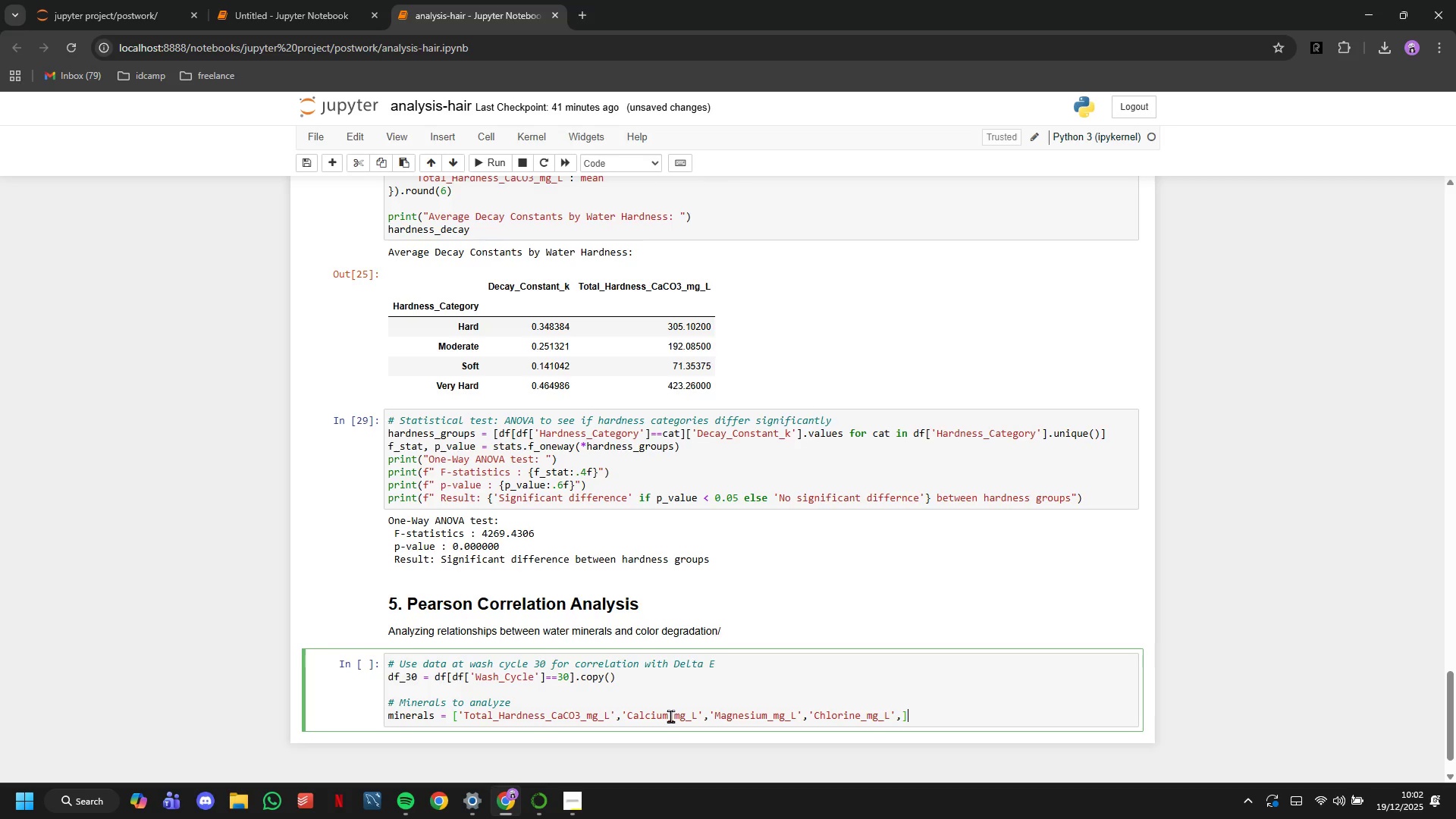 
key(Backspace)
 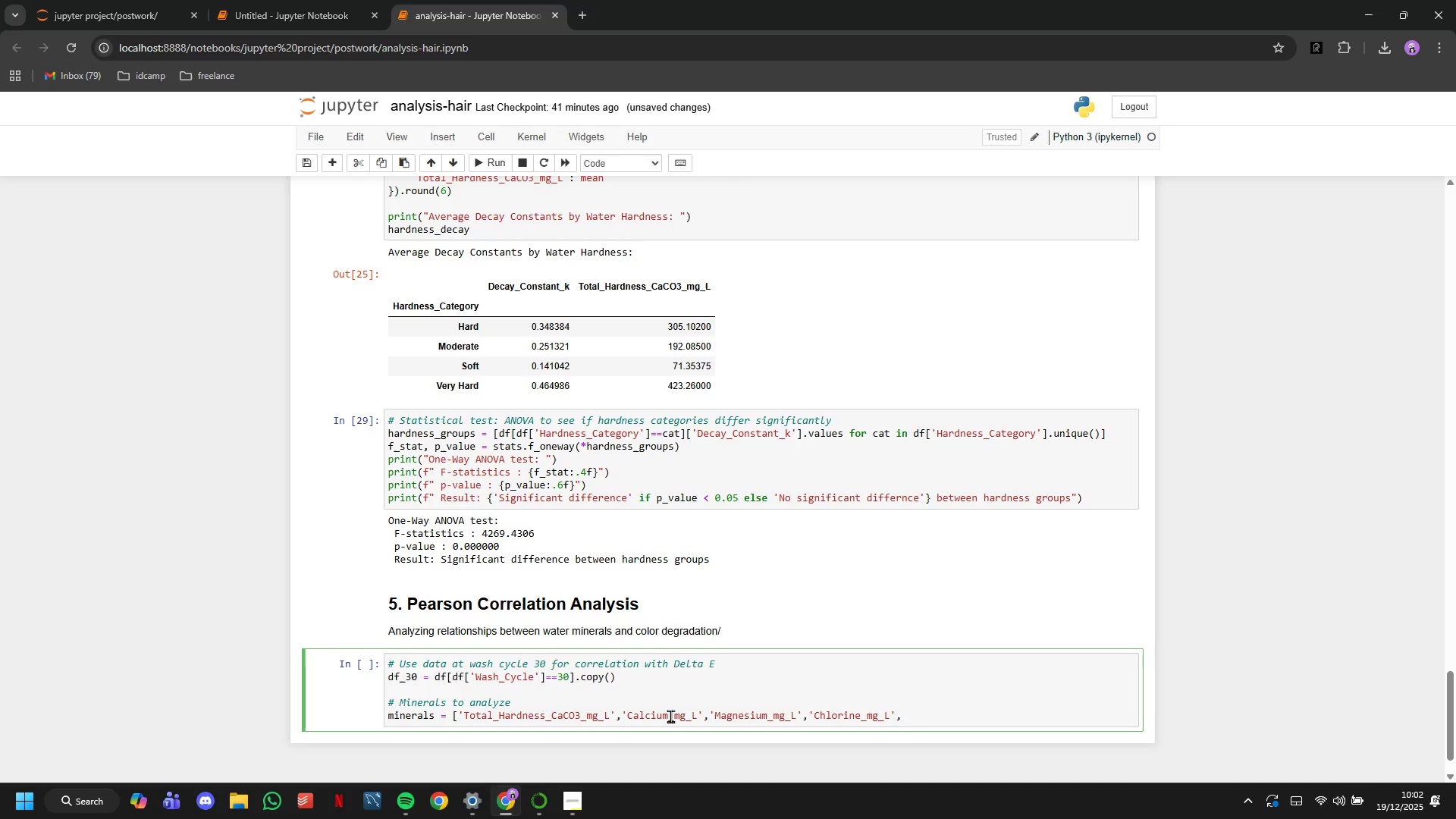 
key(BracketRight)
 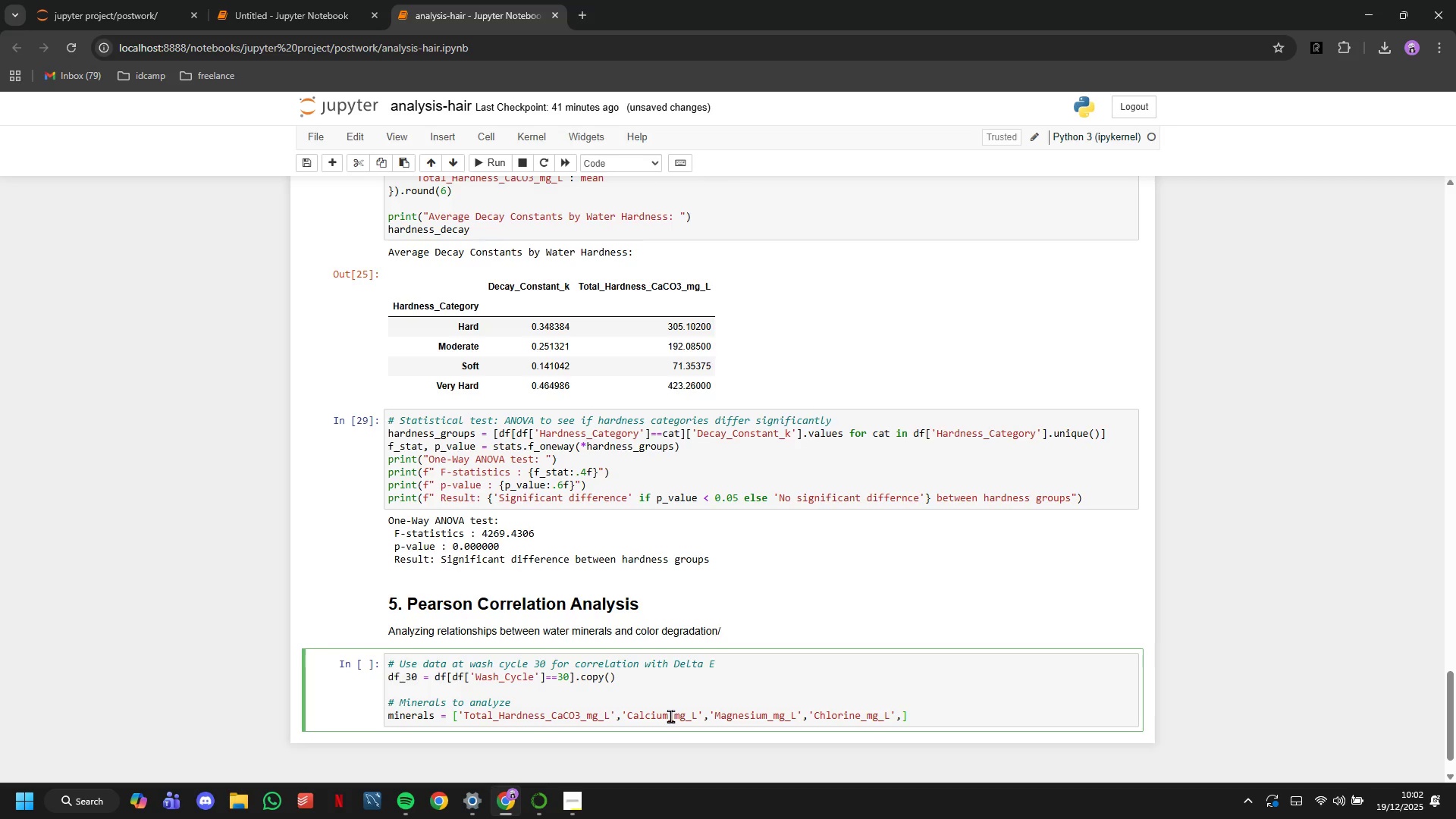 
key(Backspace)
 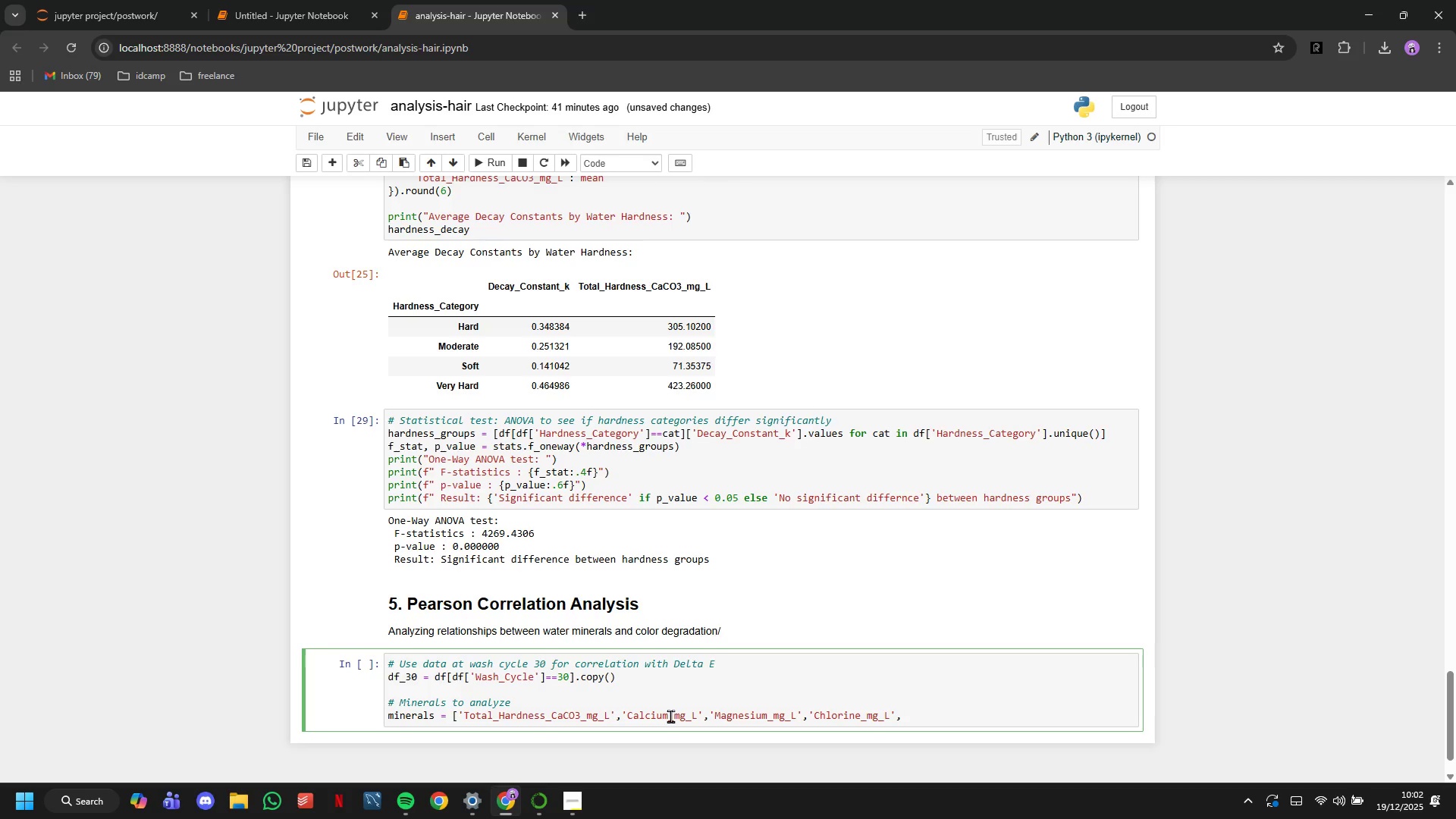 
key(Quote)
 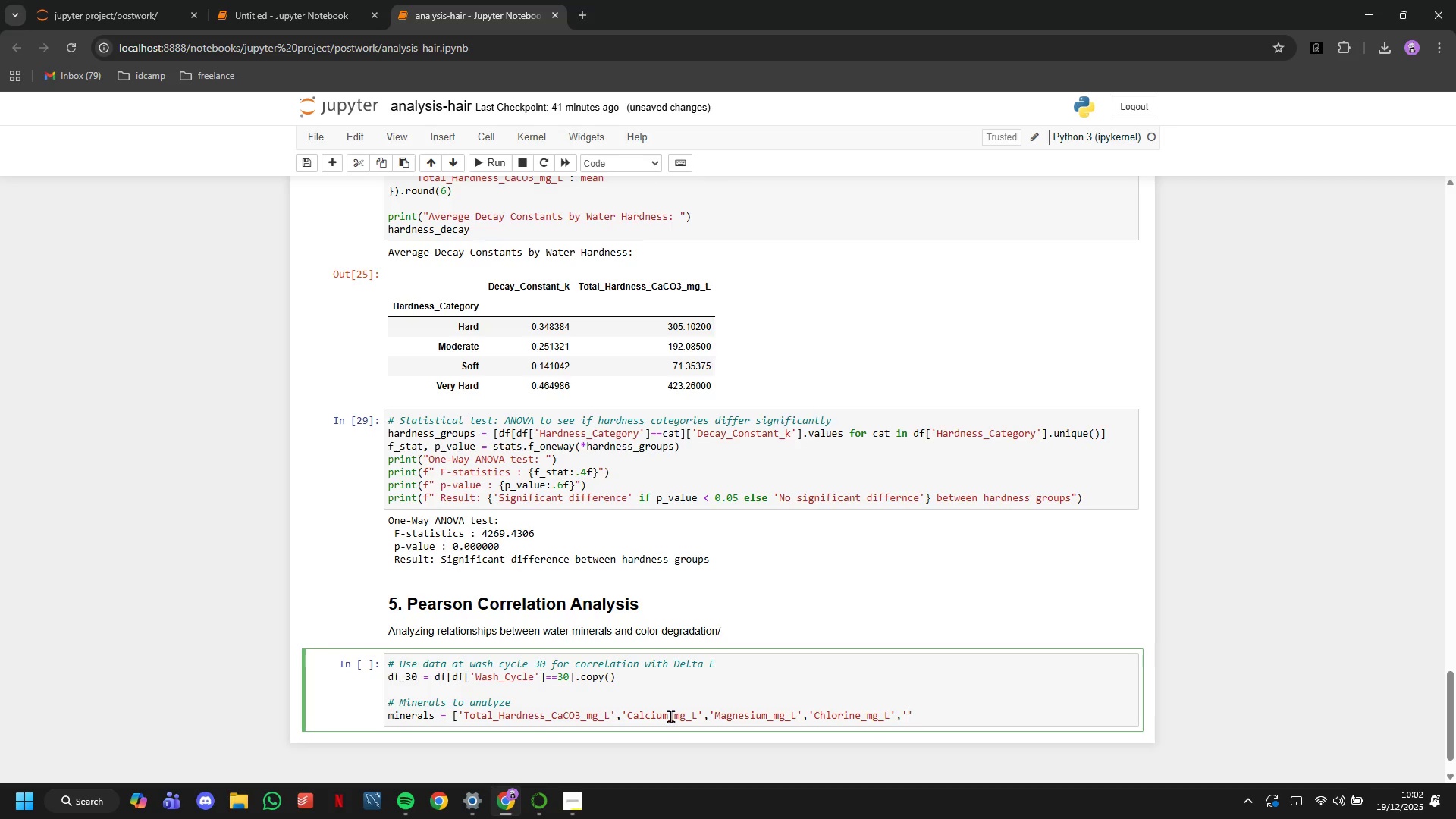 
key(P)
 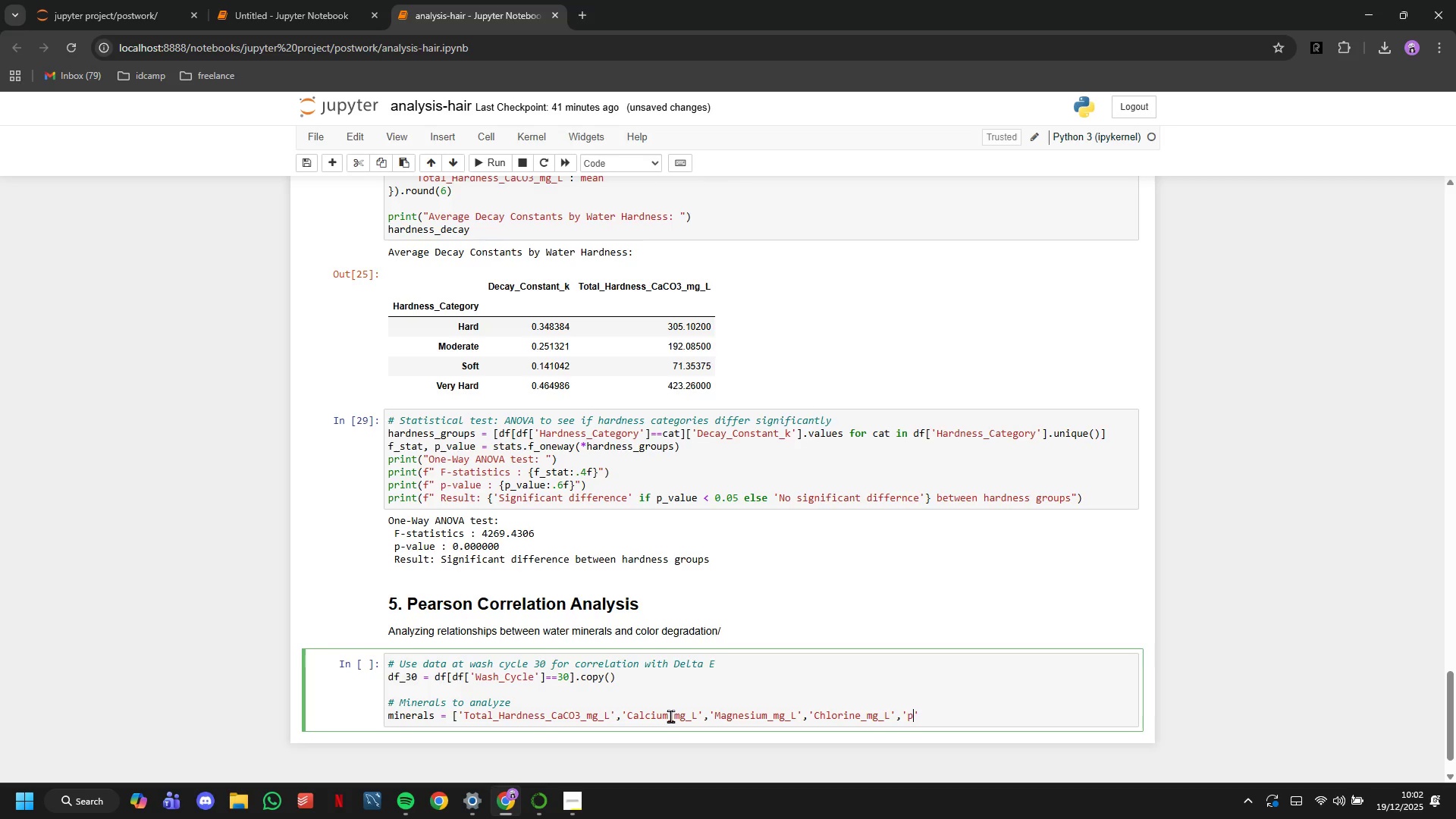 
key(CapsLock)
 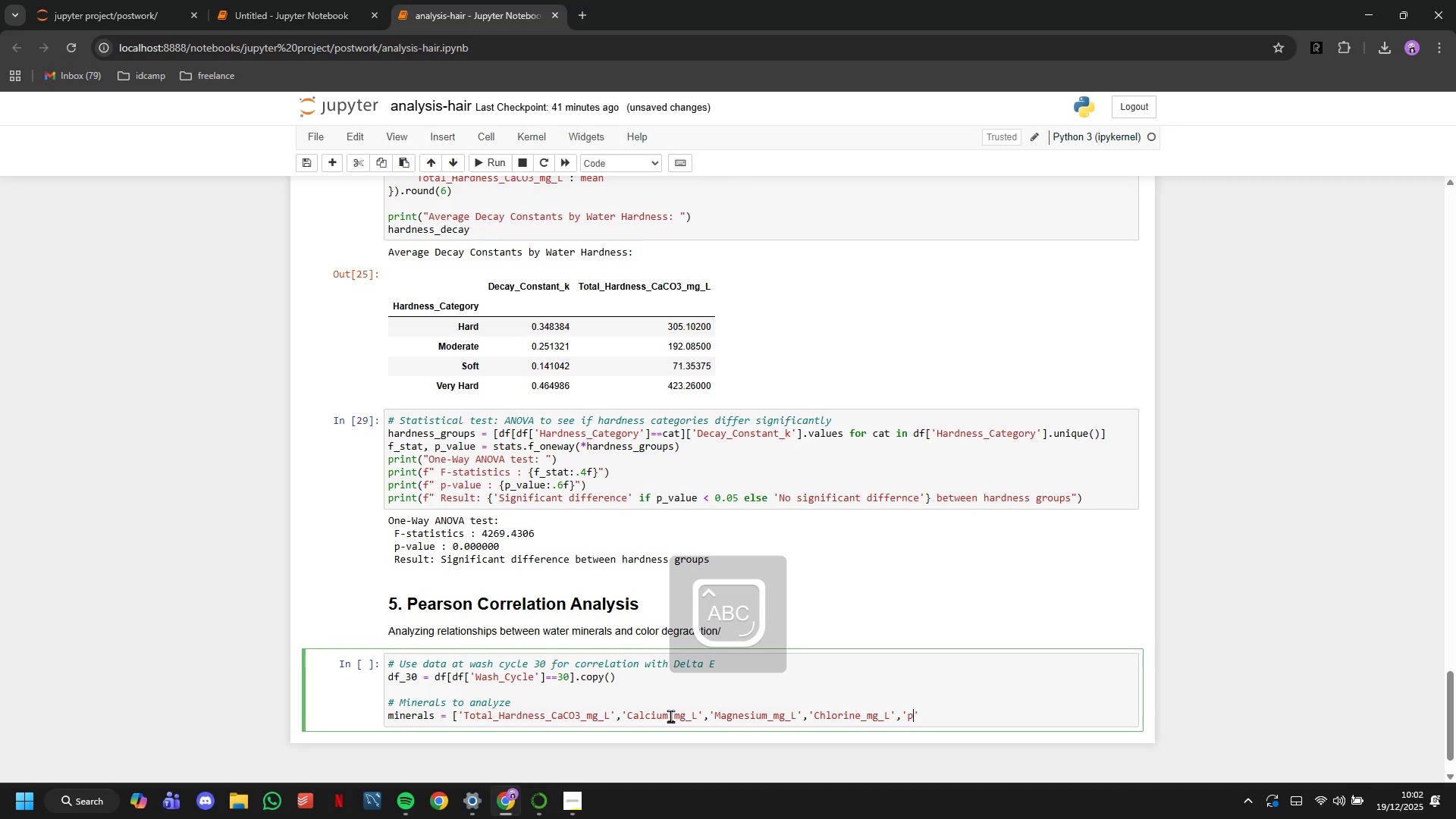 
key(J)
 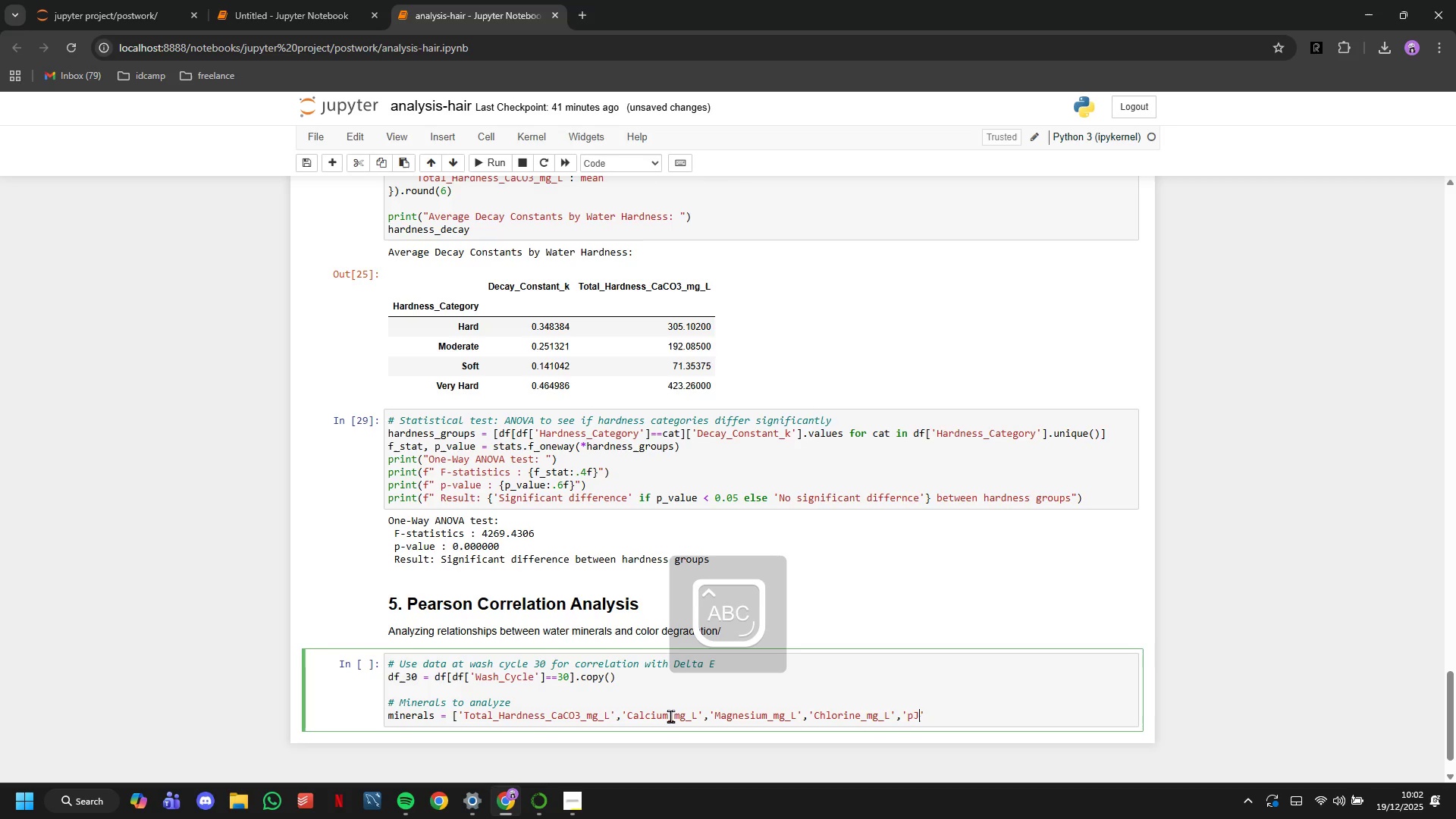 
key(CapsLock)
 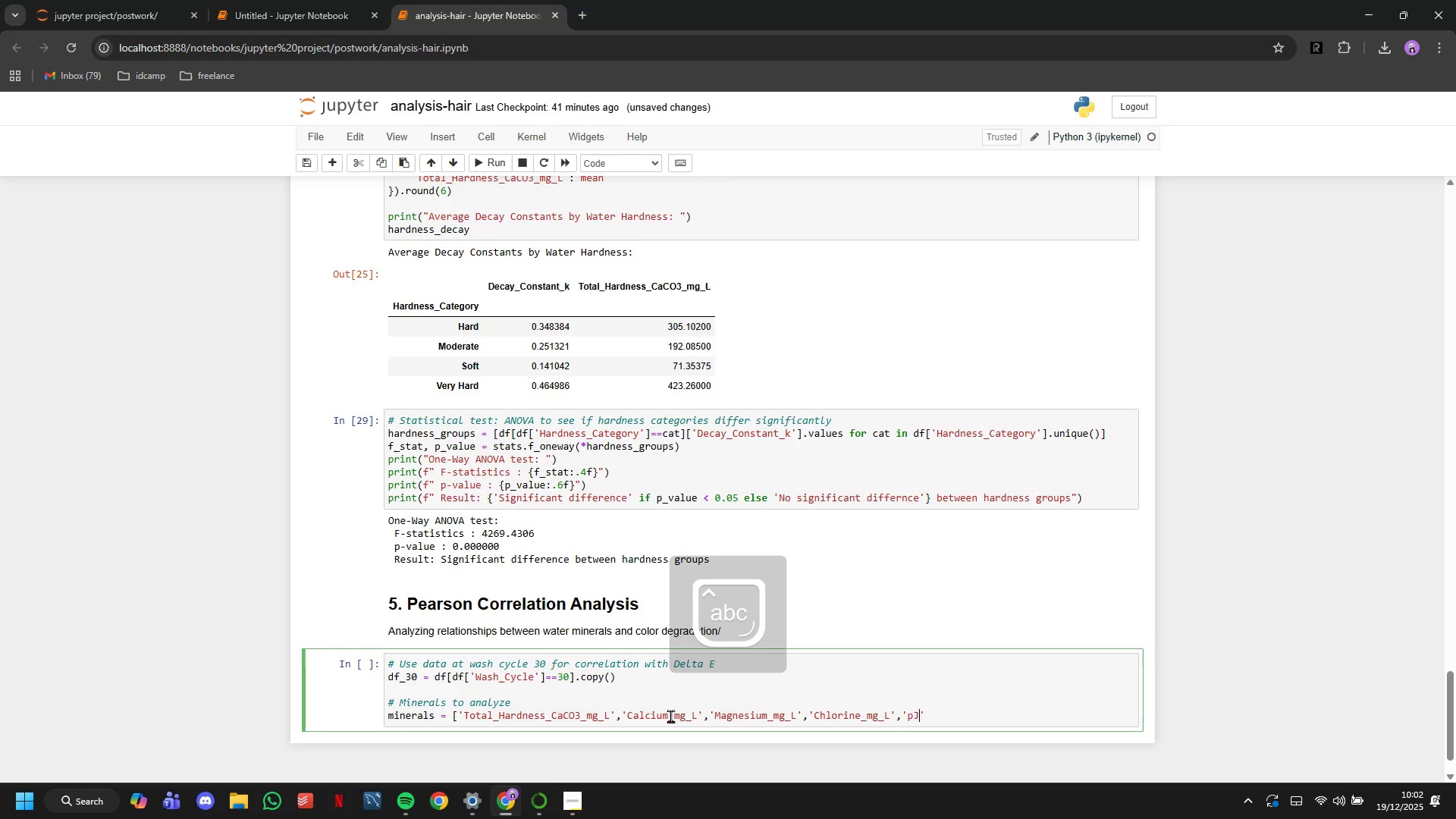 
key(Backspace)
 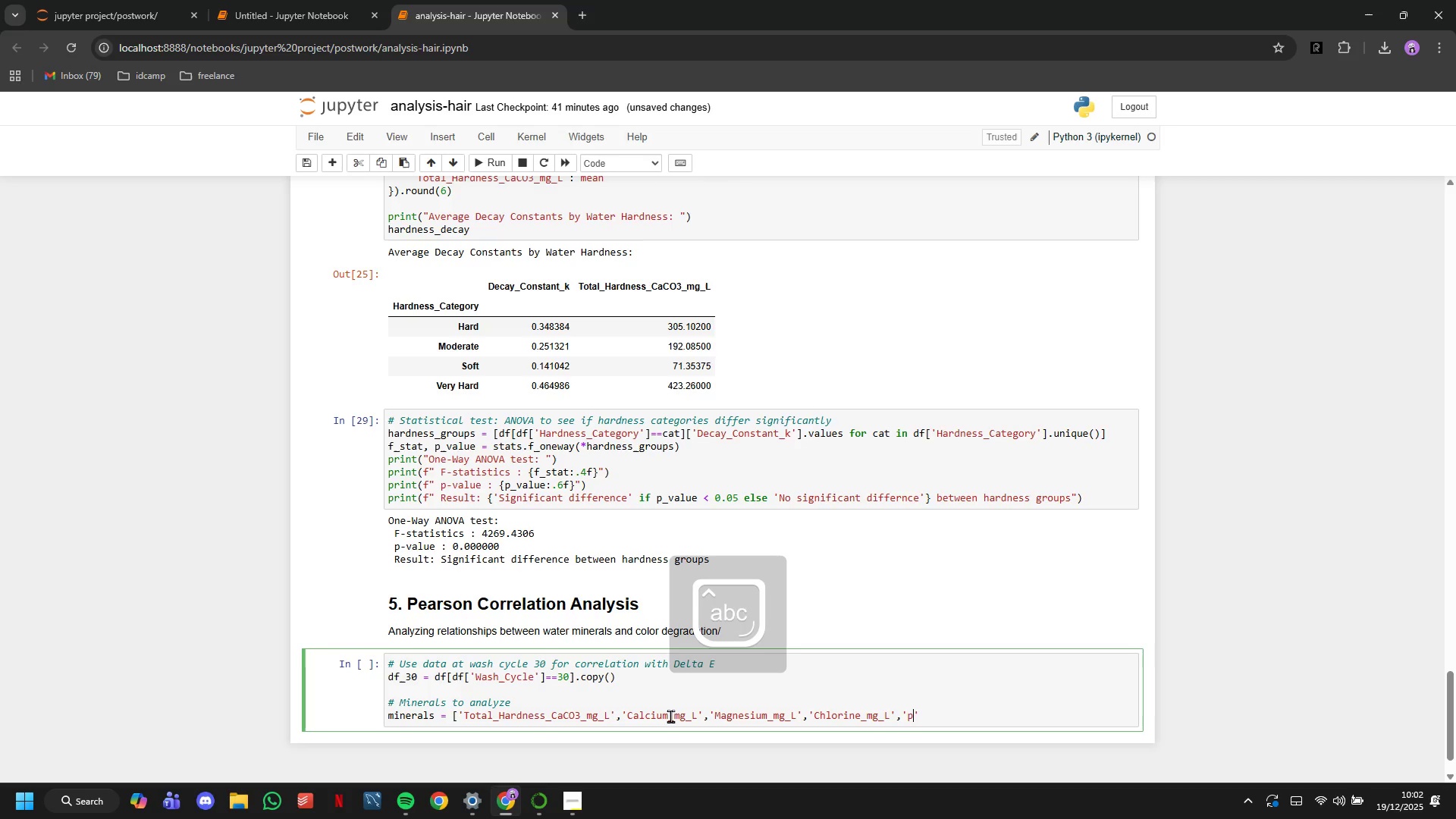 
key(CapsLock)
 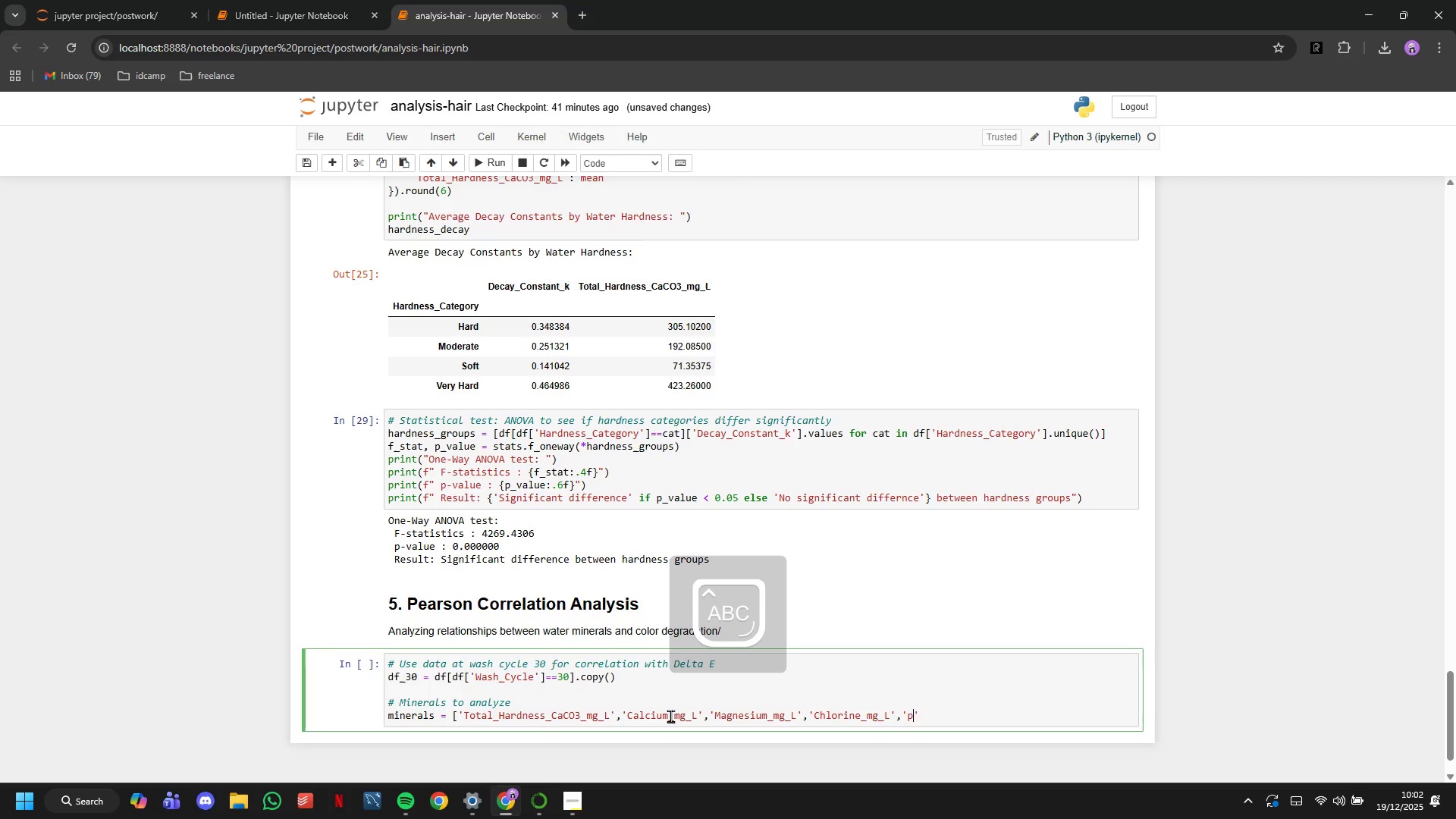 
key(H)
 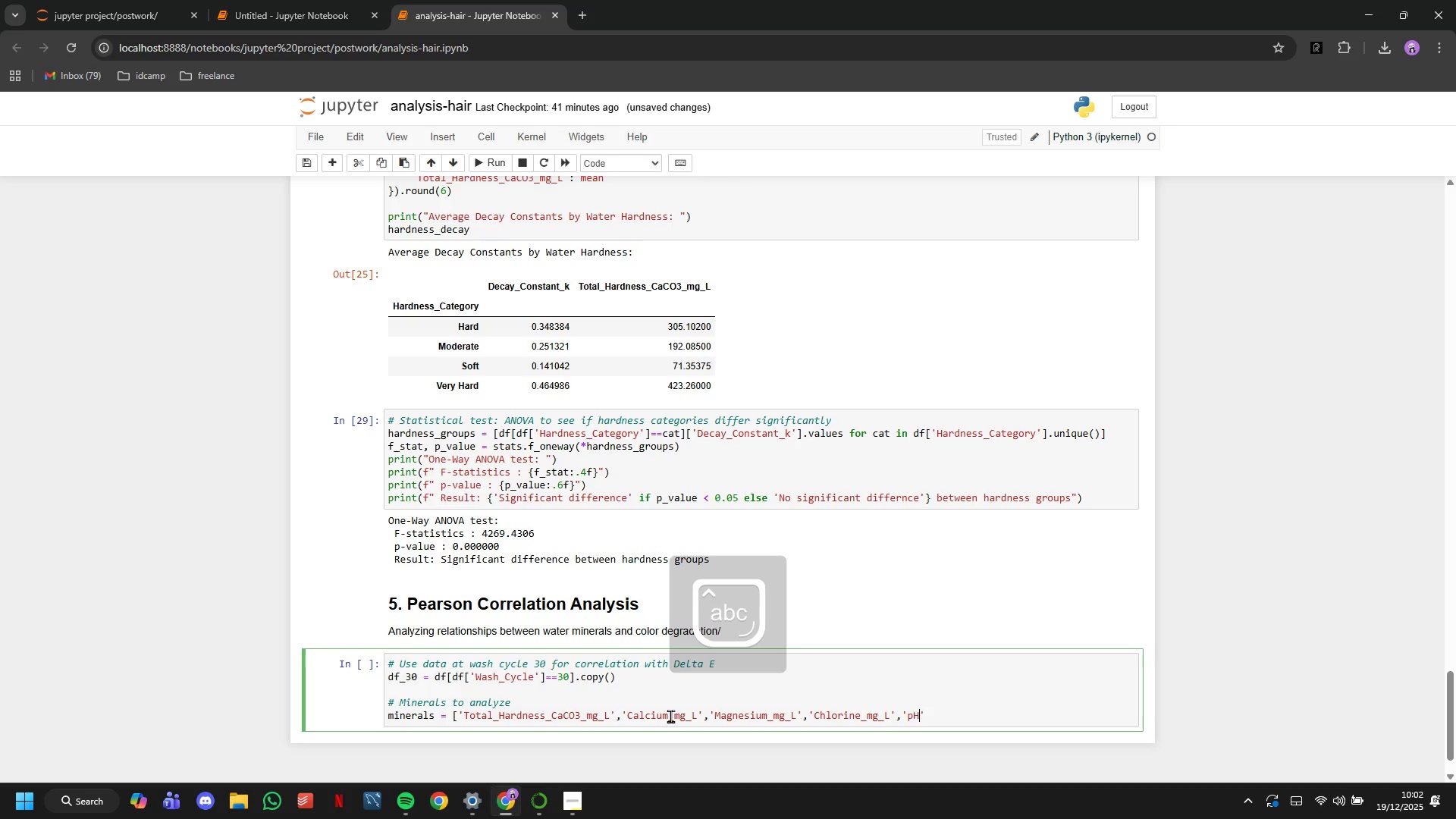 
key(CapsLock)
 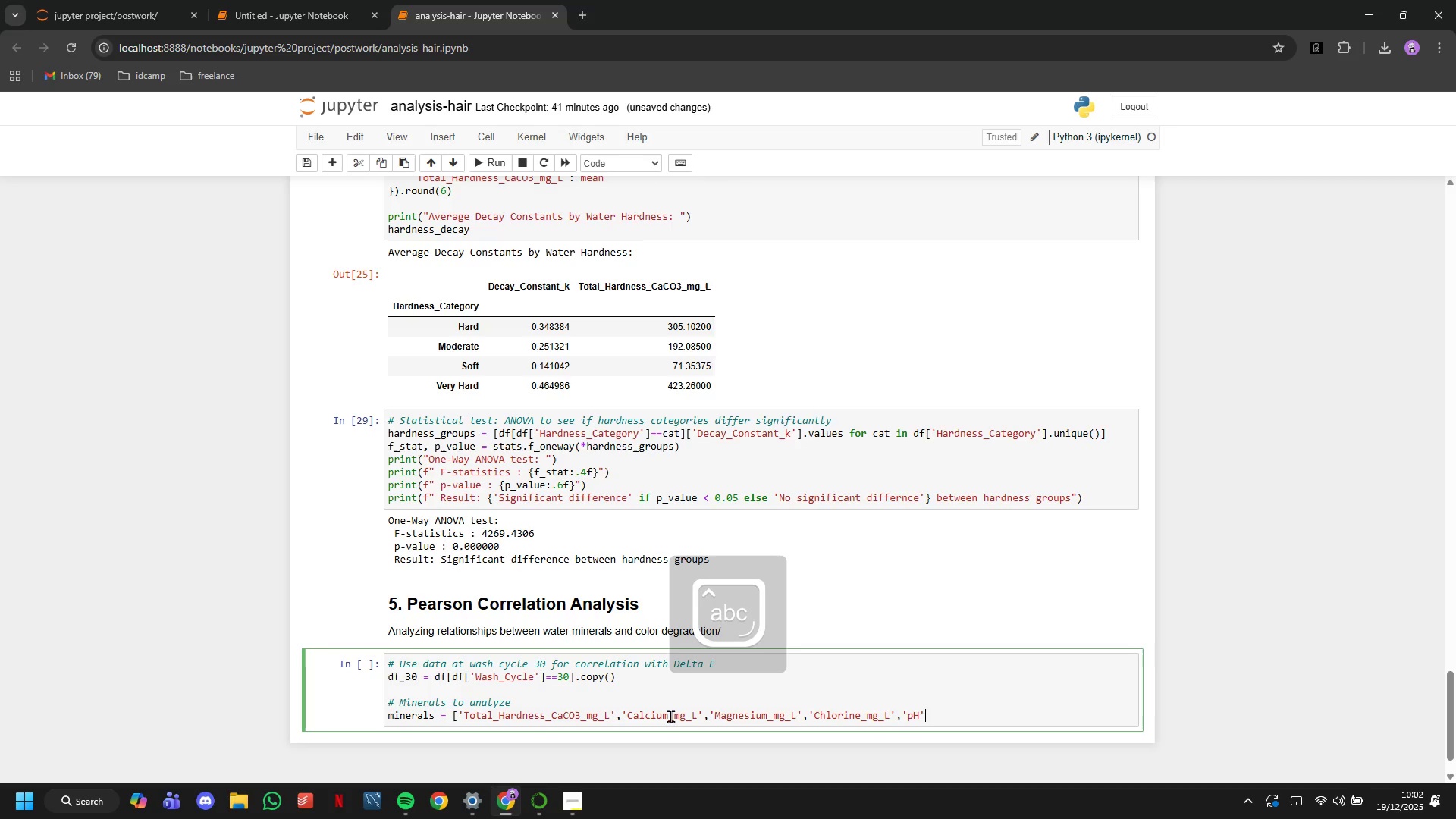 
key(ArrowRight)
 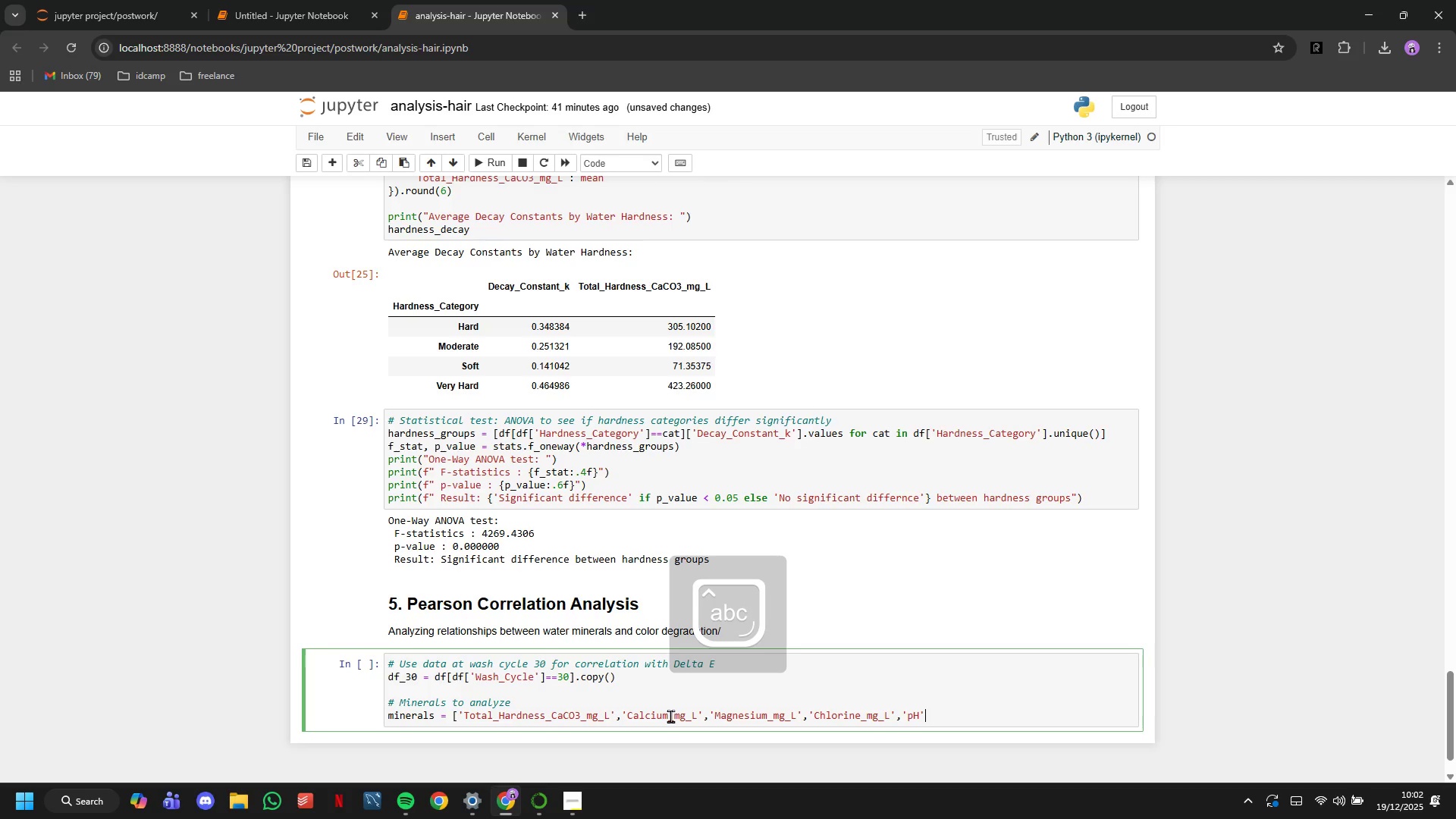 
key(BracketRight)
 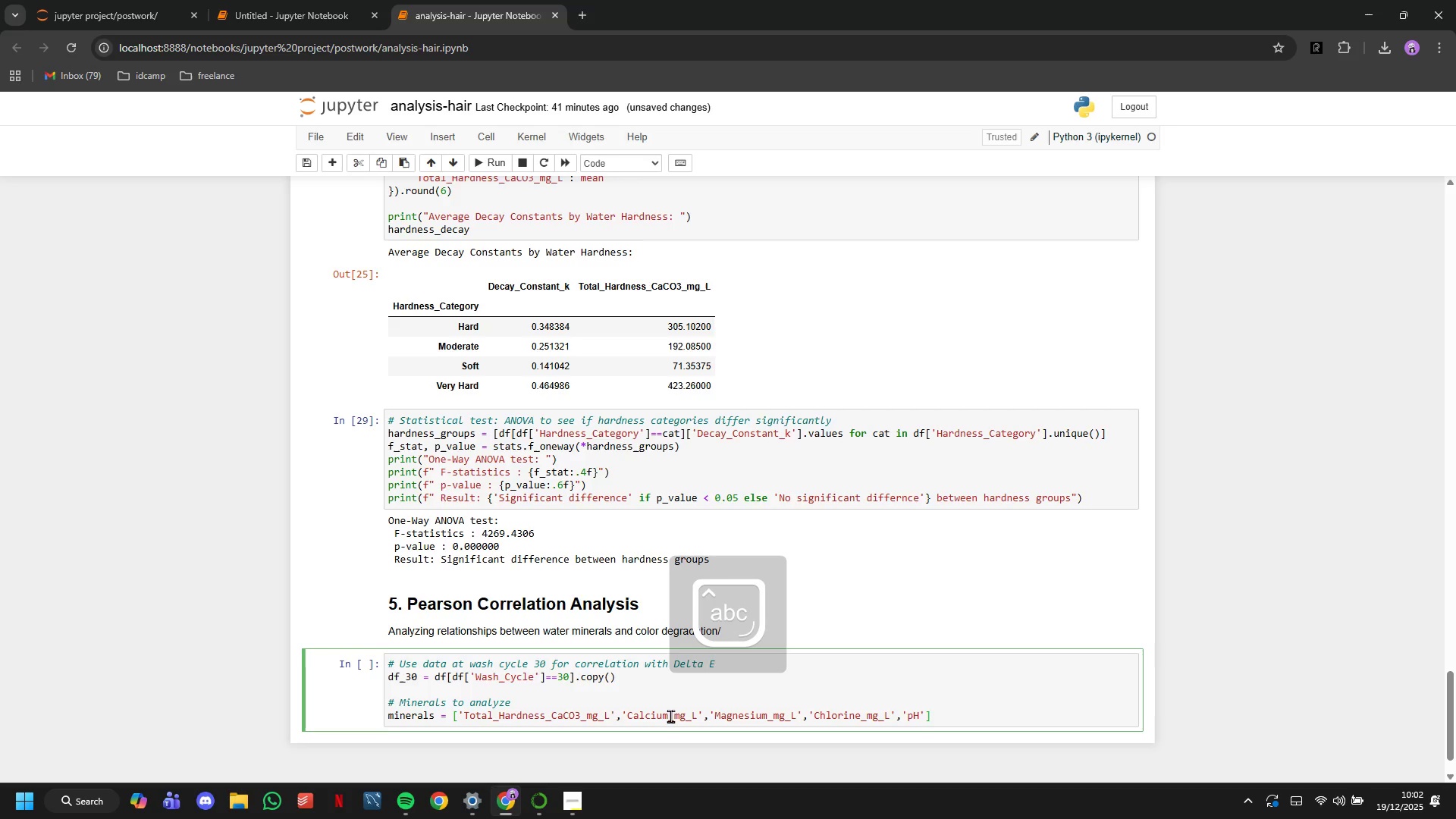 
scroll: coordinate [646, 693], scroll_direction: down, amount: 7.0
 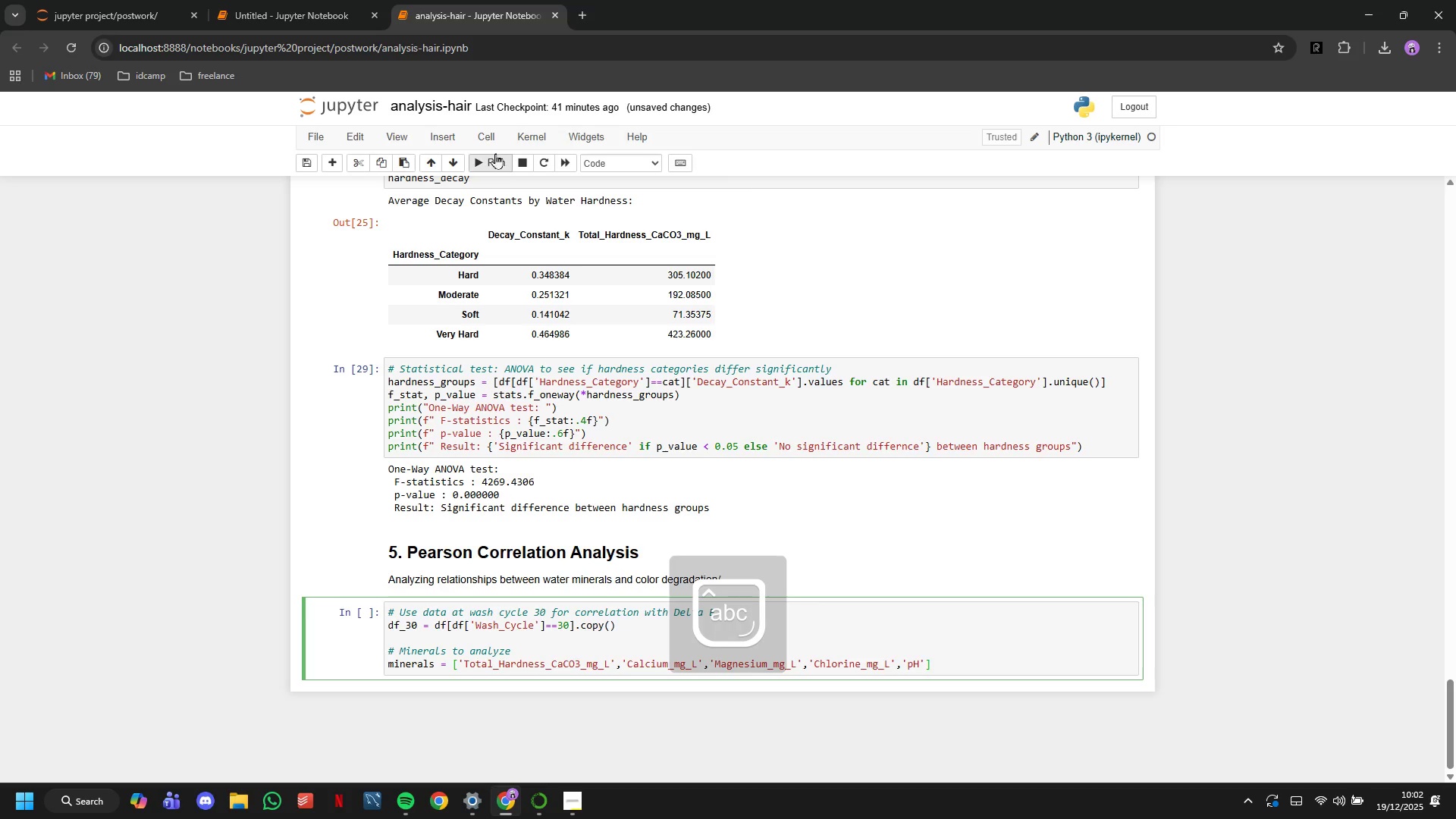 
left_click([495, 153])
 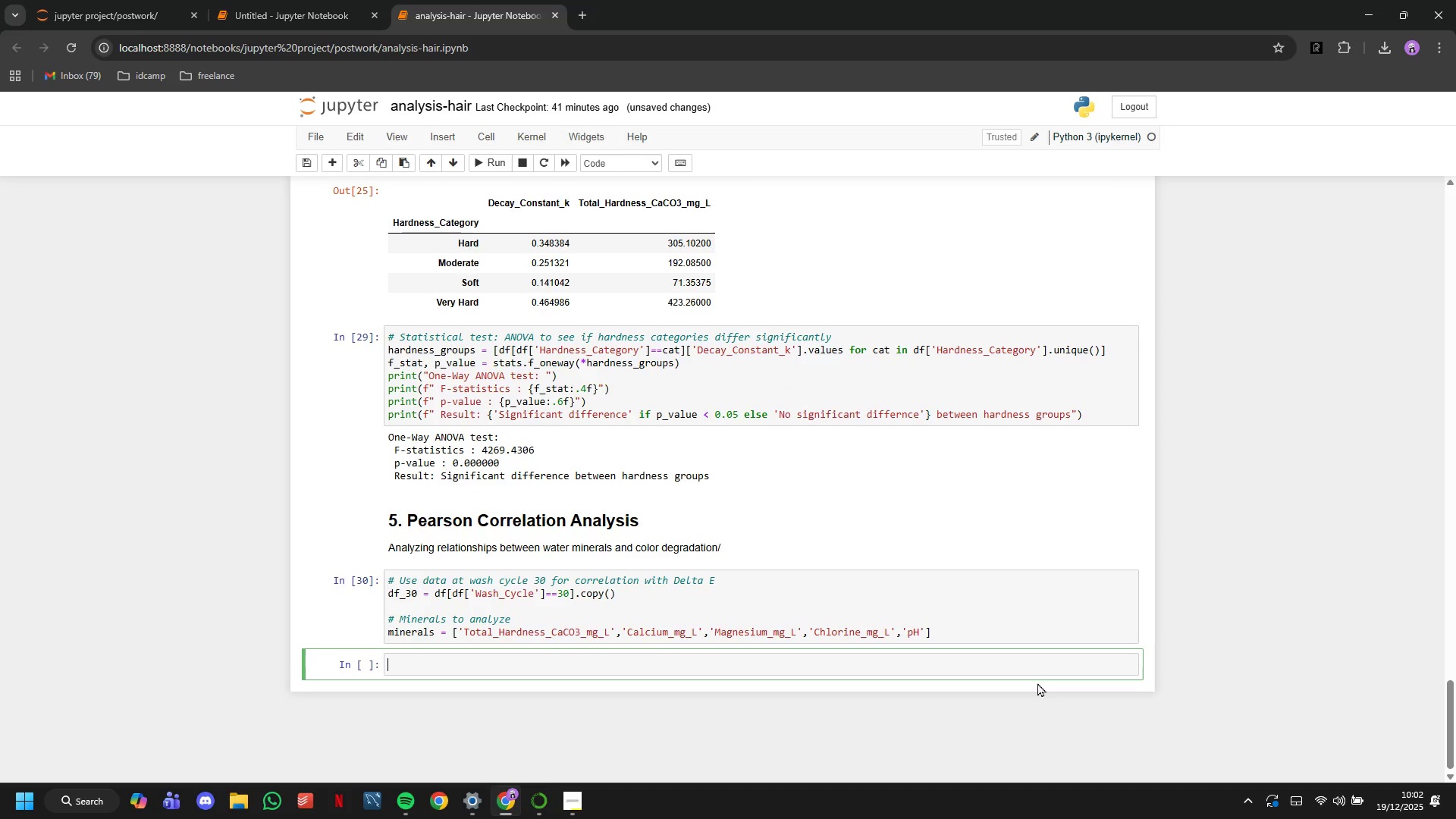 
left_click([983, 639])
 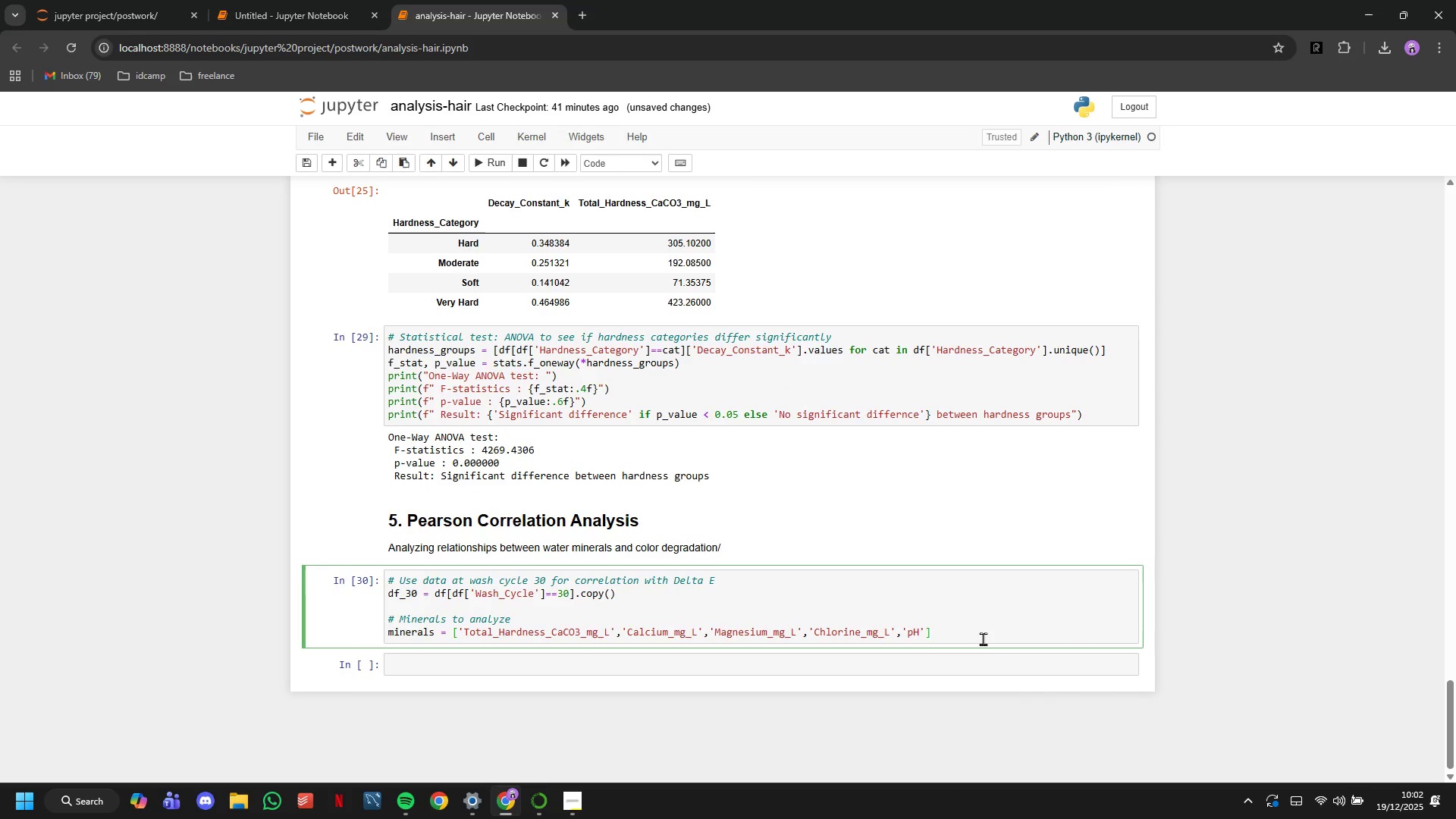 
wait(5.28)
 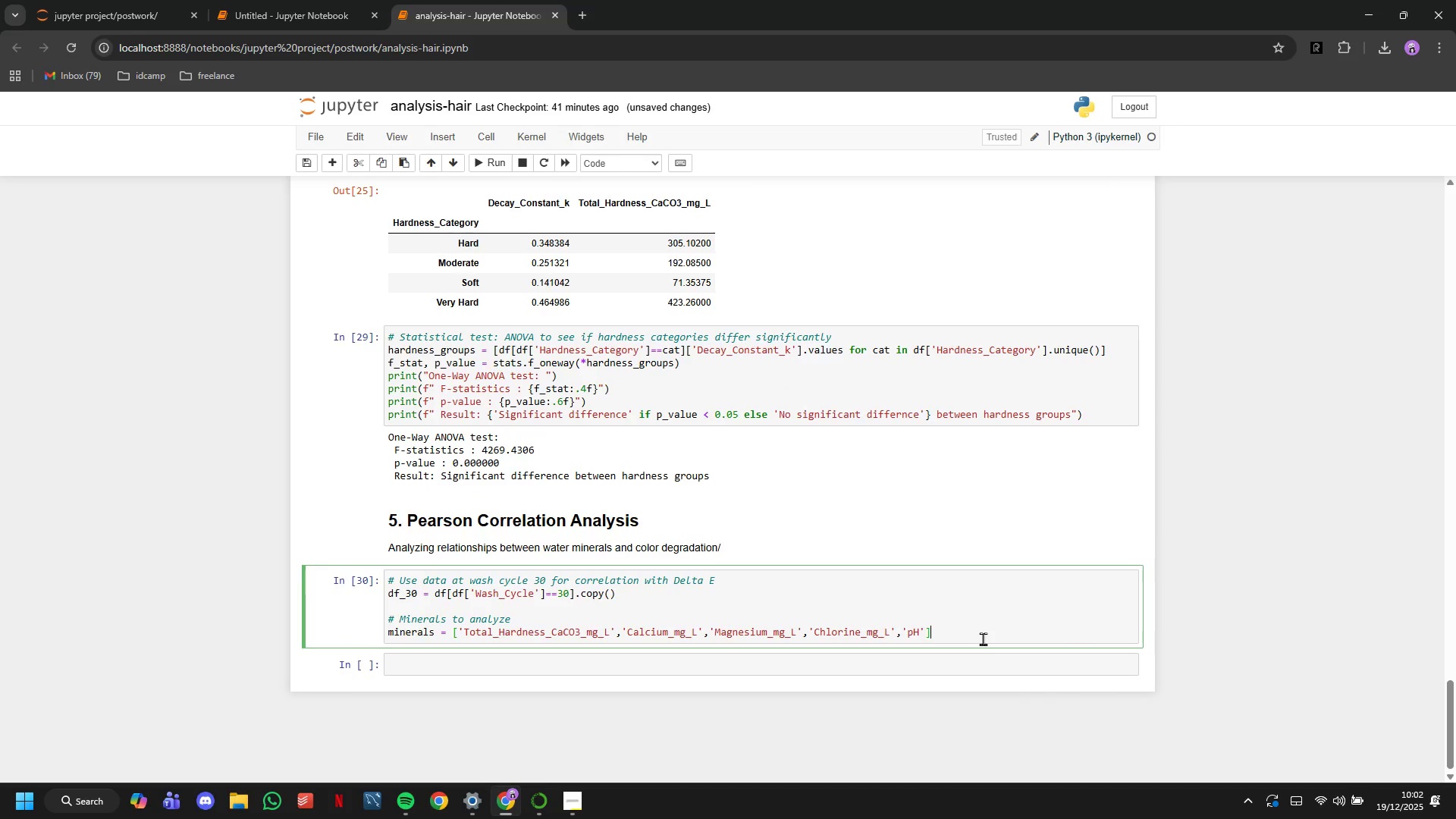 
key(Enter)
 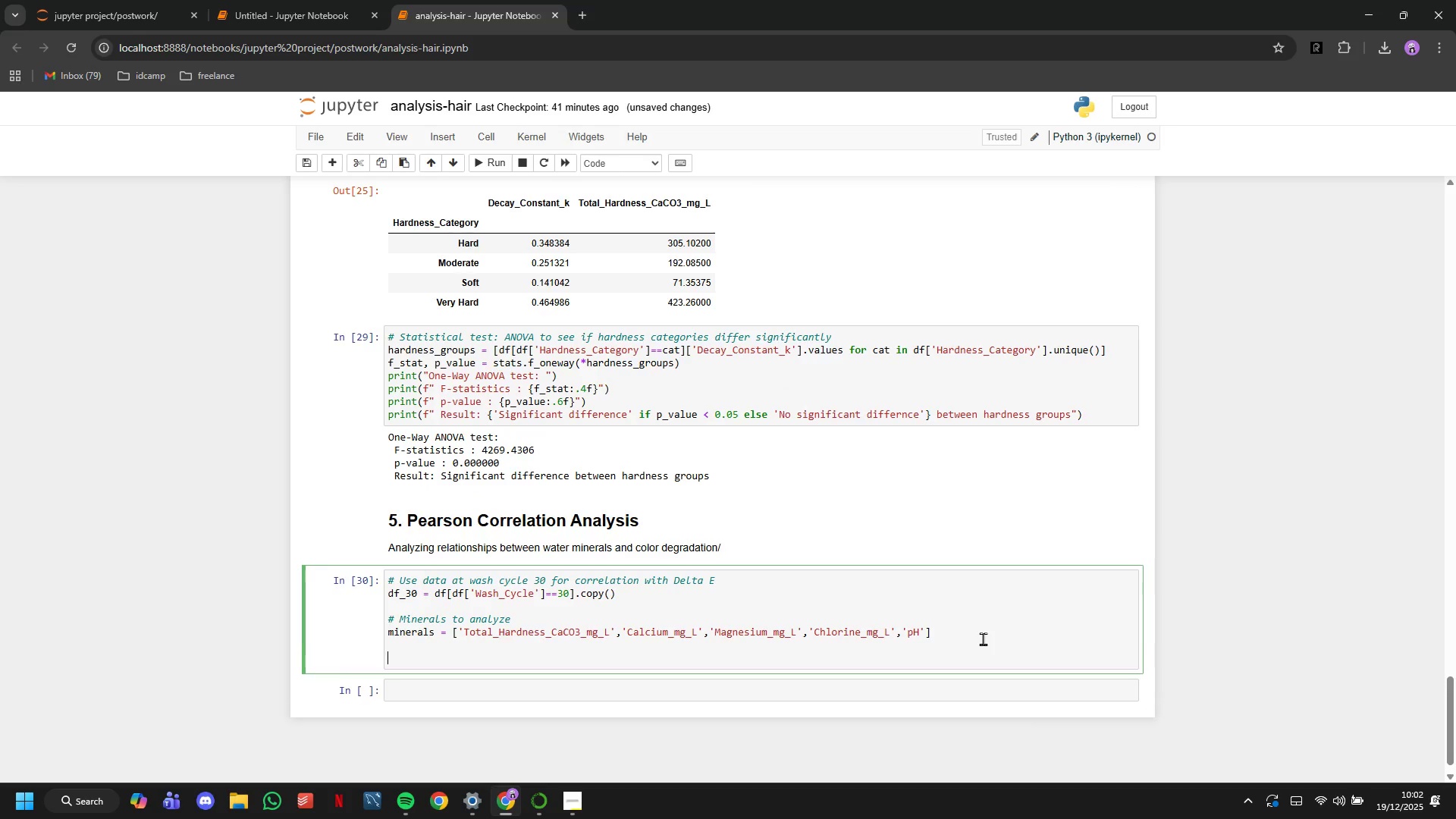 
key(Enter)
 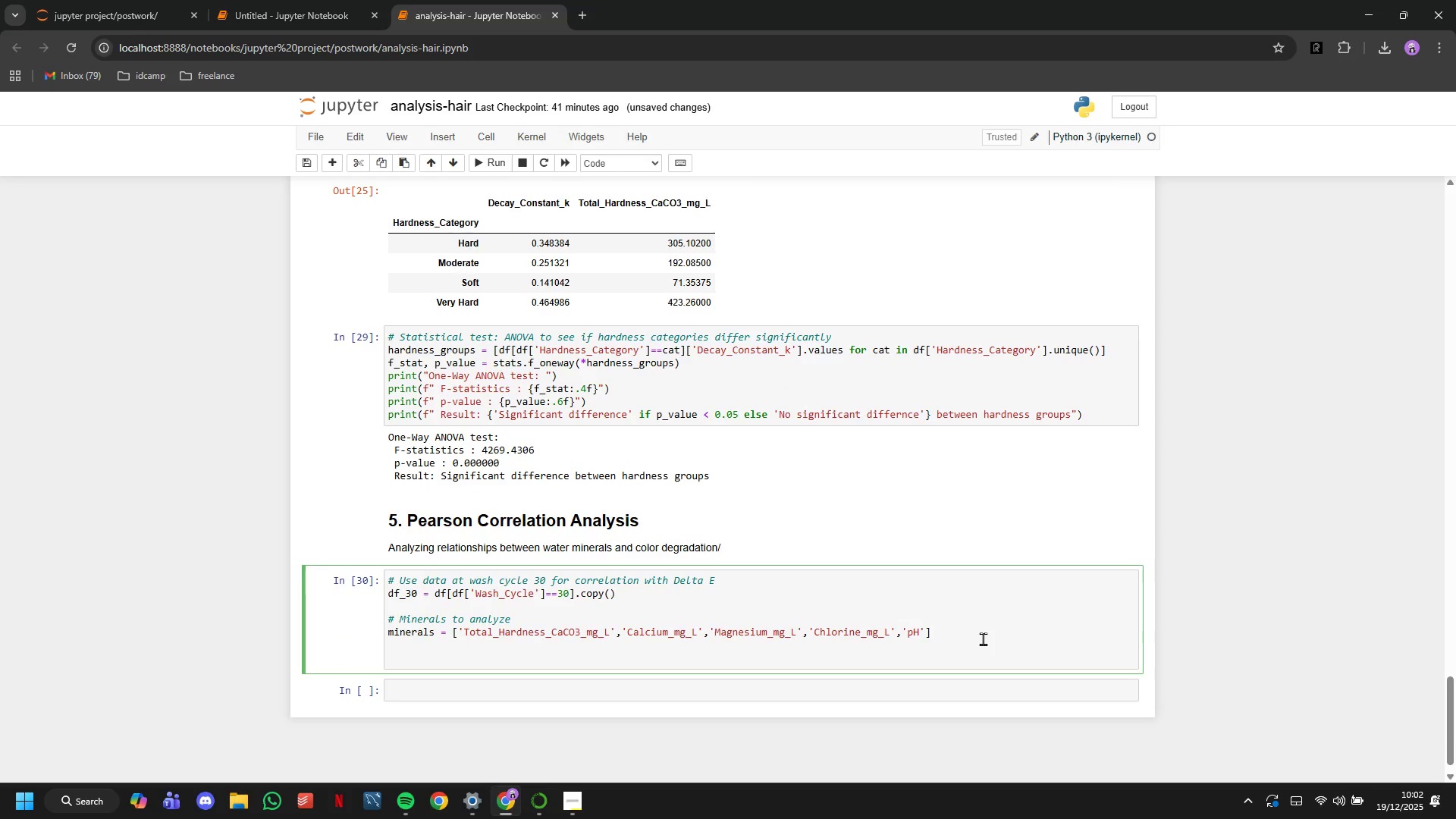 
type(print("Correlation : B)
key(Backspace)
type(Water vs Delta E (Color Chna)
key(Backspace)
key(Backspace)
type(ange)
 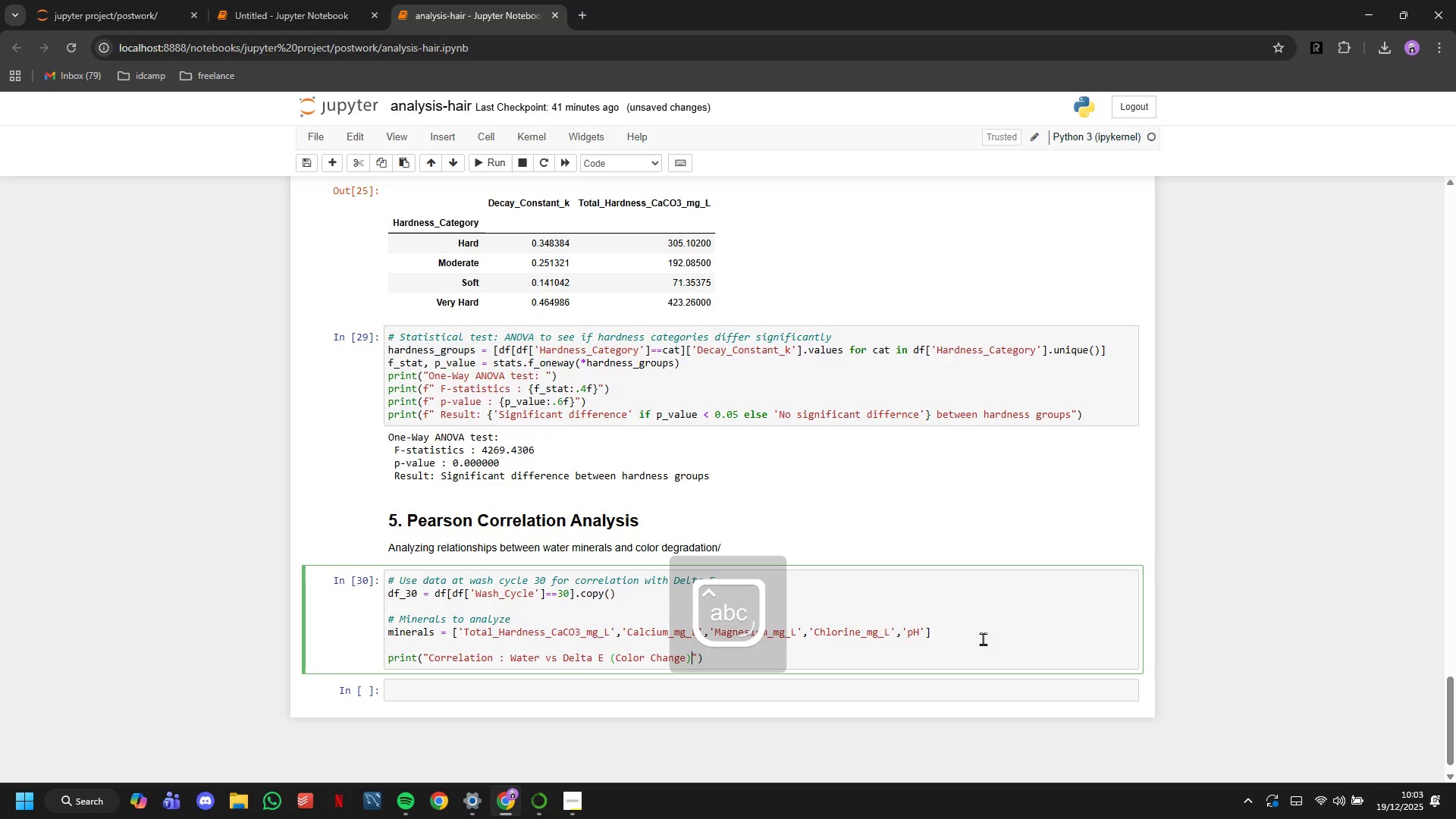 
 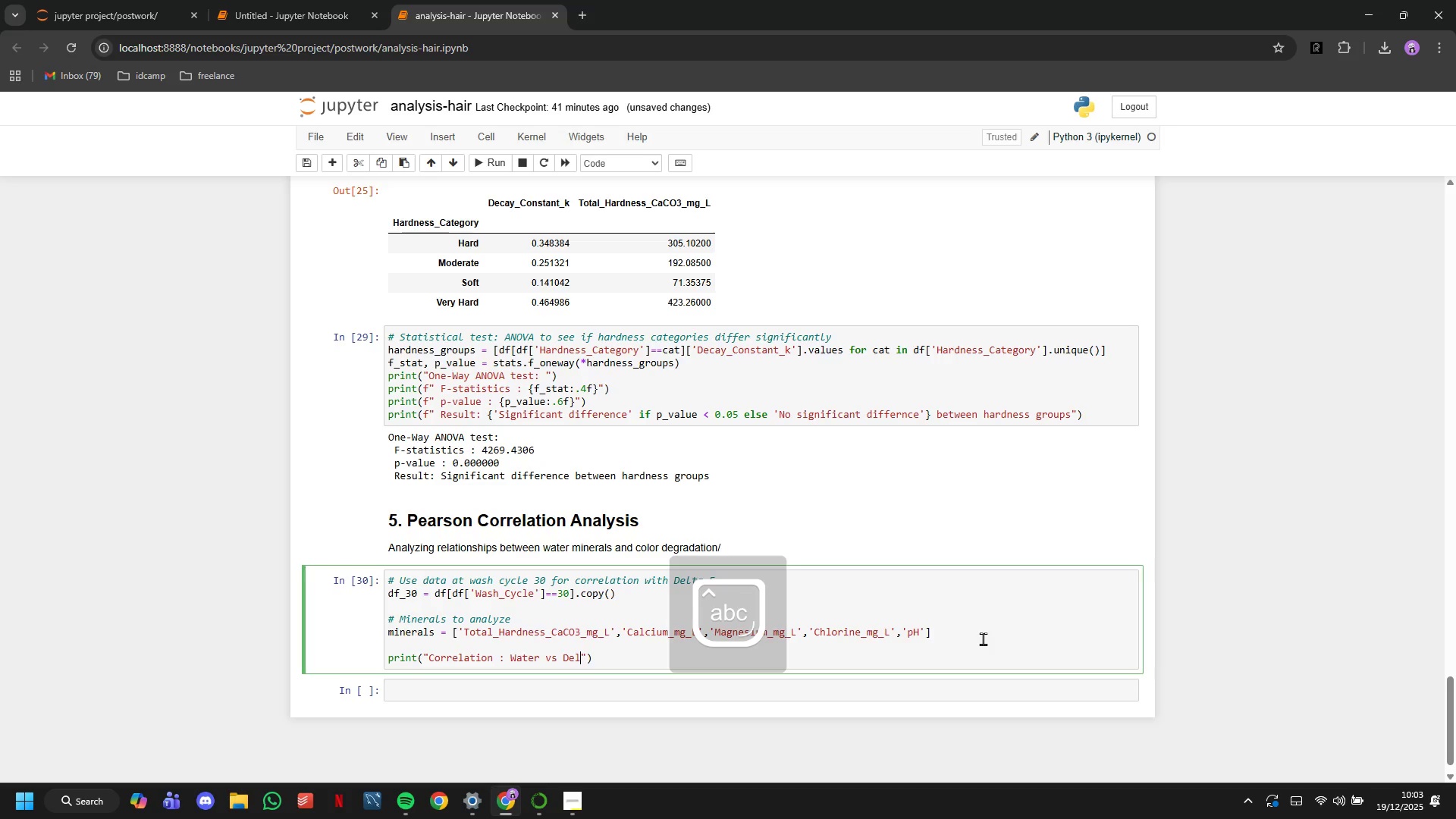 
key(ArrowRight)
 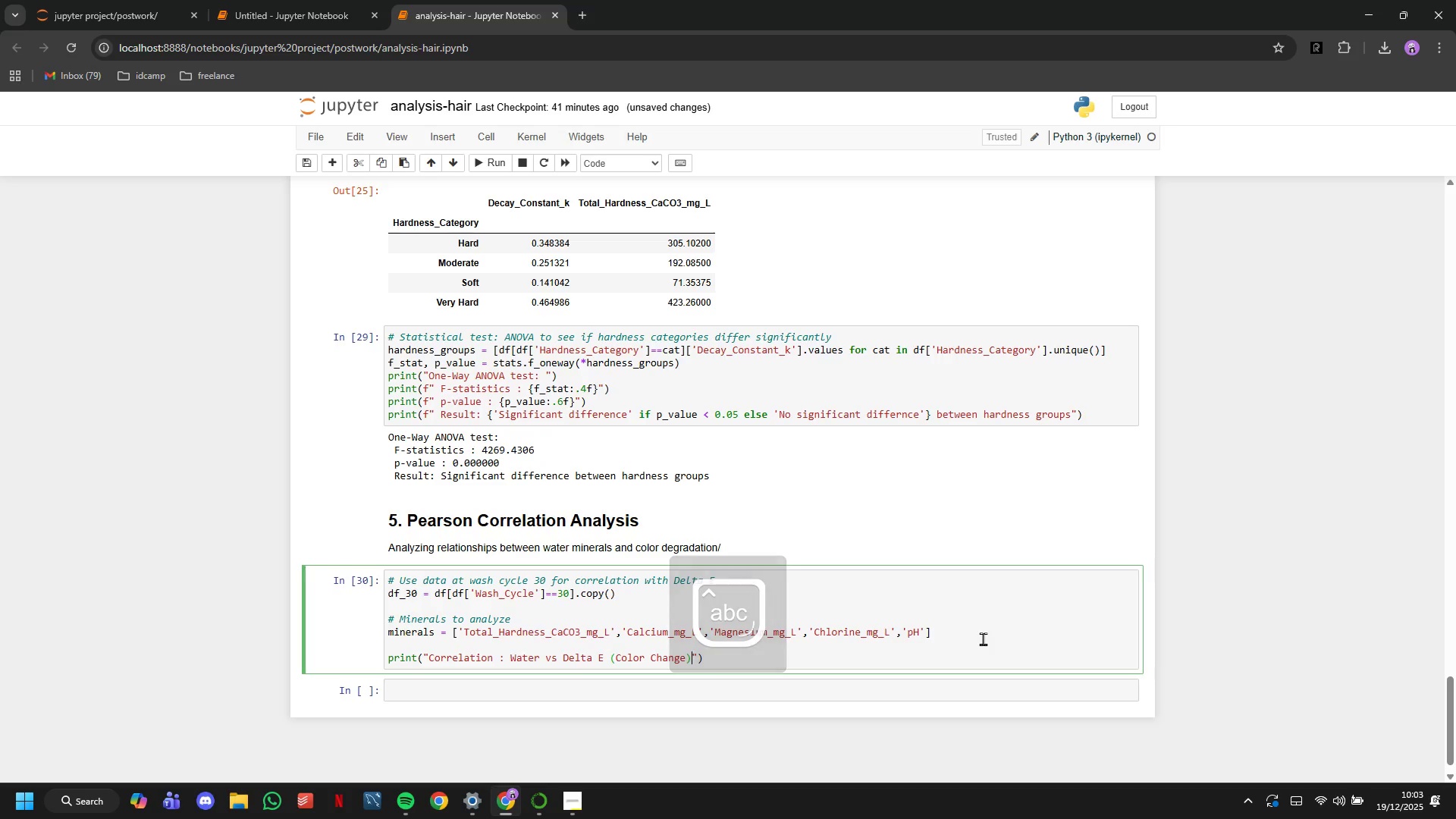 
key(Space)
 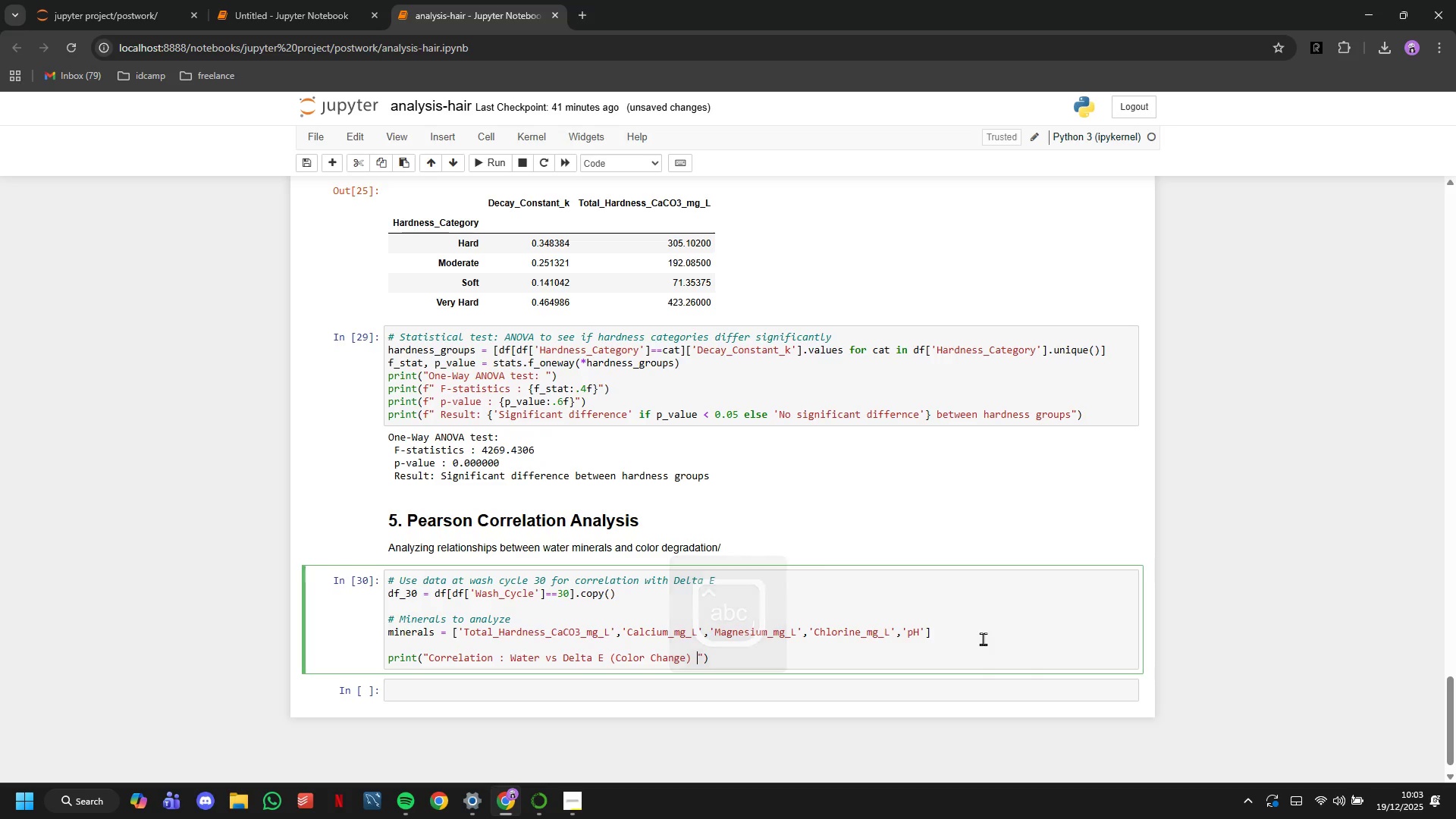 
key(Minus)
 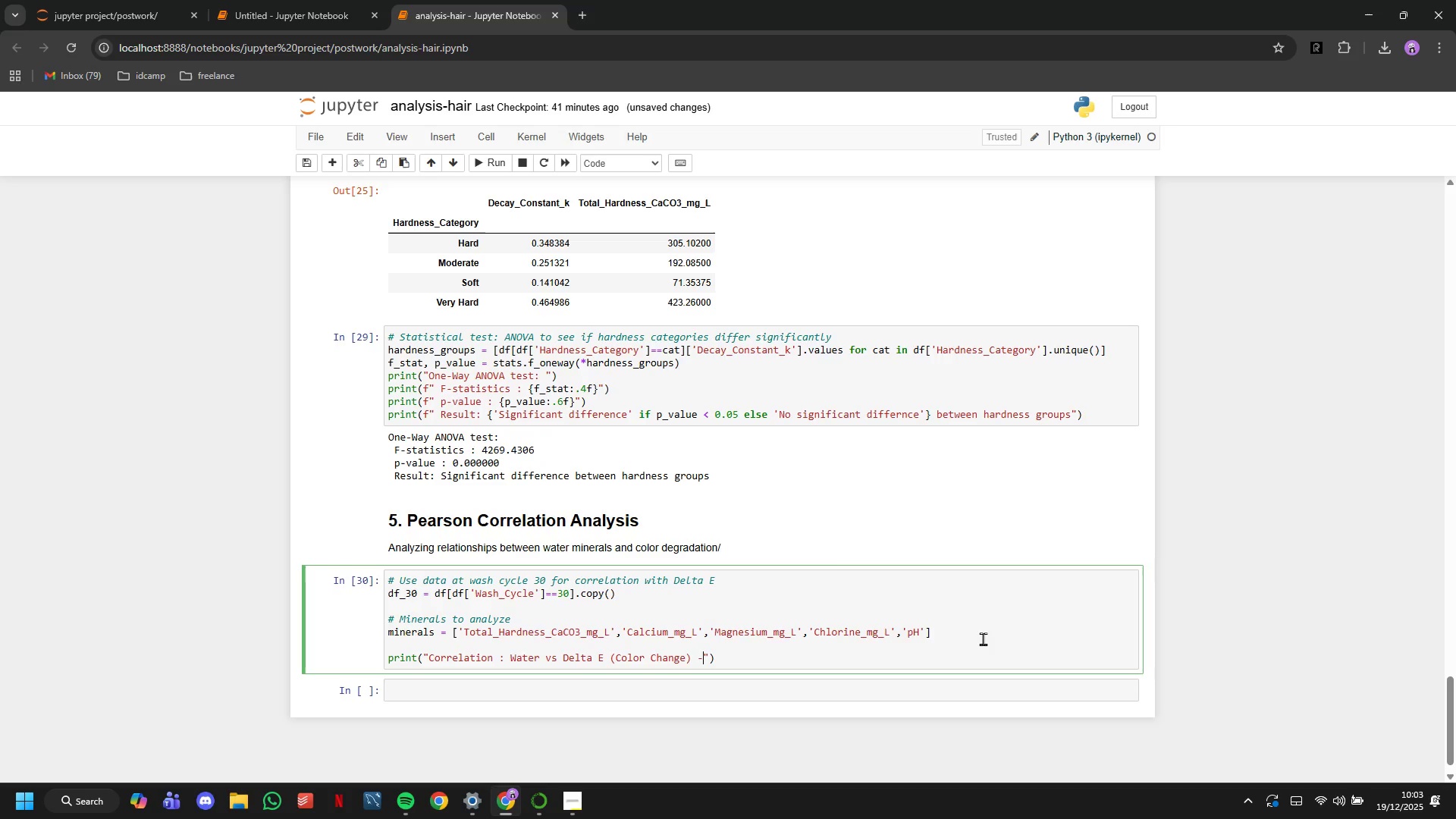 
key(Minus)
 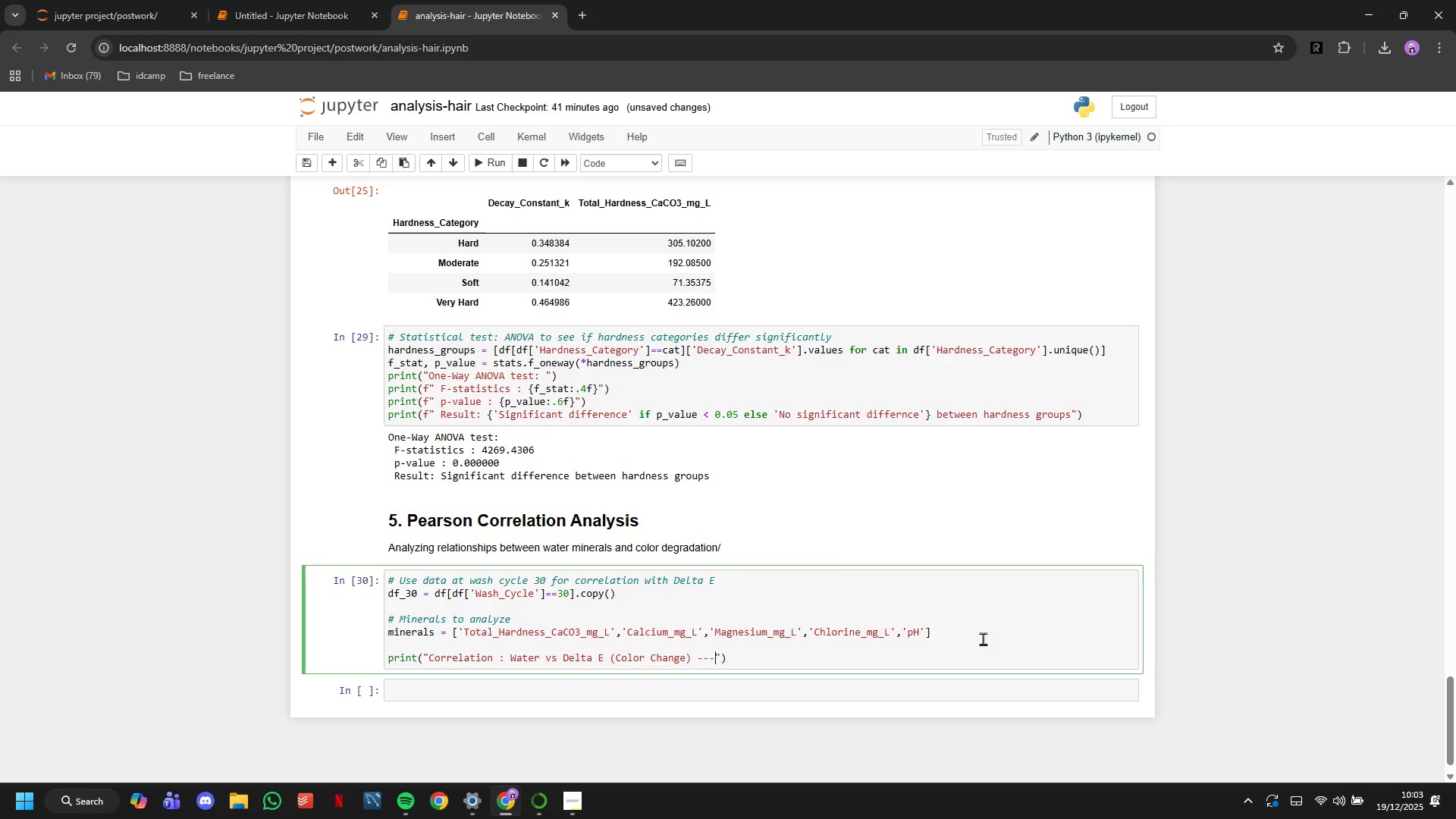 
key(Minus)
 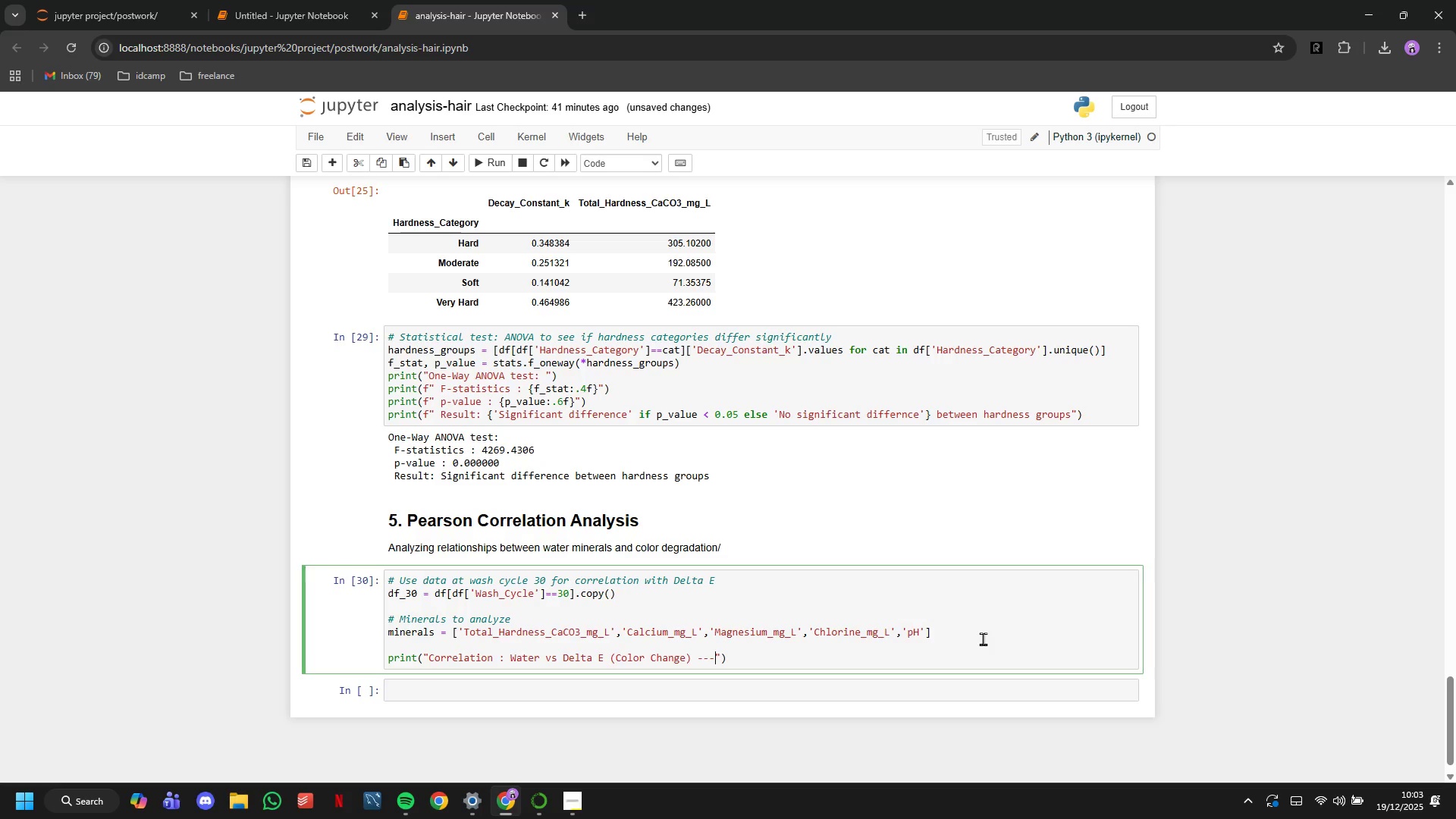 
key(Space)
 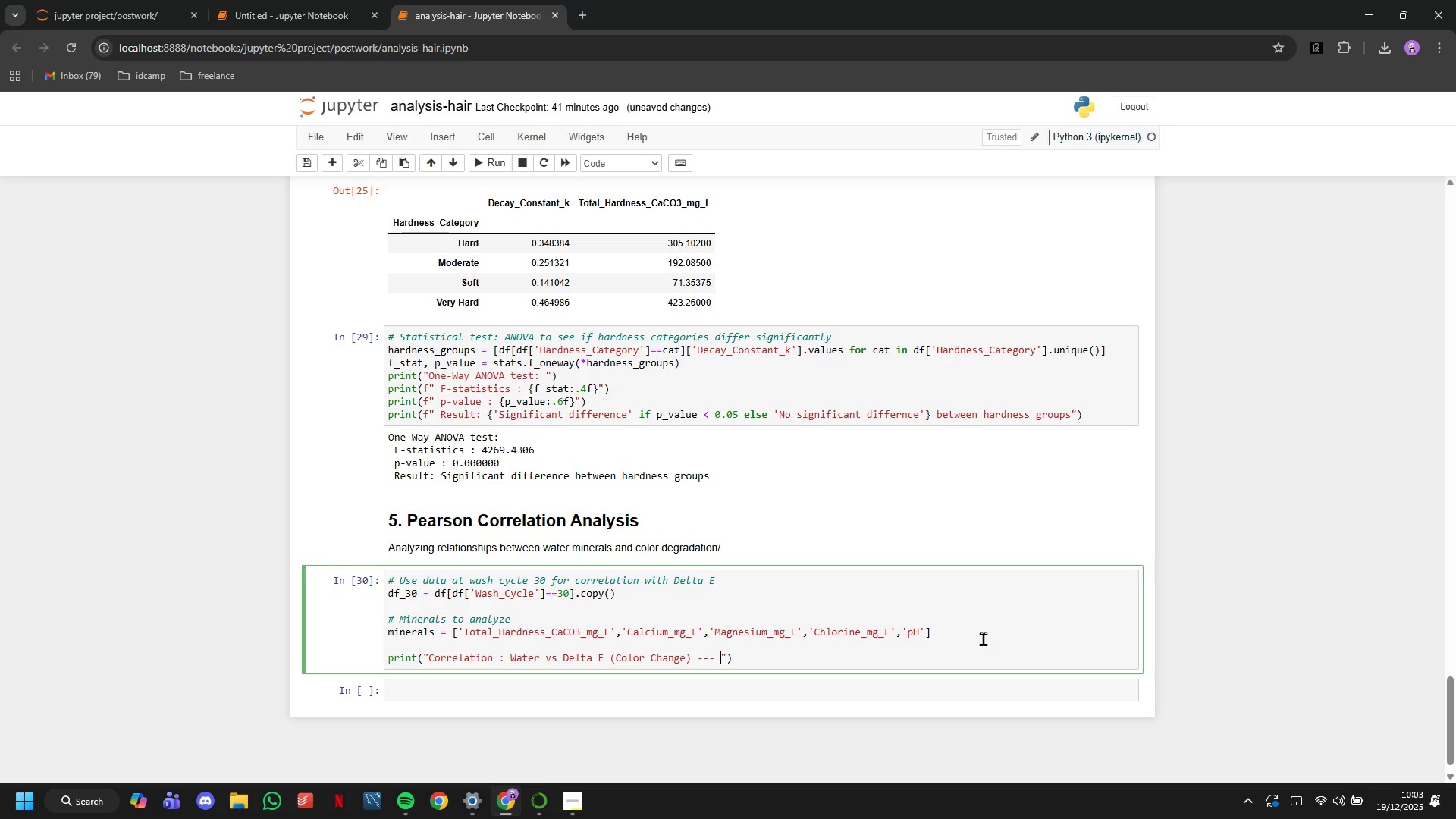 
key(Backspace)
 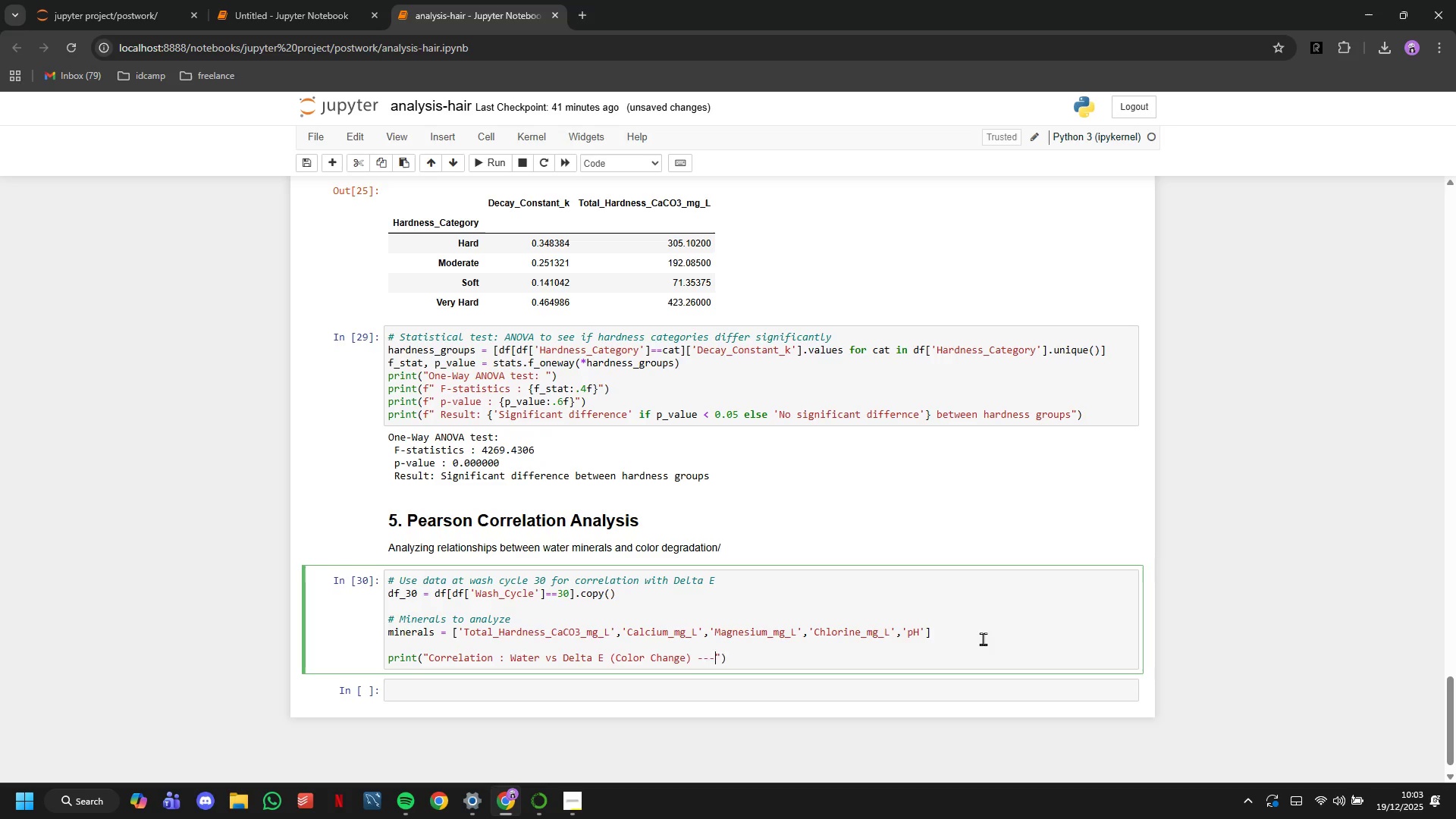 
key(Backspace)
 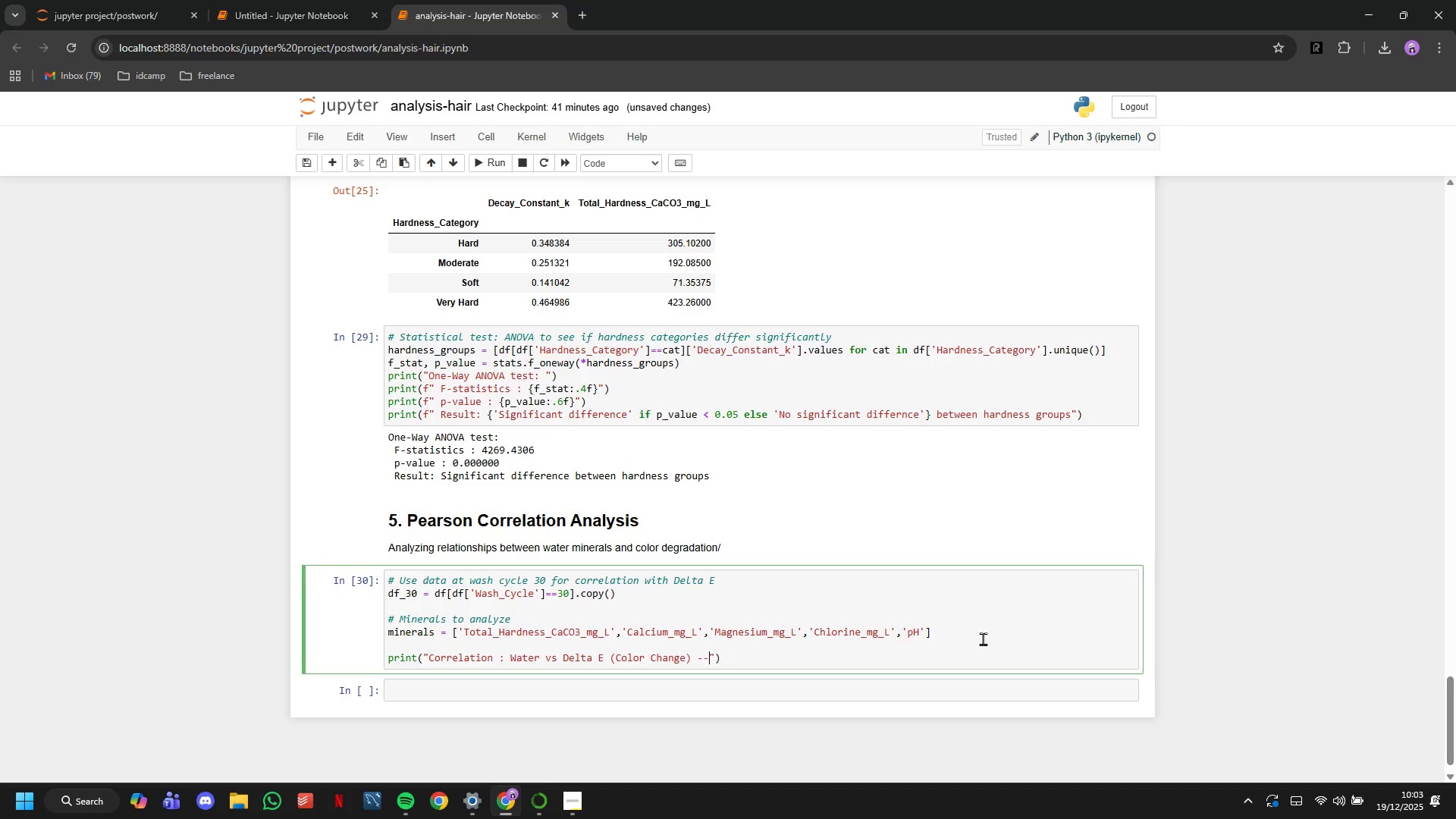 
key(Backspace)
 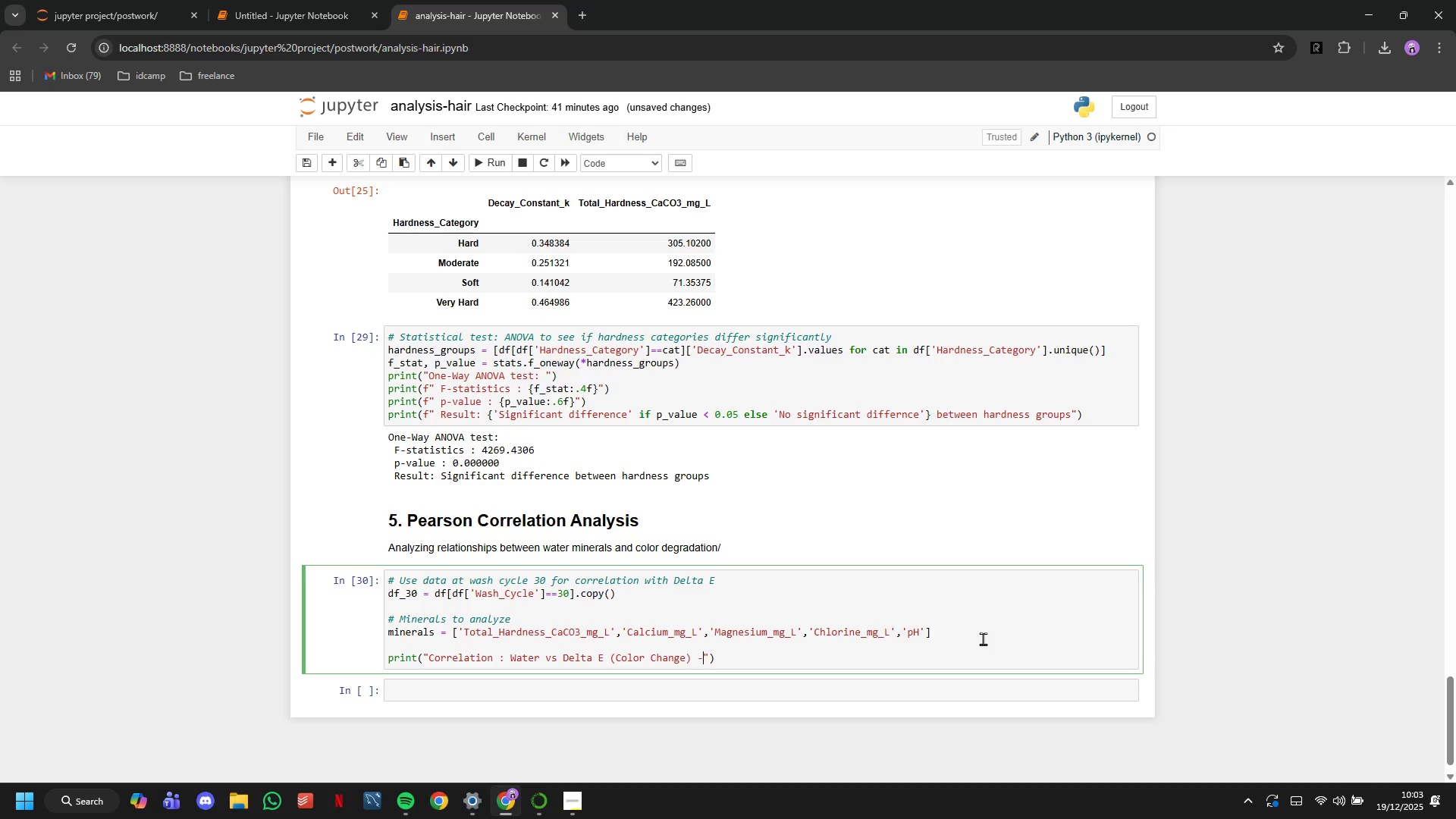 
key(Backspace)
 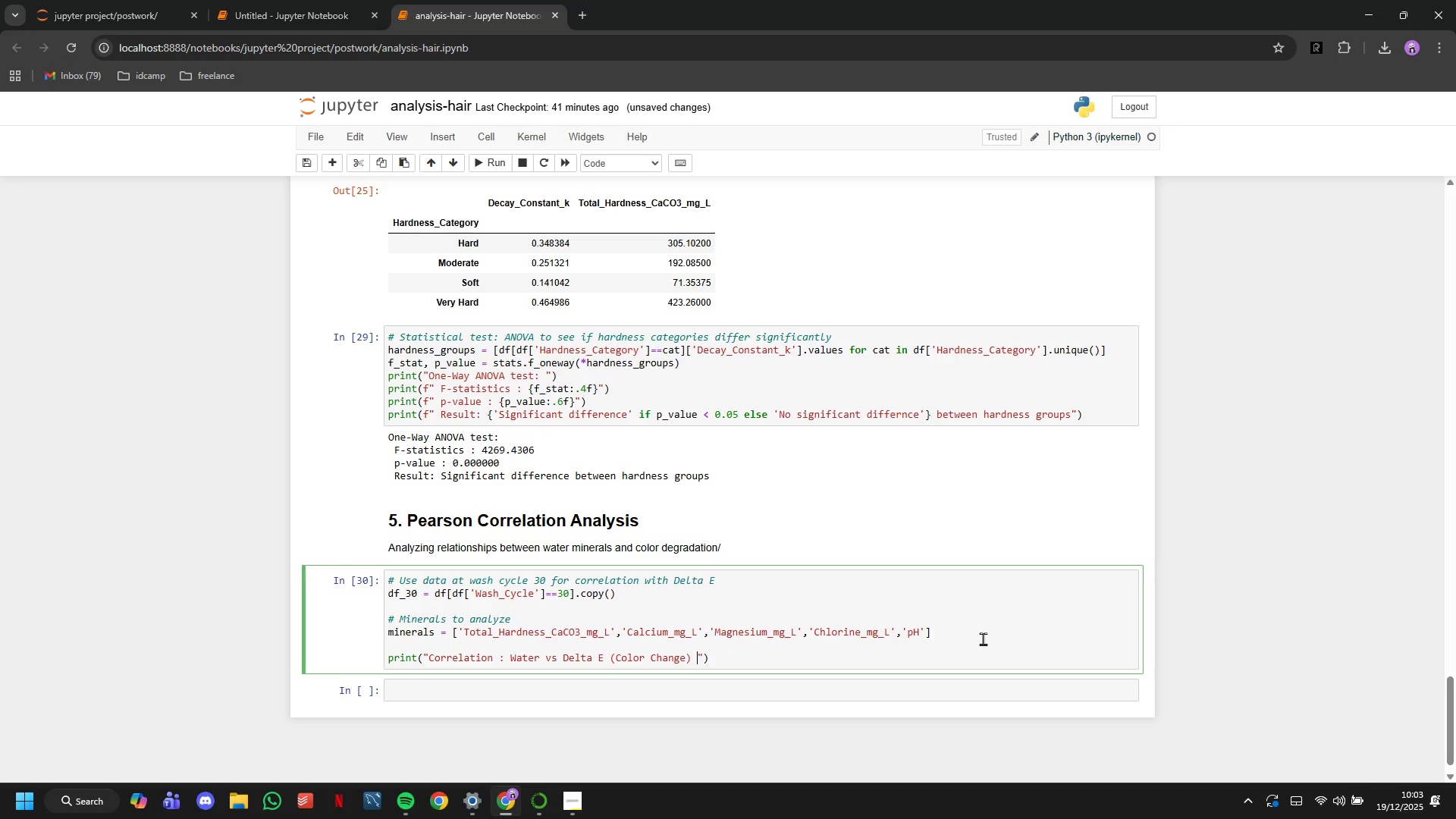 
key(Backspace)
 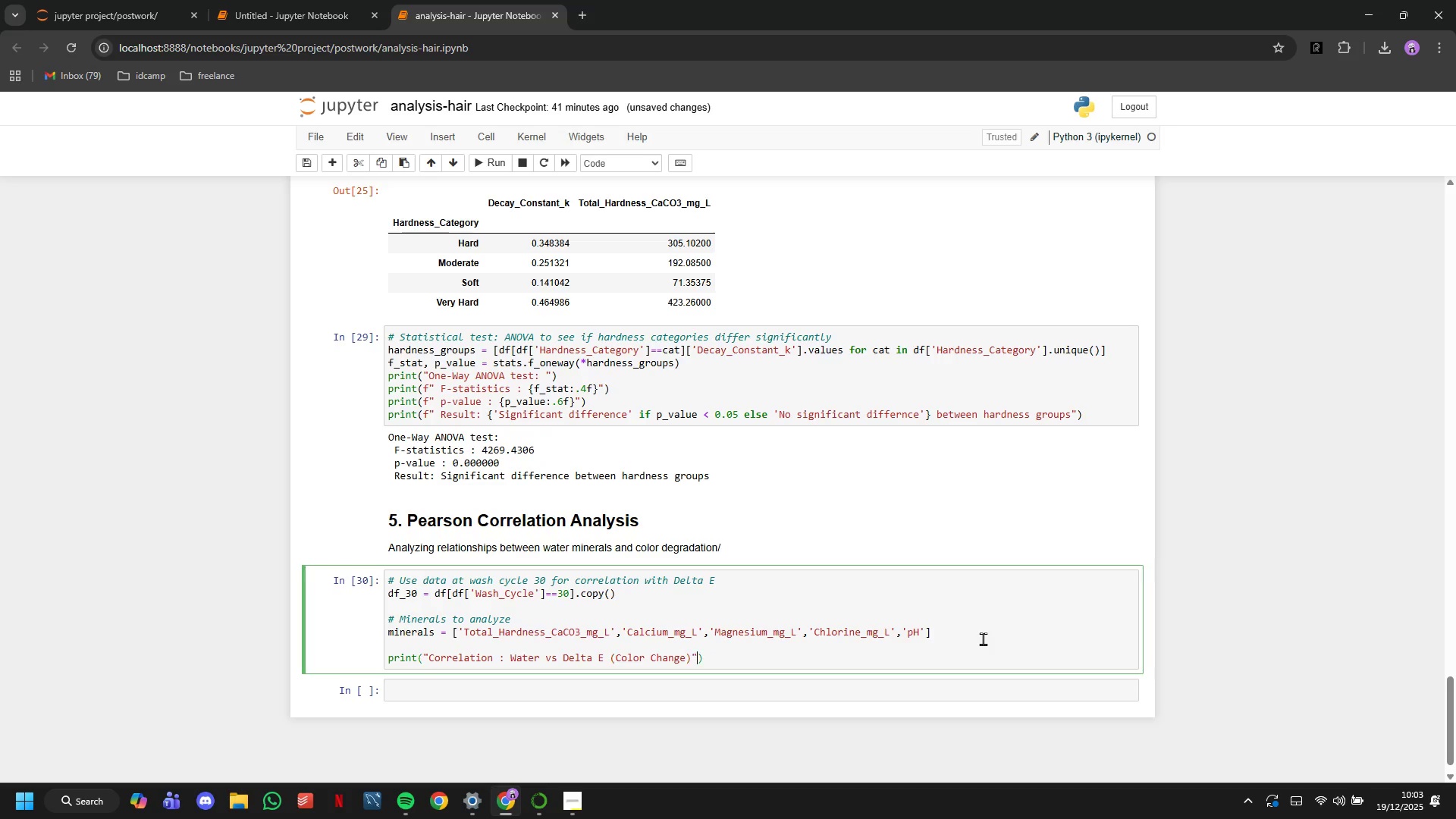 
key(ArrowRight)
 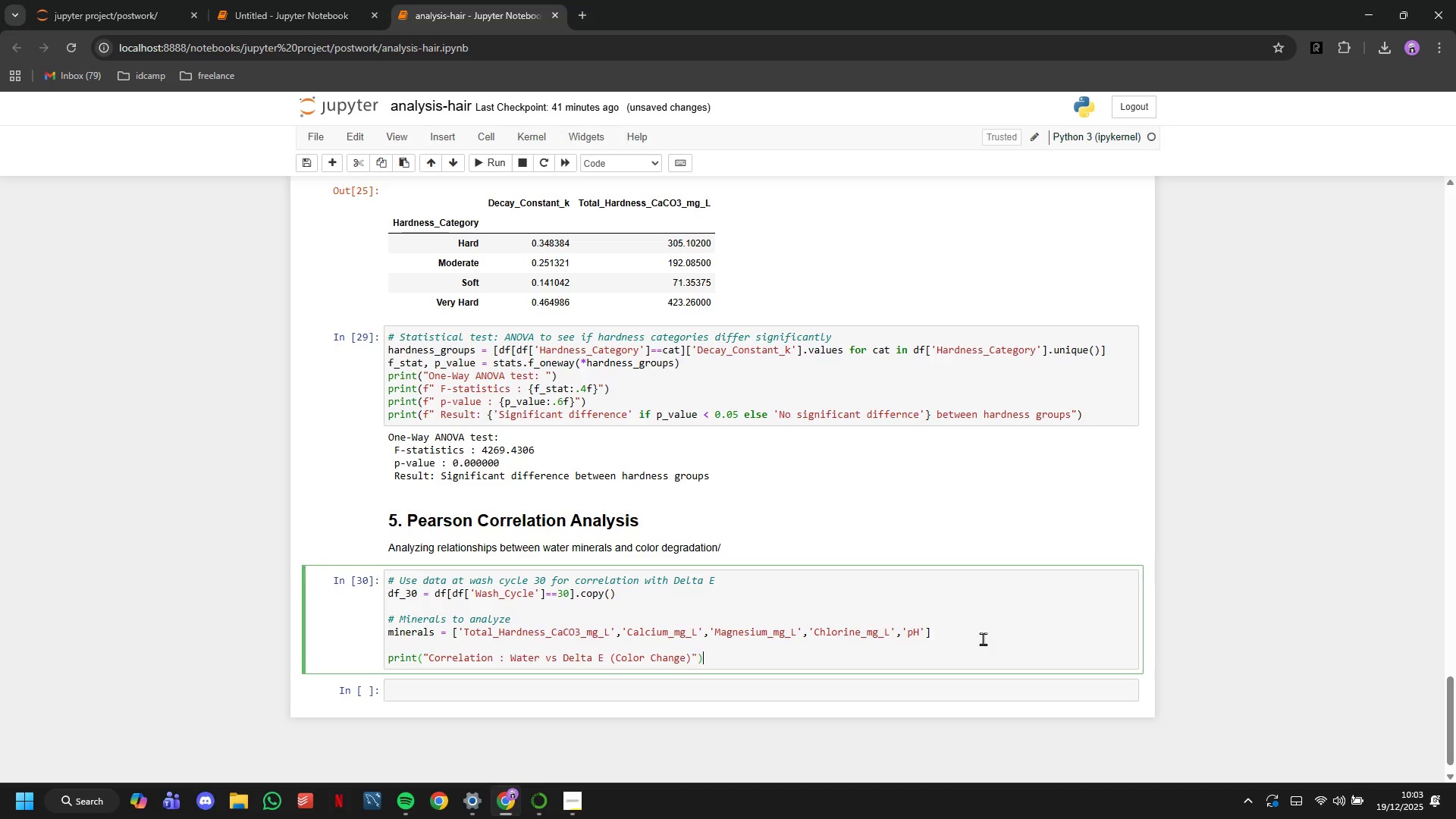 
key(ArrowRight)
 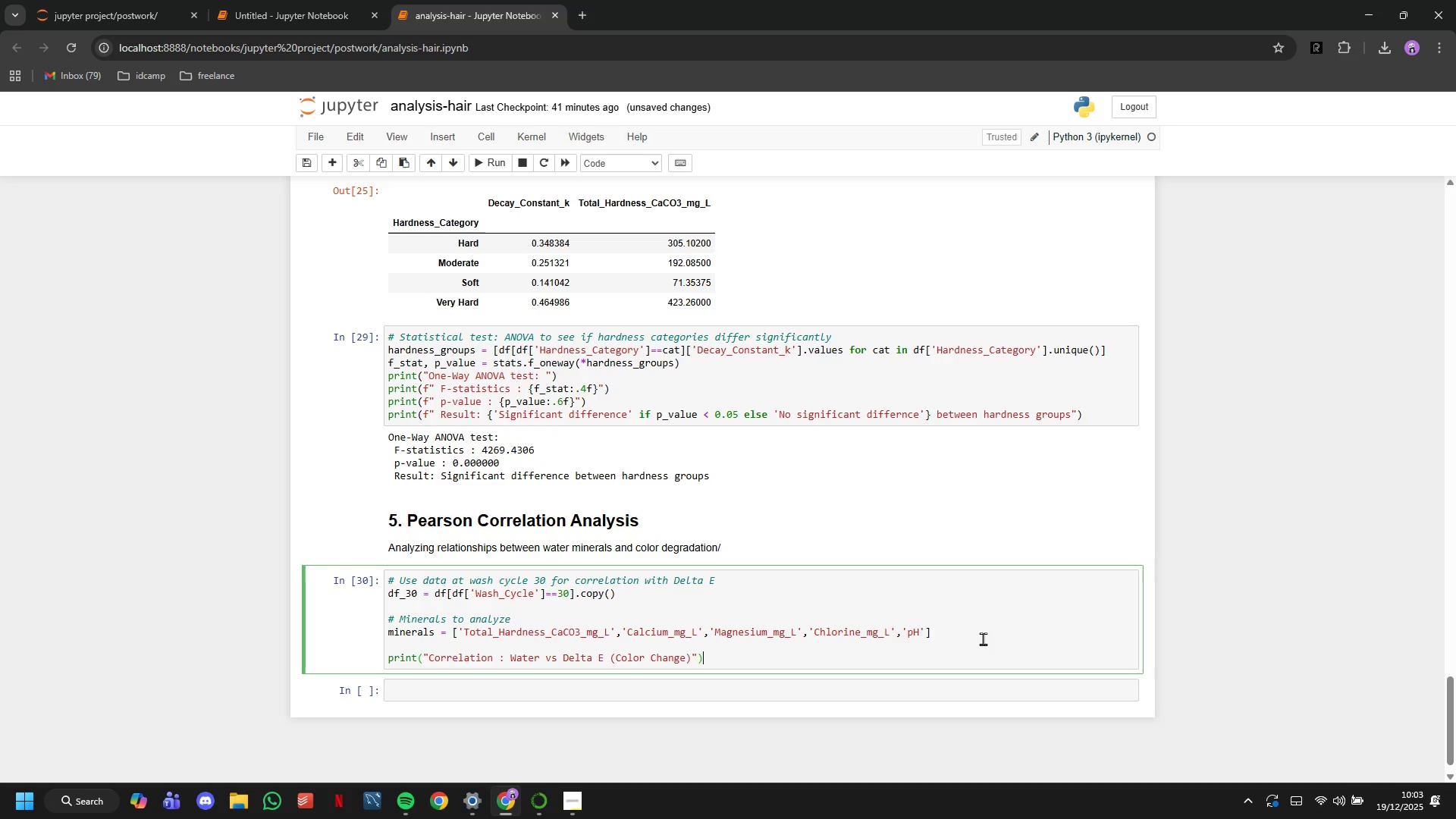 
key(ArrowRight)
 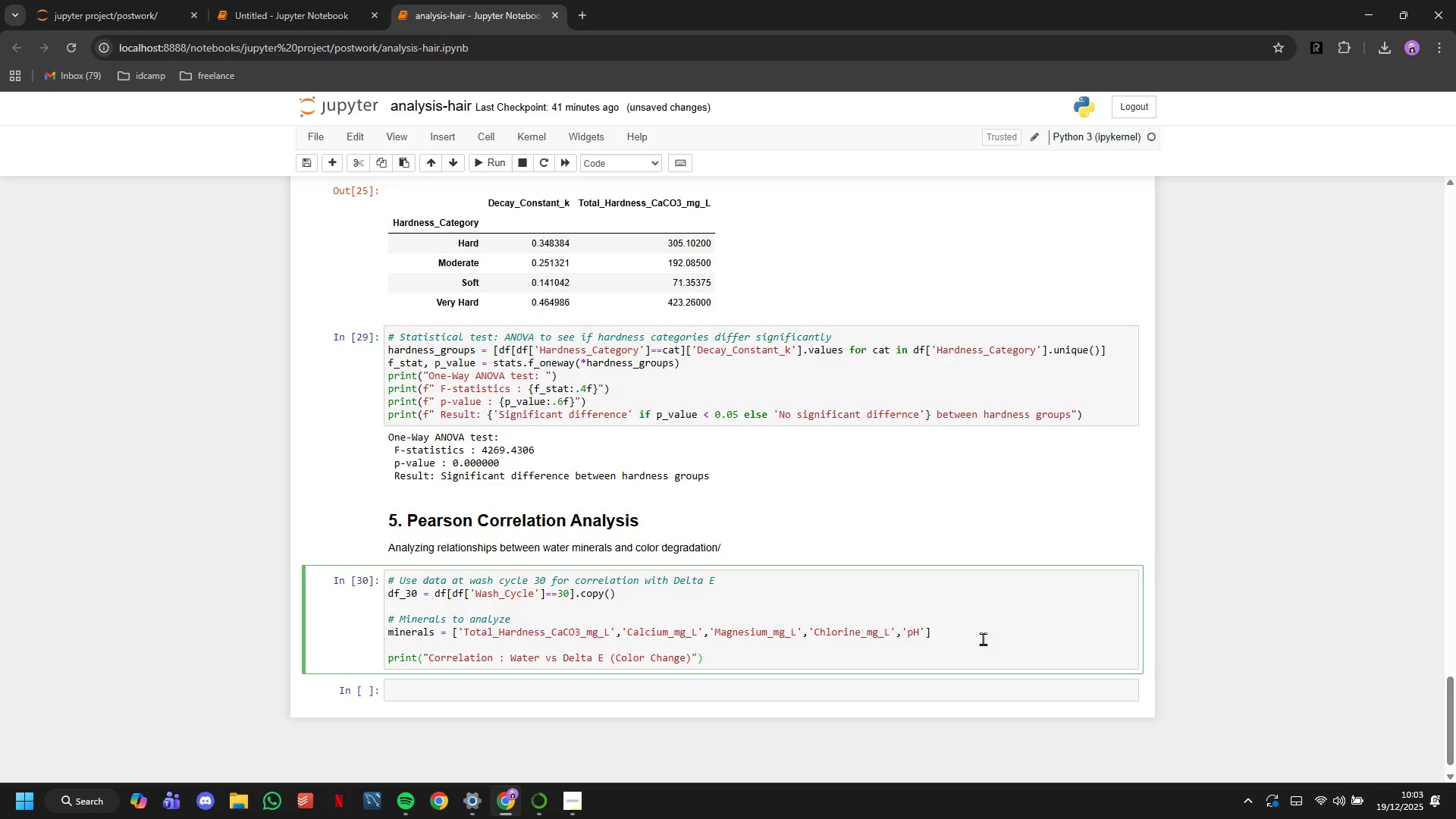 
key(Enter)
 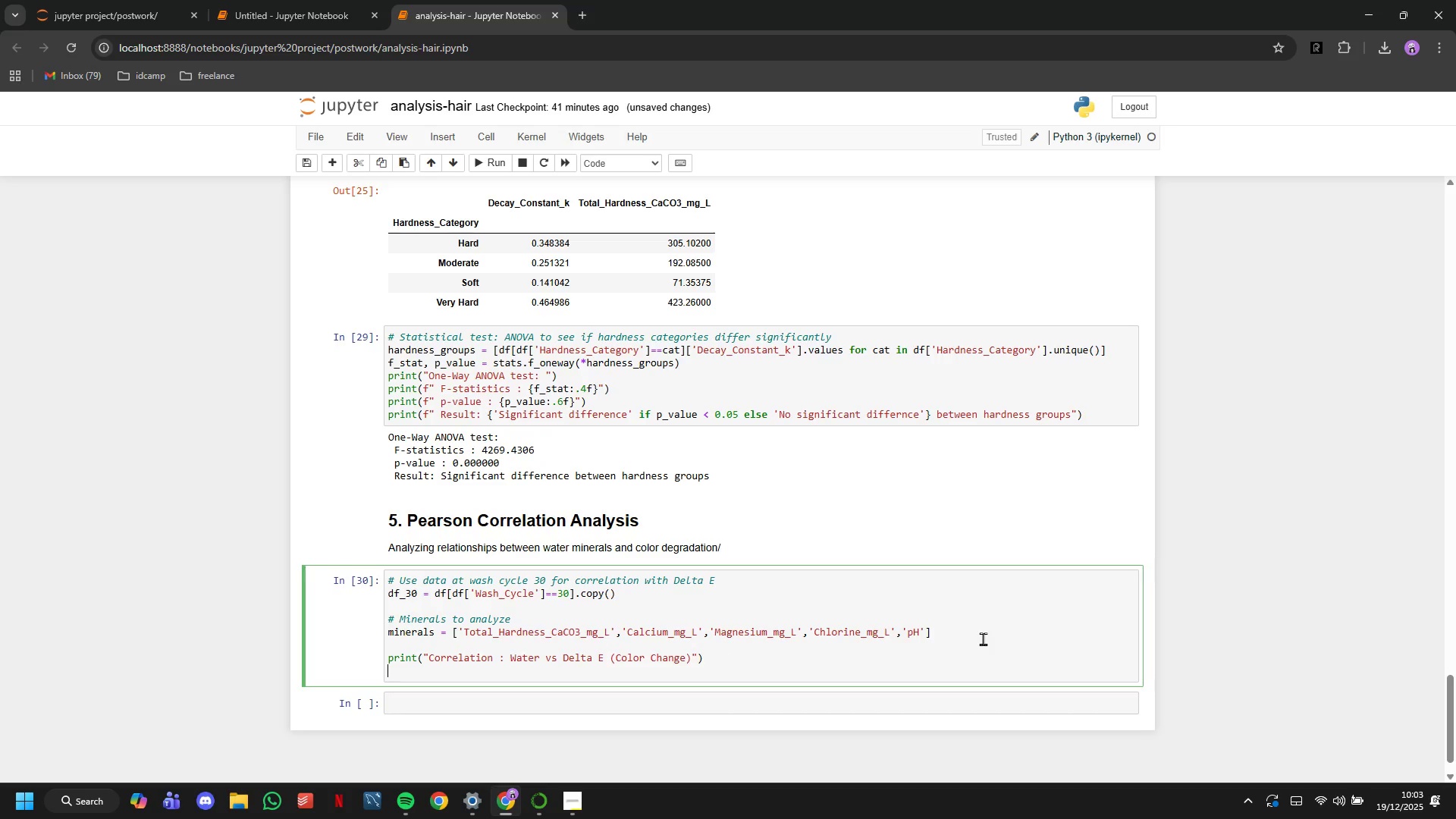 
type(print)
 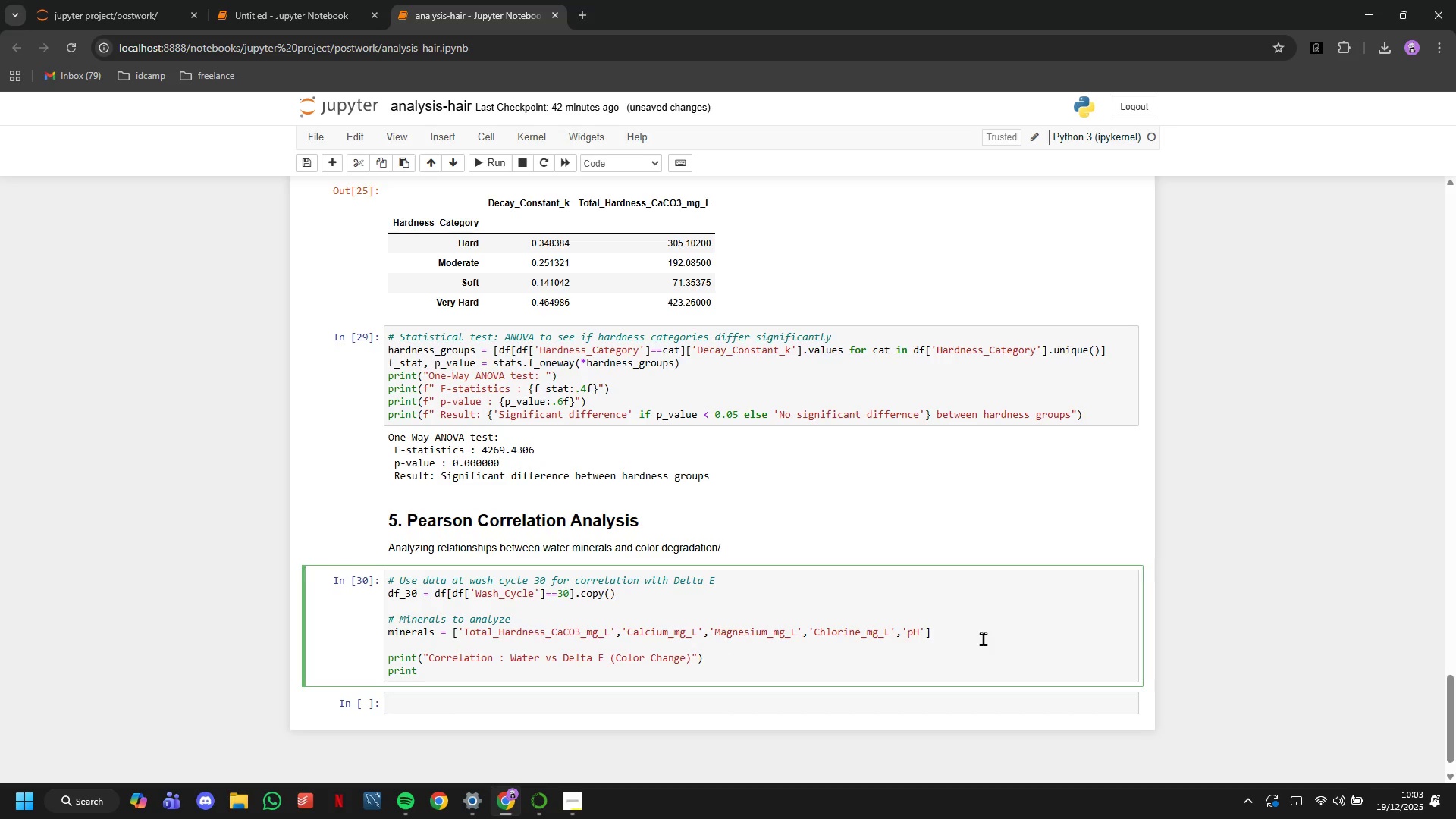 
type((f"")
 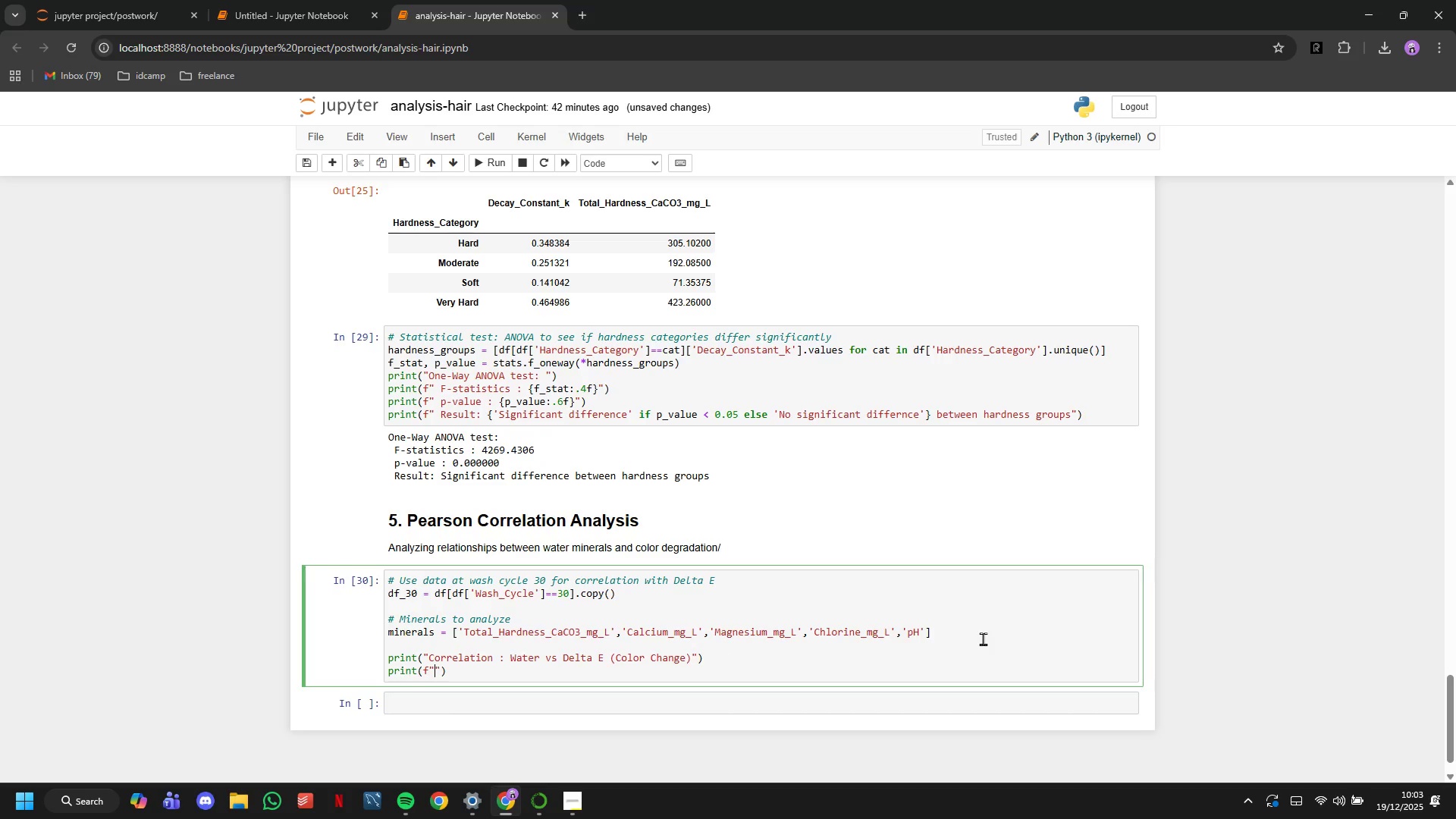 
 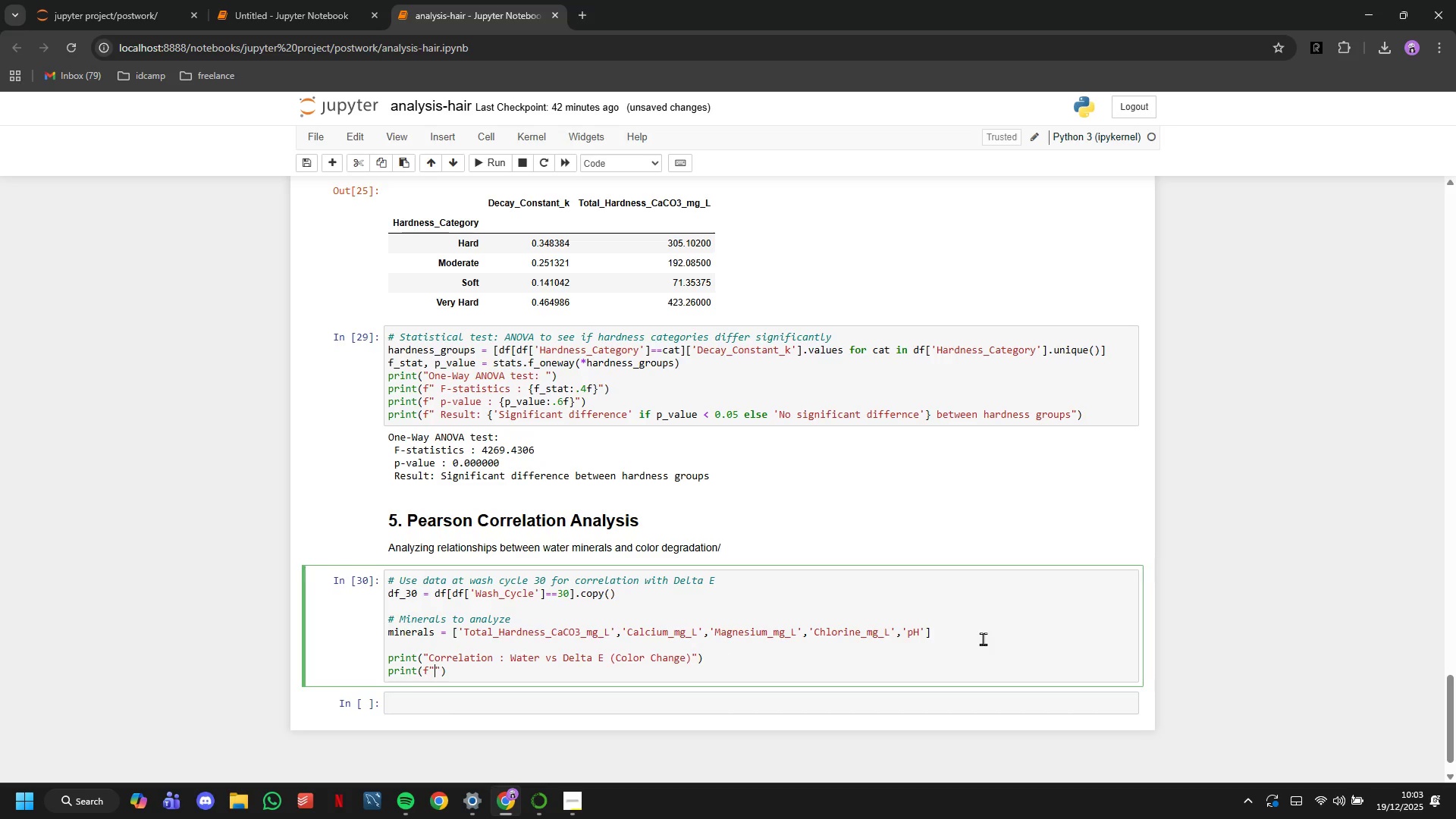 
key(ArrowLeft)
 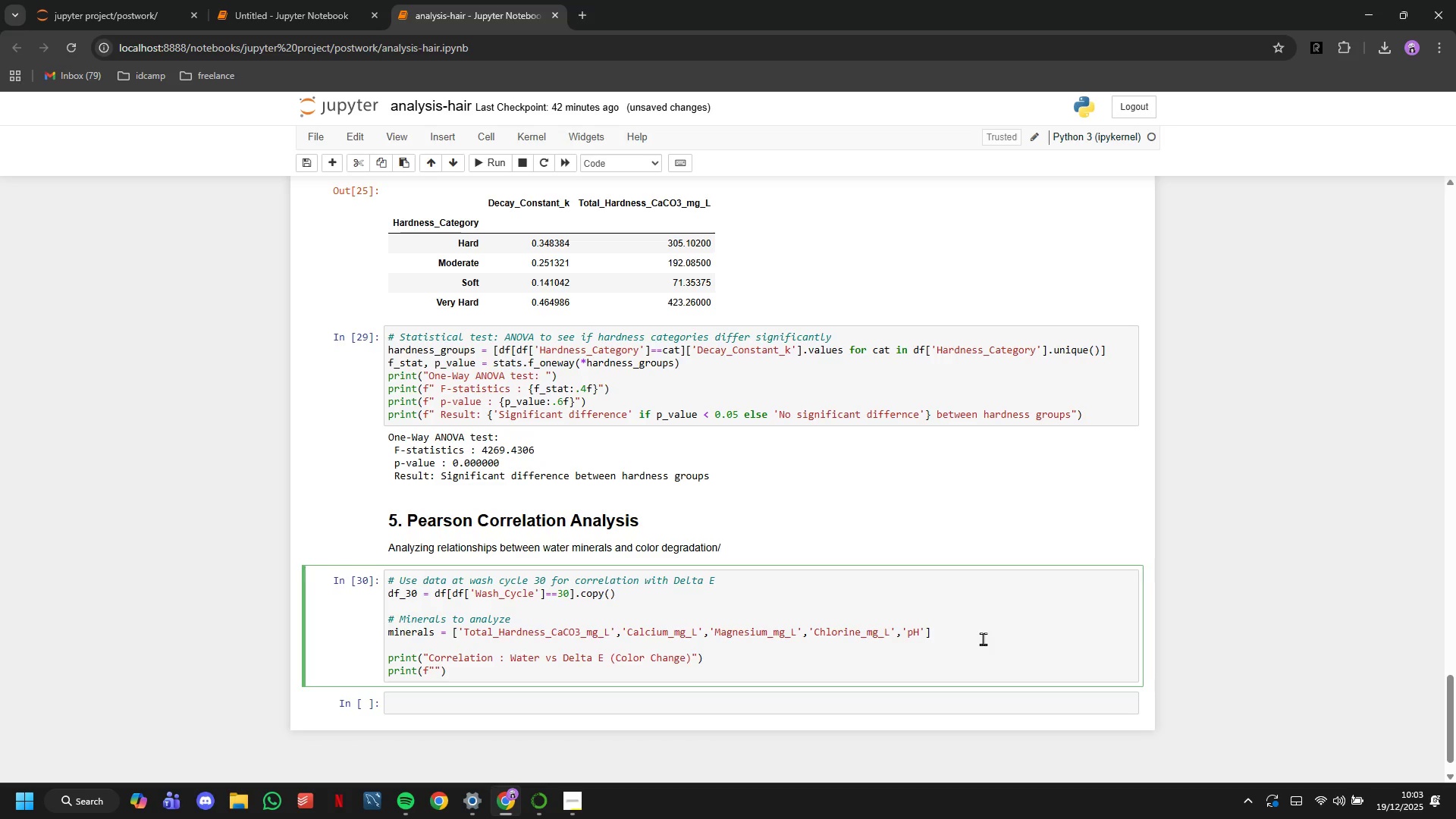 
type({'Minera;)
key(Backspace)
type(l)
 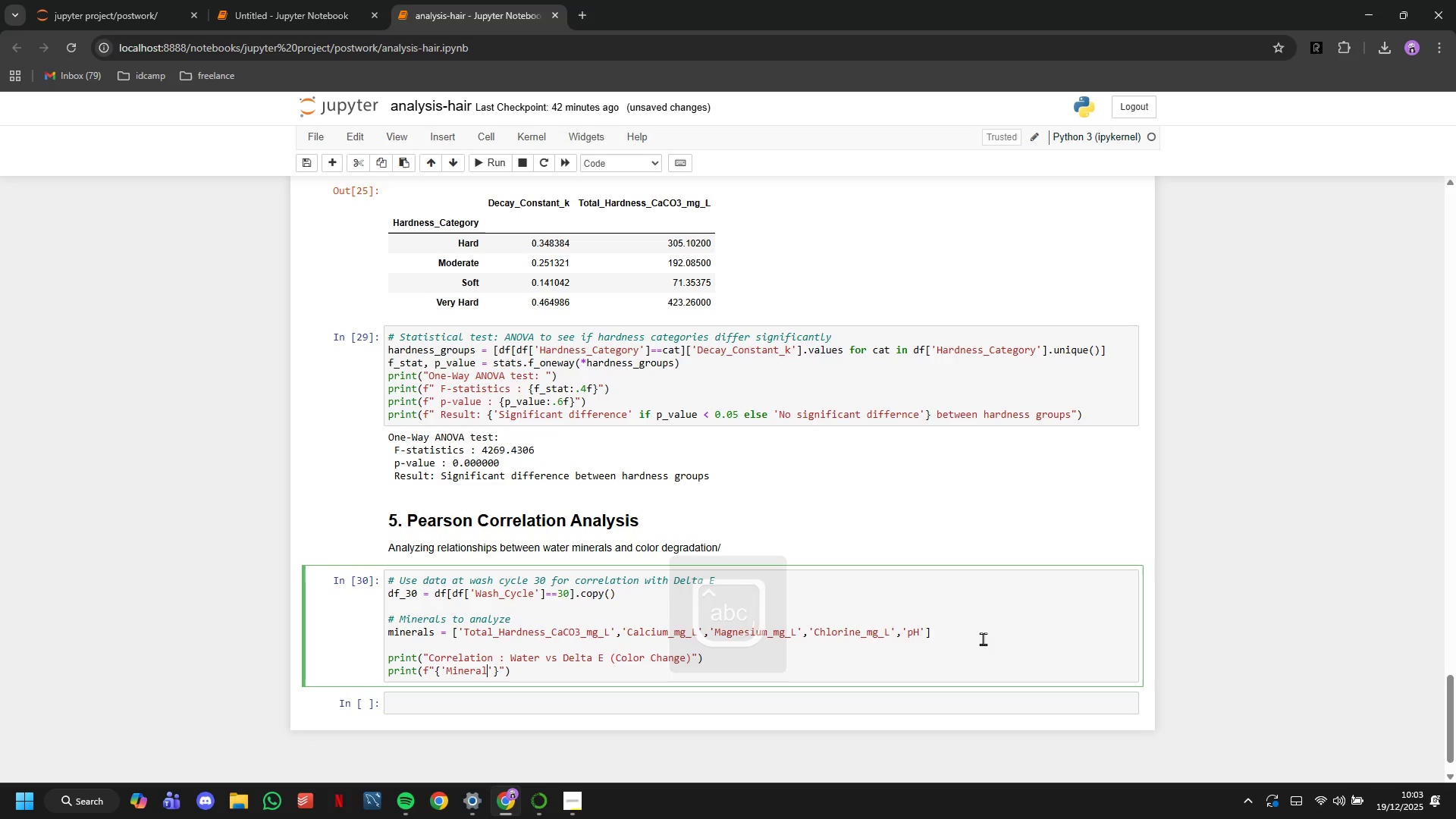 
key(ArrowRight)
 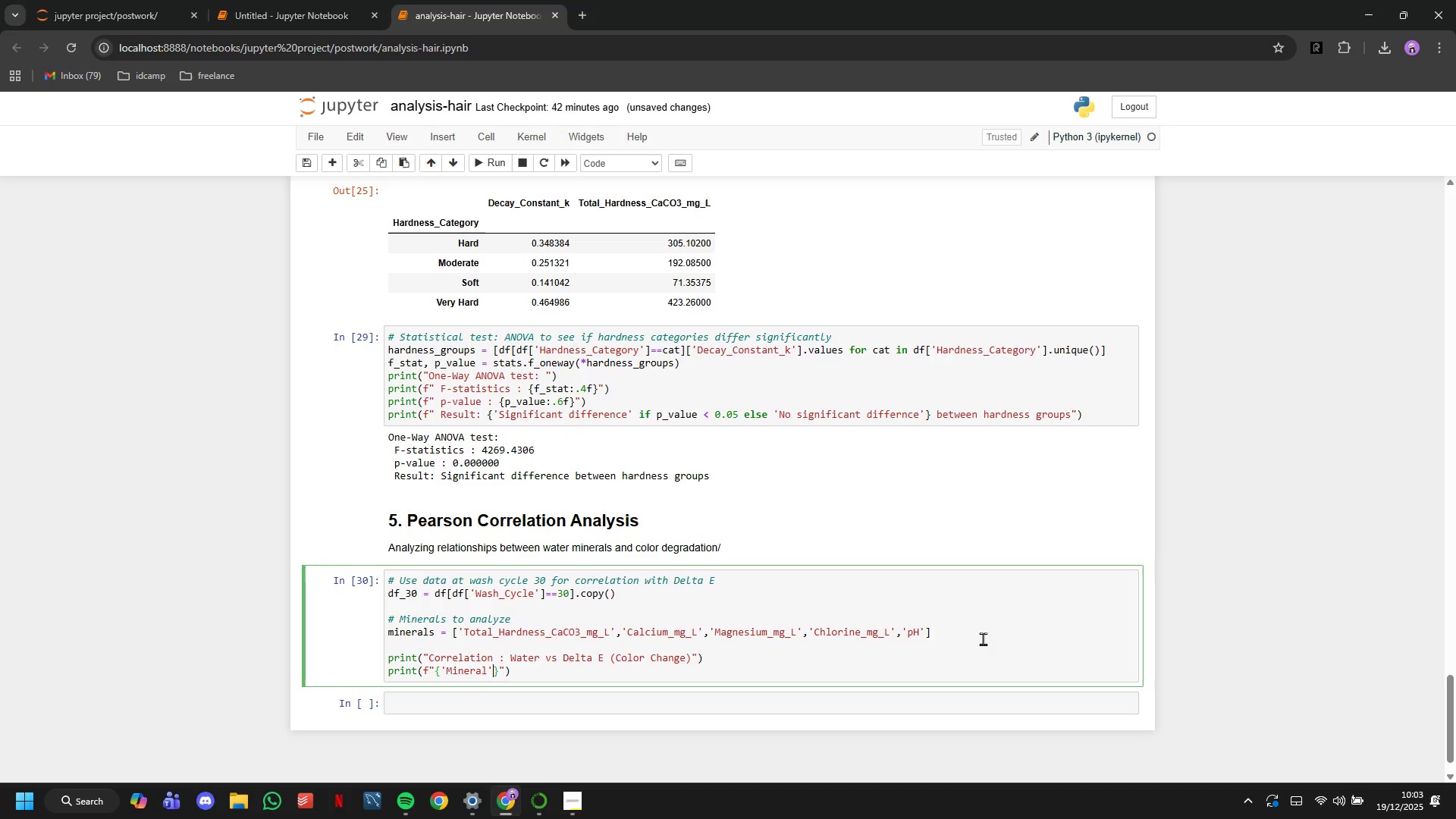 
key(Shift+Semicolon)
 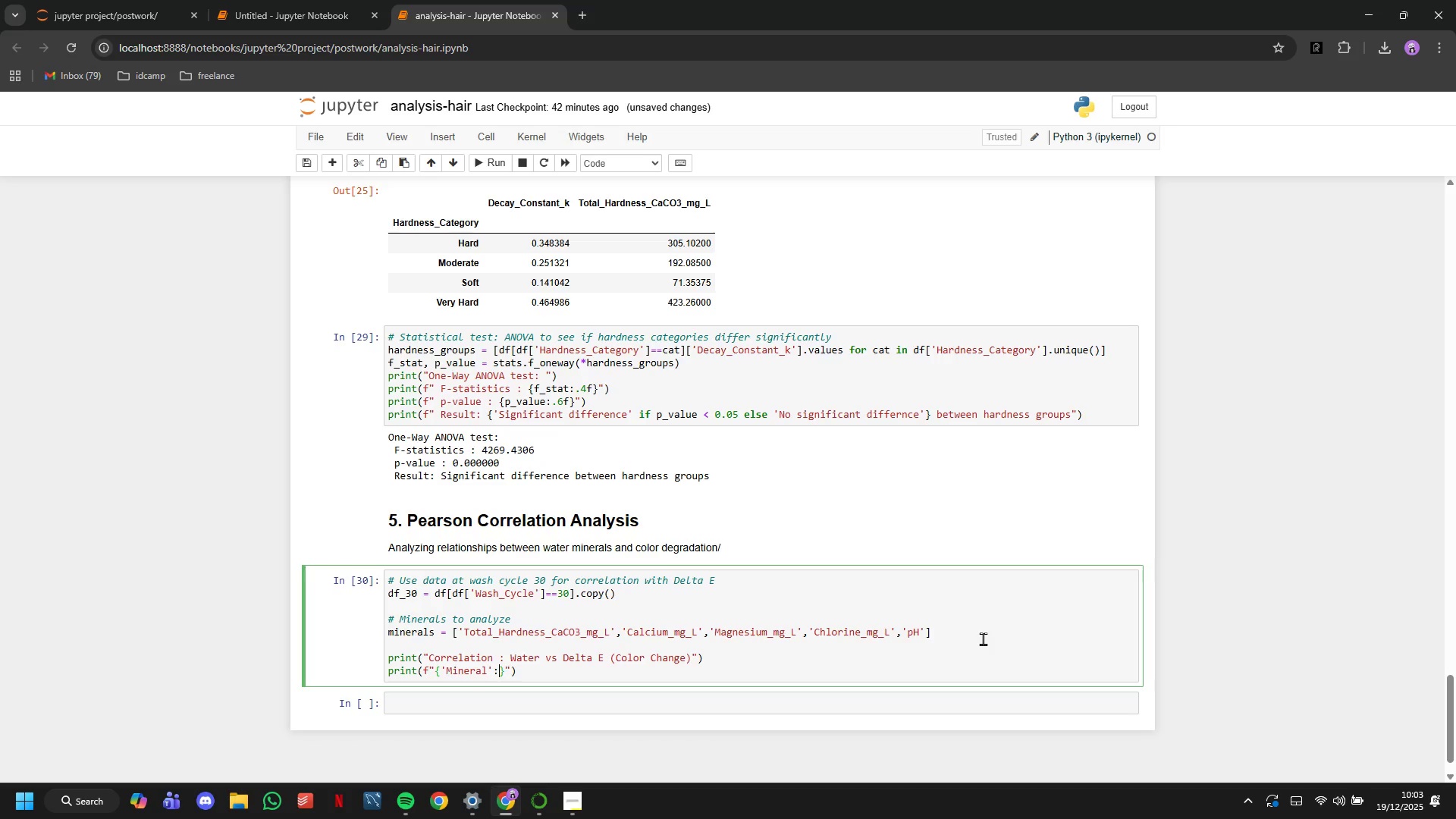 
key(Shift+Comma)
 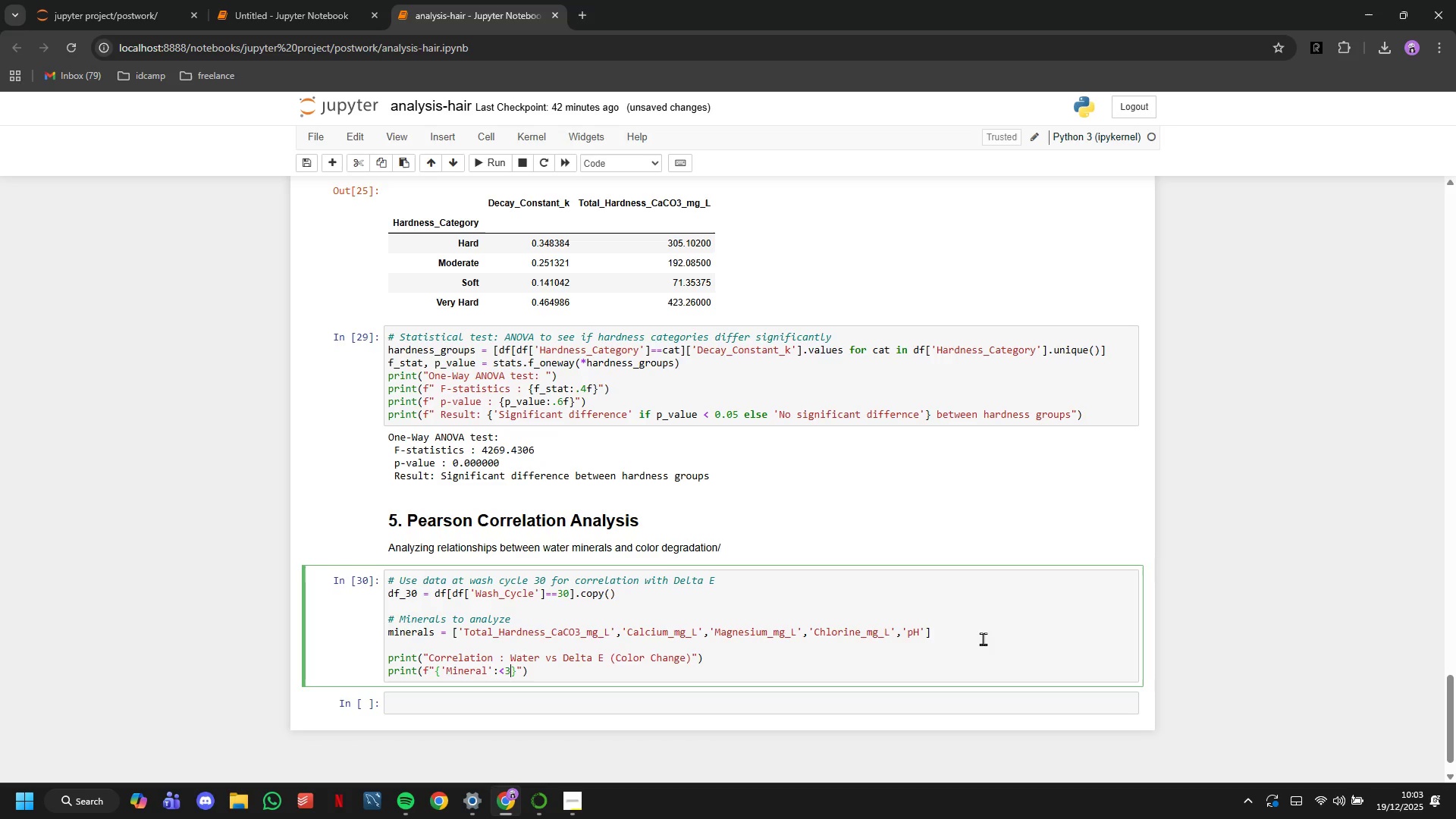 
key(3)
 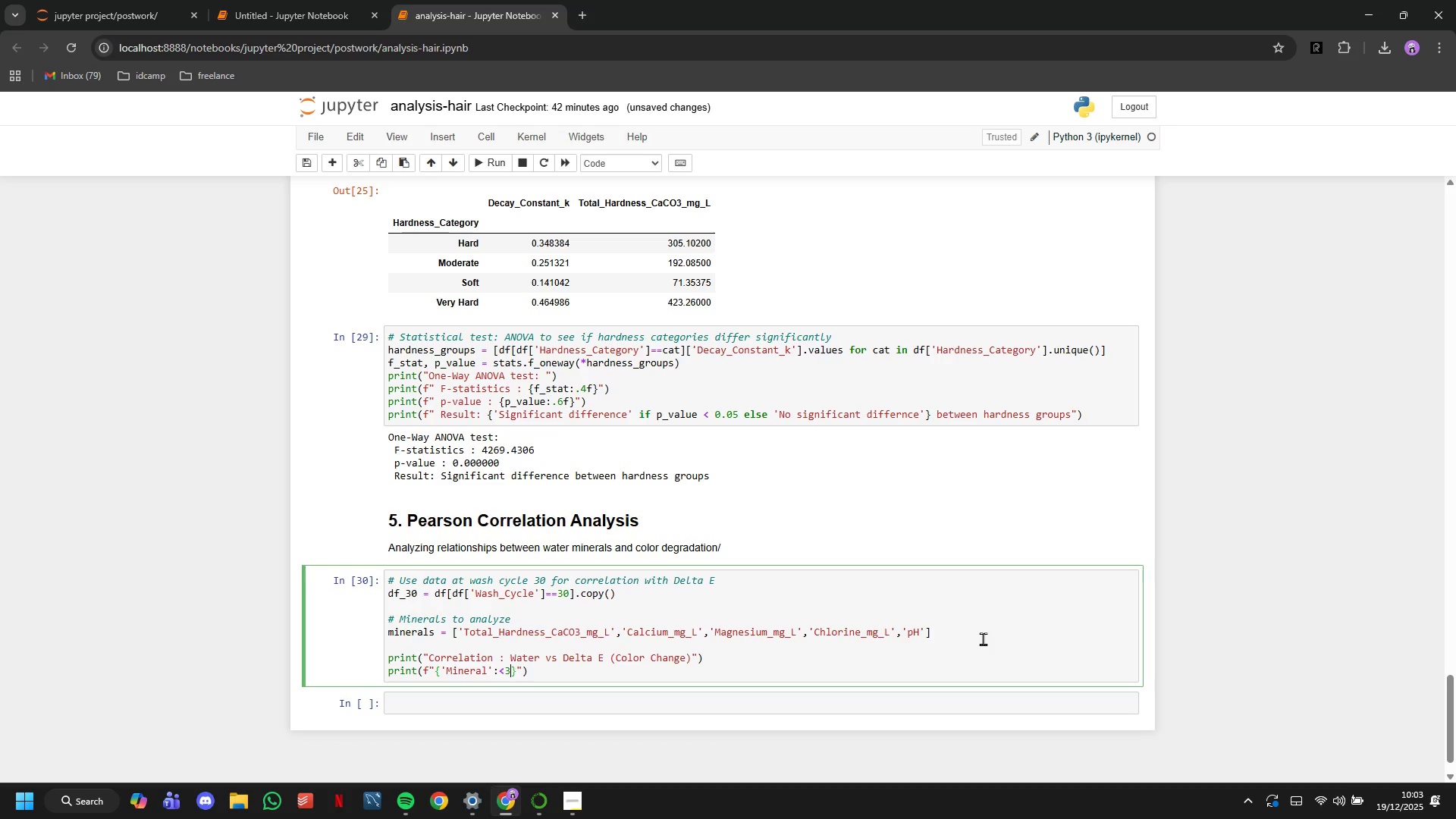 
key(Minus)
 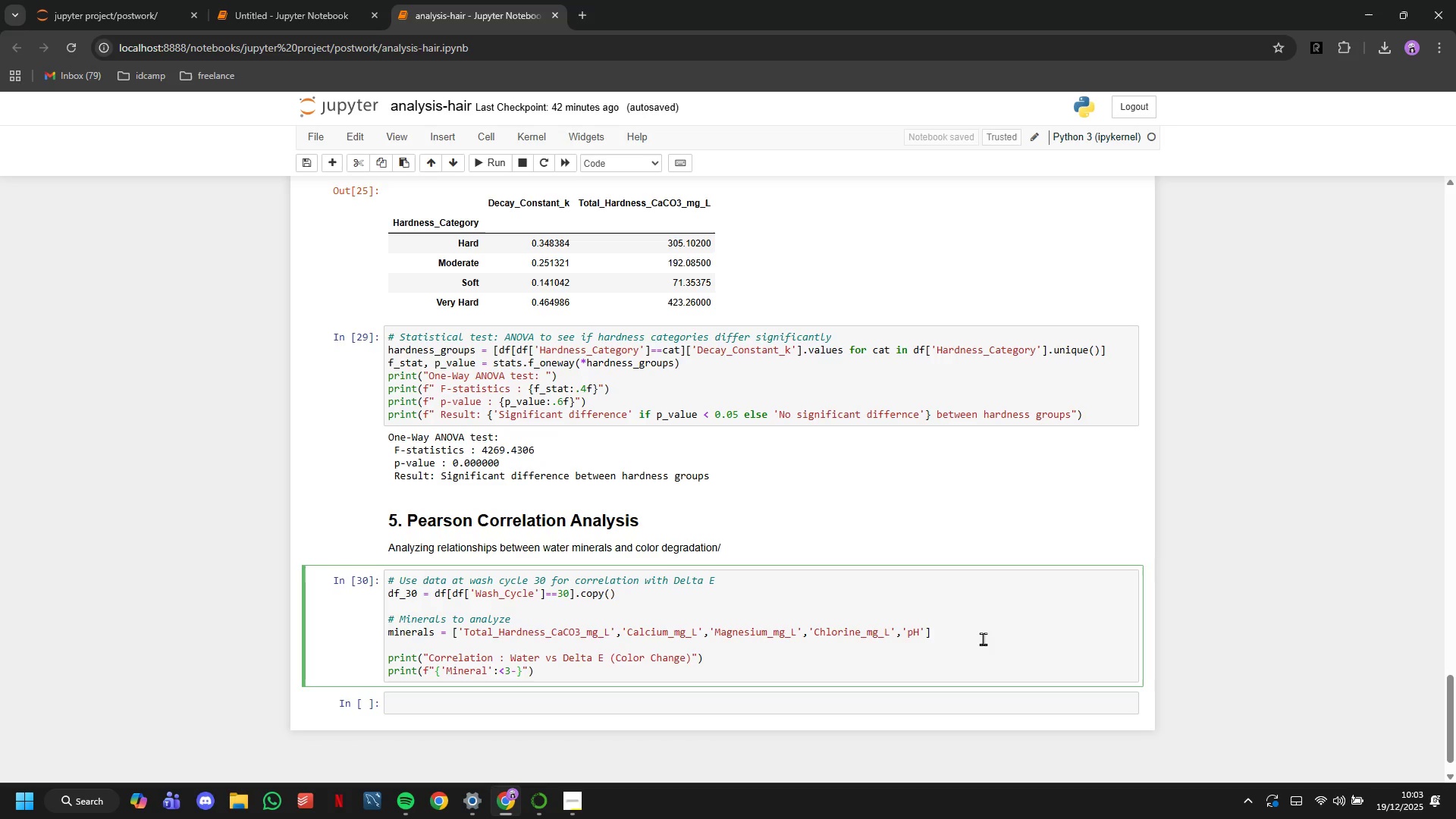 
key(Backspace)
 